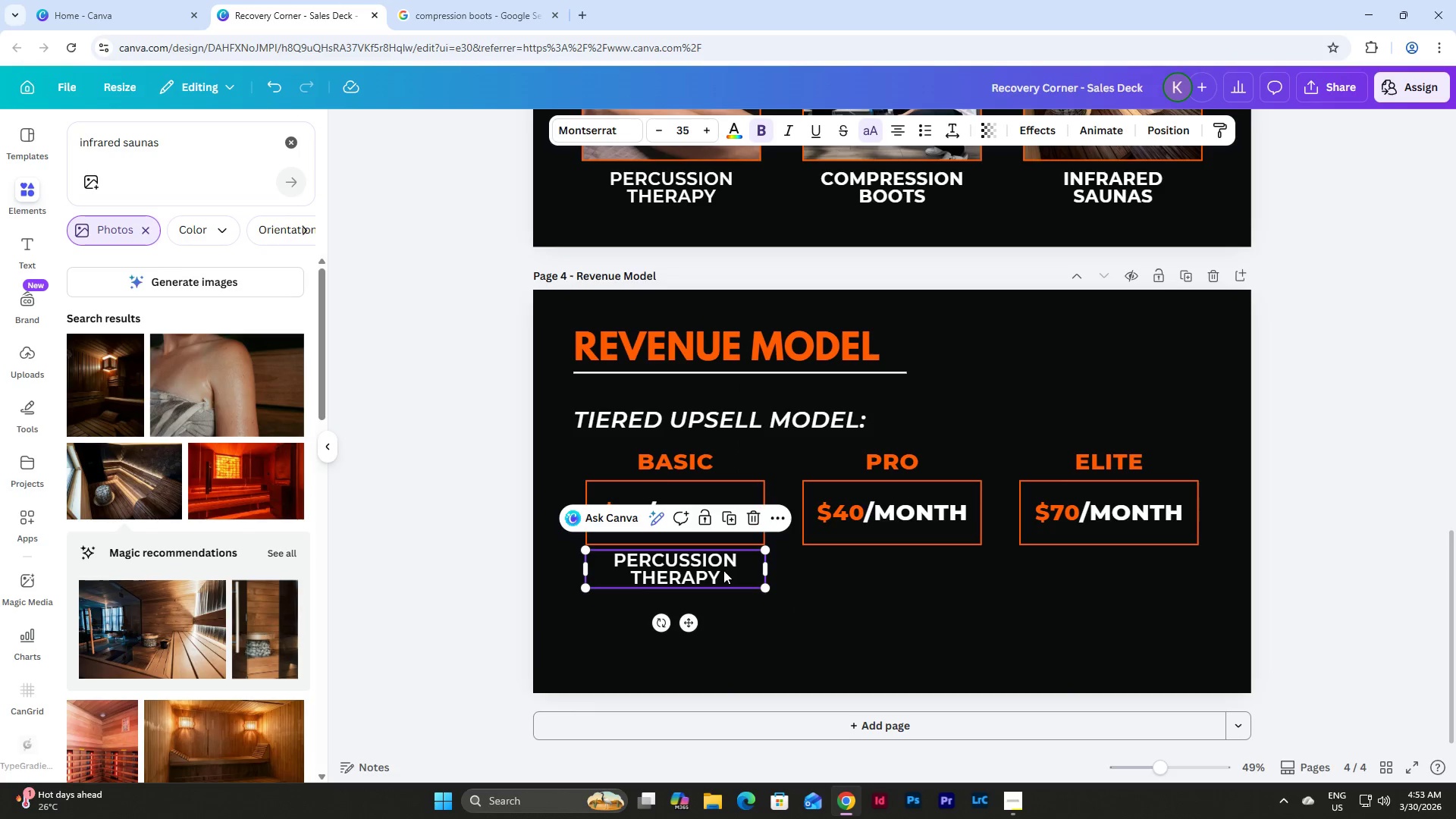 
left_click_drag(start_coordinate=[723, 570], to_coordinate=[723, 576])
 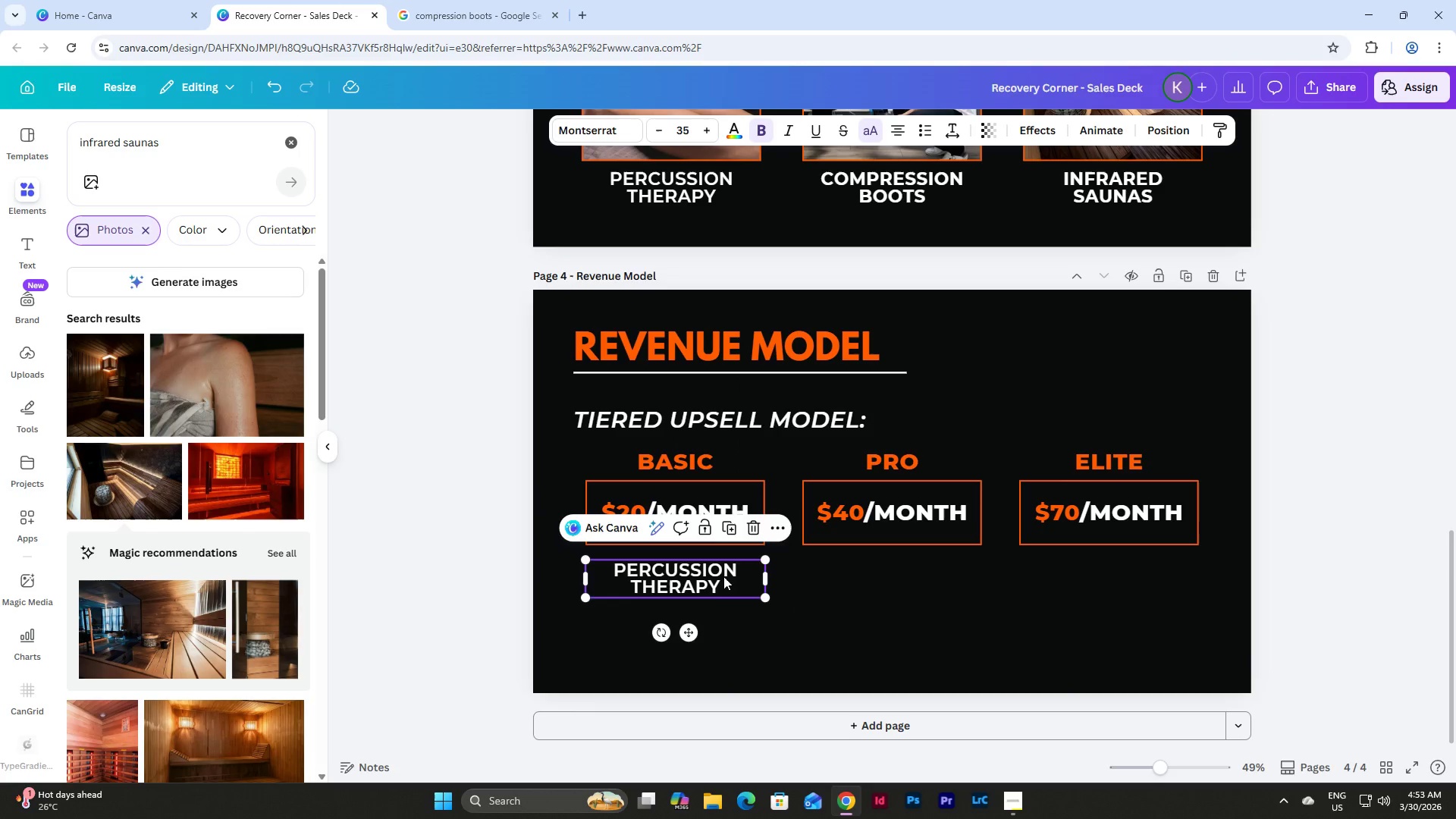 
left_click([723, 576])
 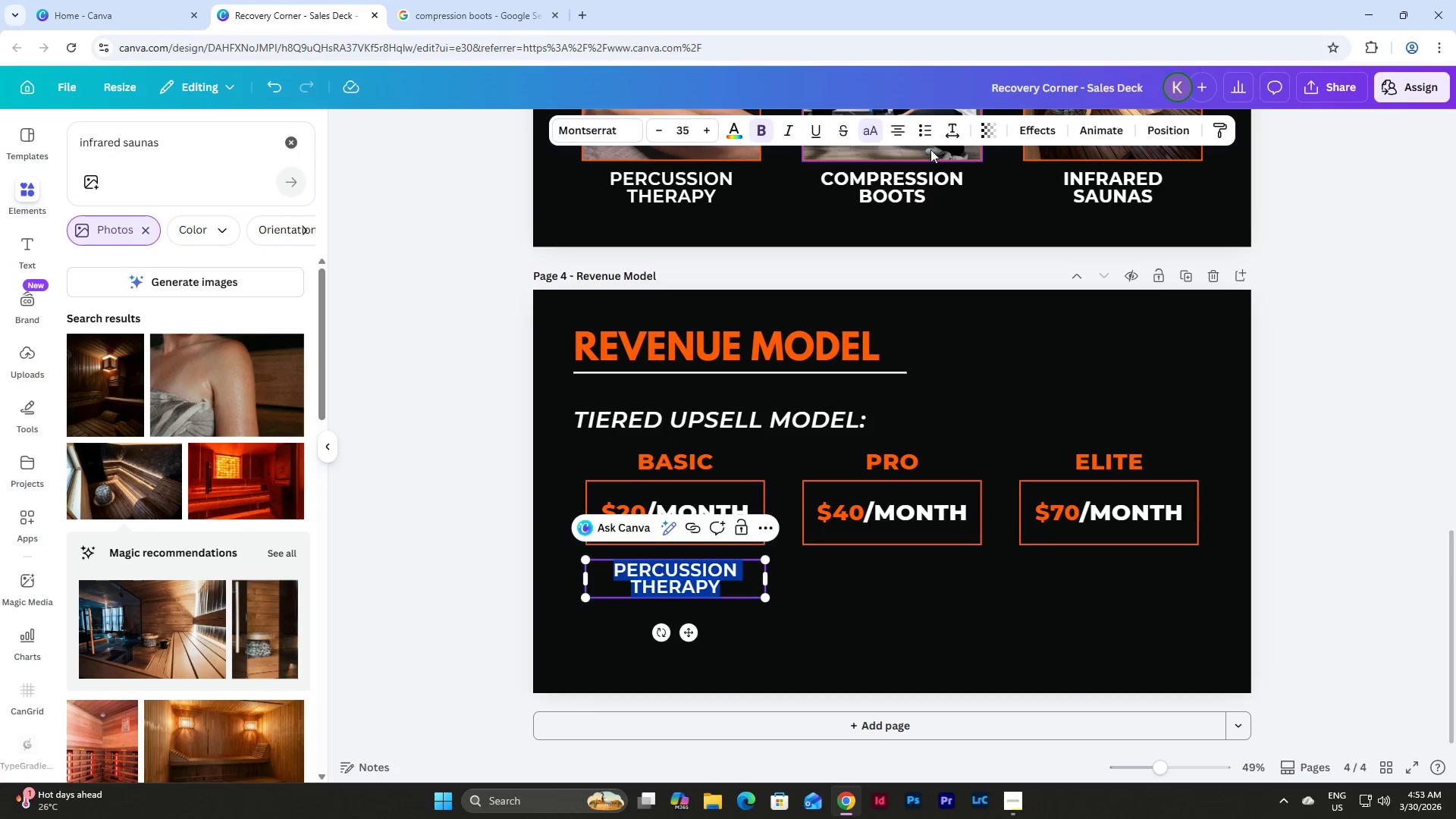 
left_click([928, 131])
 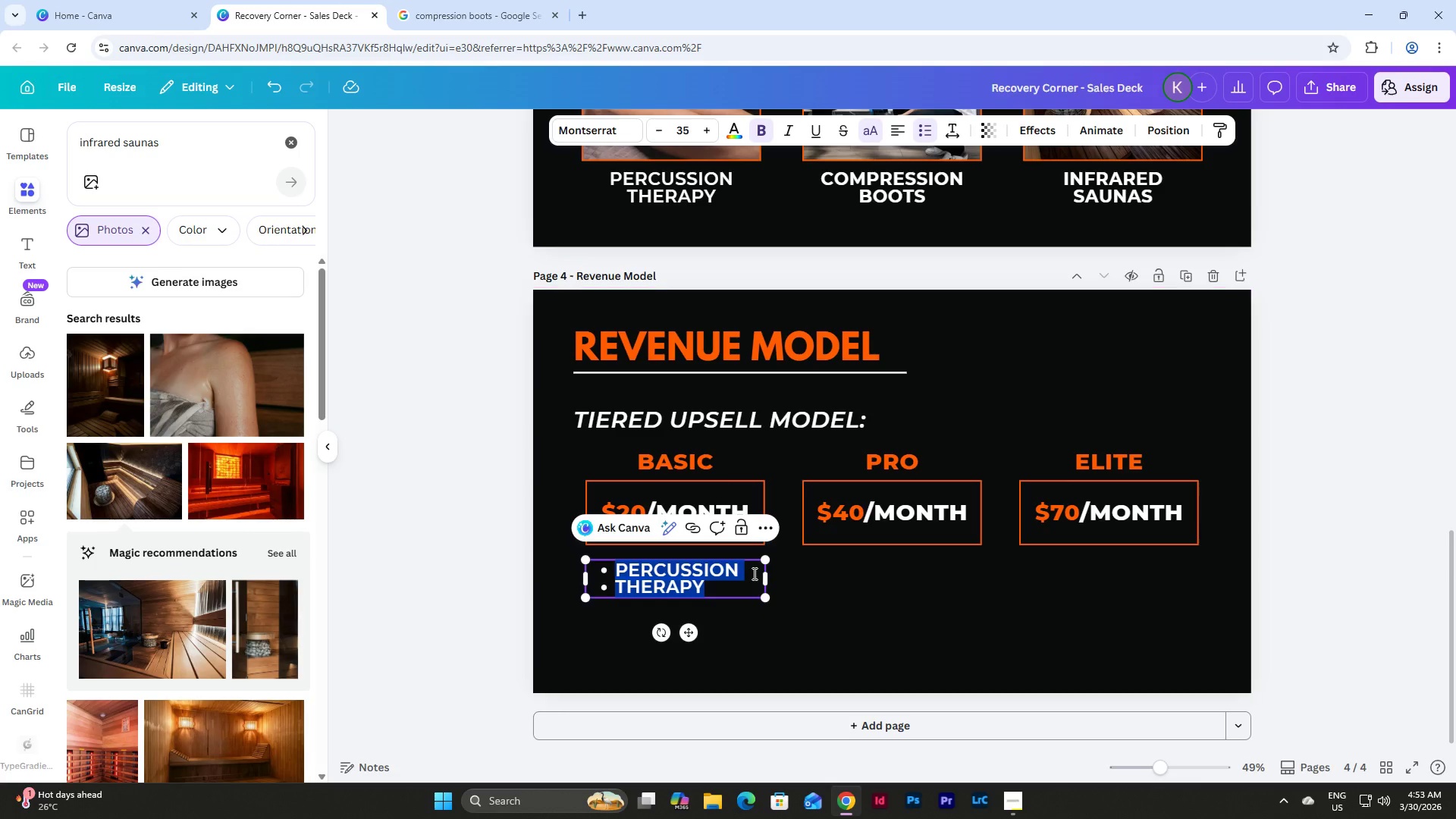 
left_click([729, 584])
 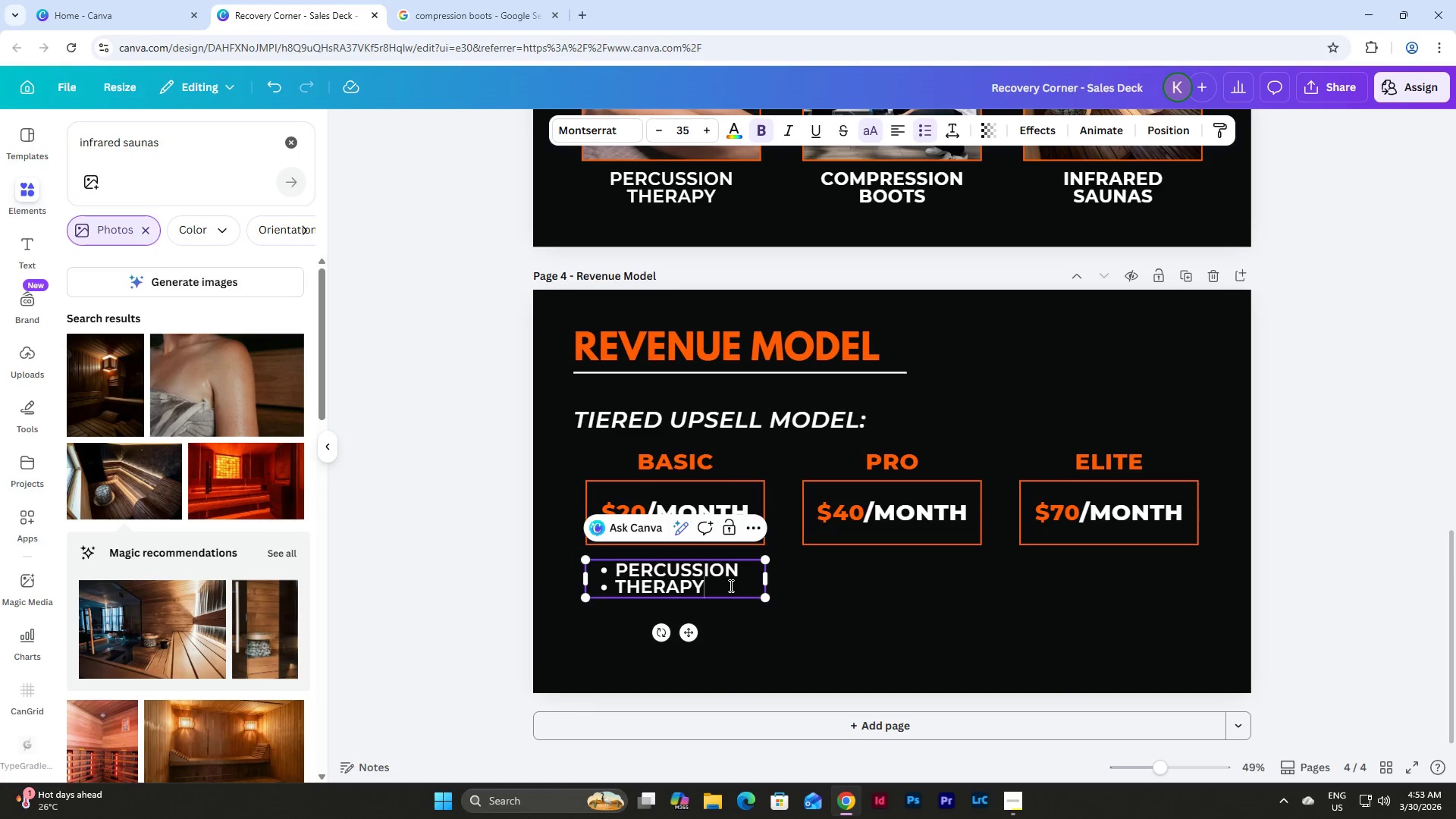 
left_click_drag(start_coordinate=[726, 588], to_coordinate=[614, 565])
 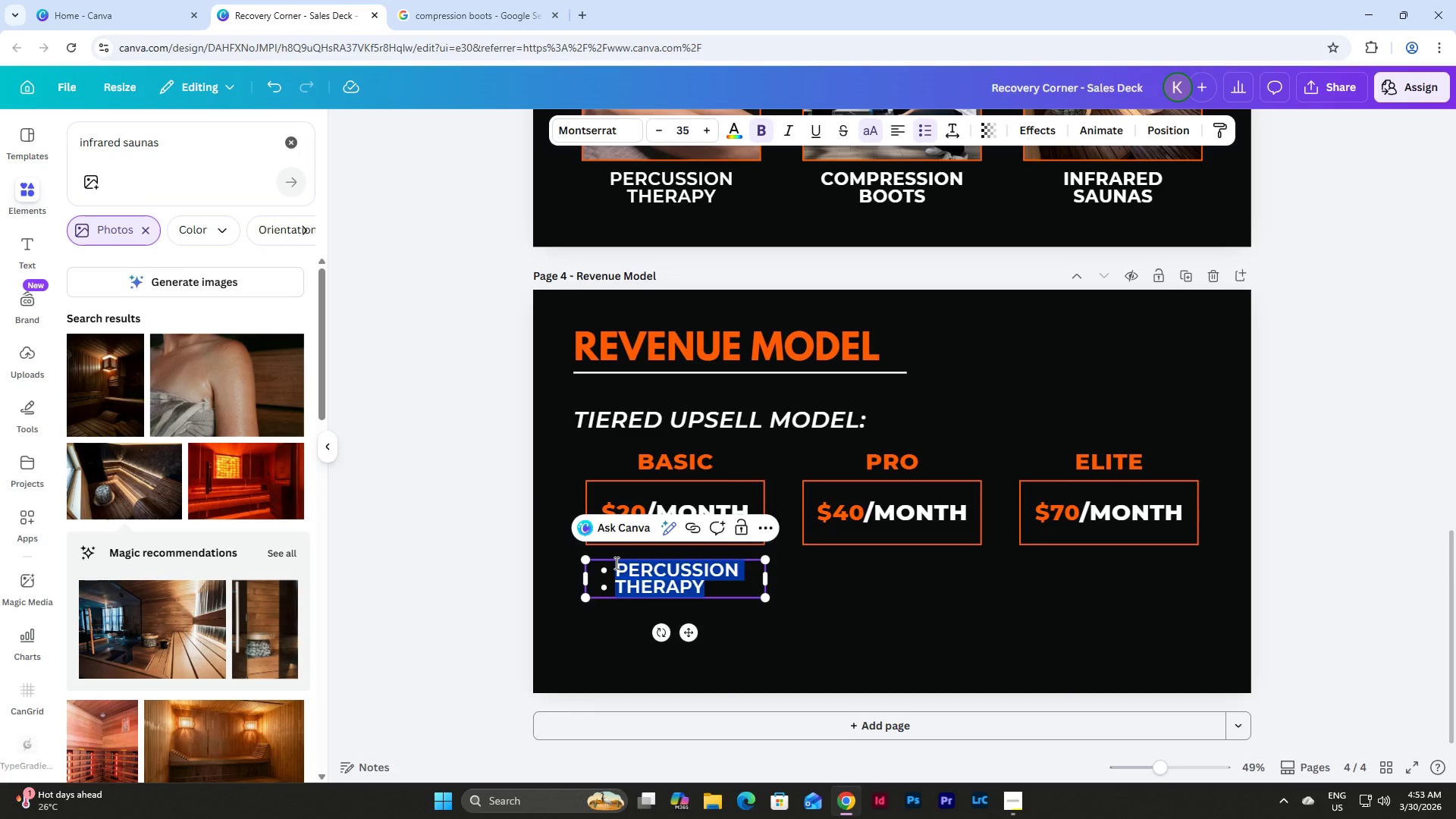 
hold_key(key=ControlLeft, duration=0.56)
 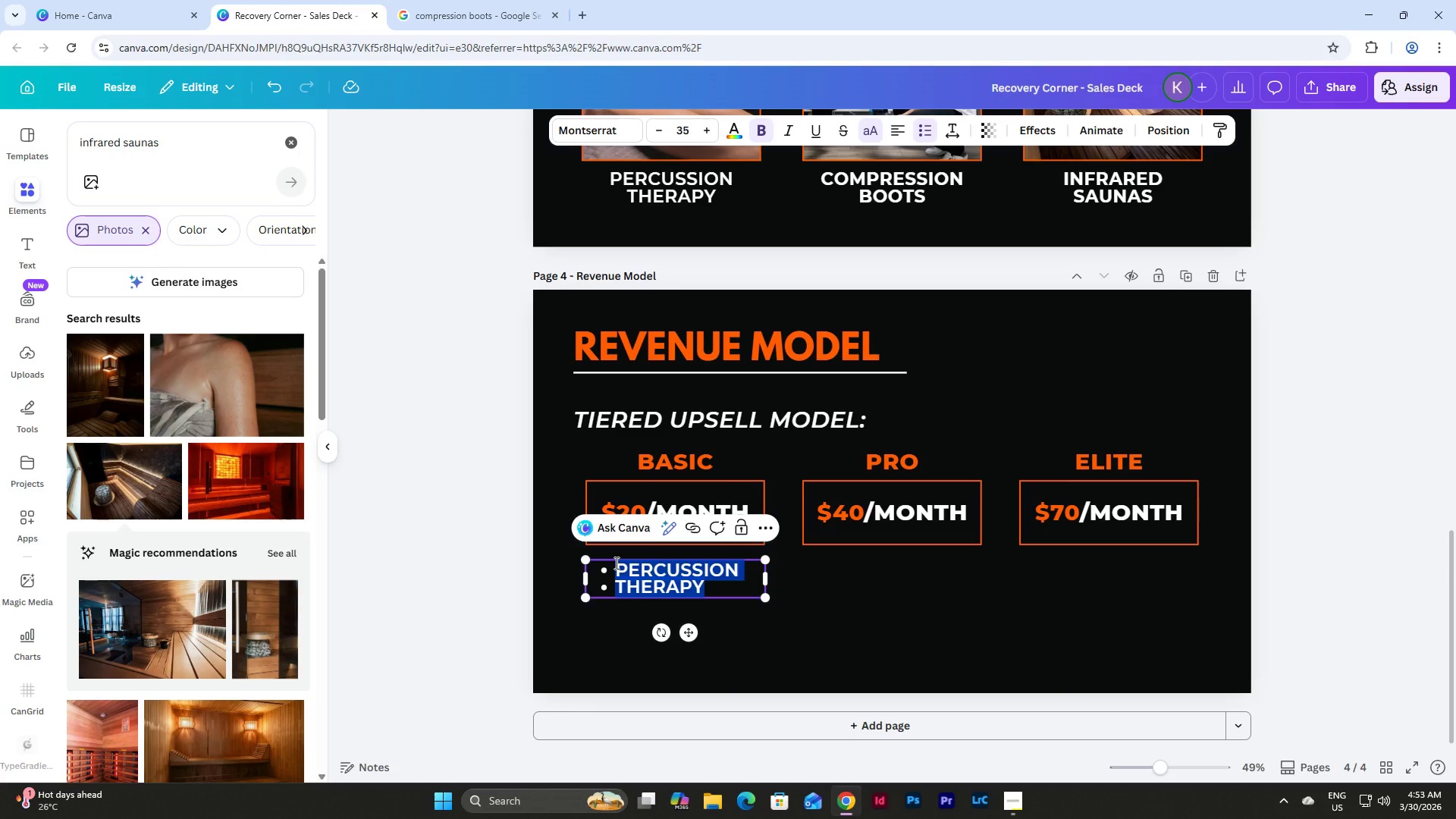 
type(Com)
key(Backspace)
key(Backspace)
key(Backspace)
 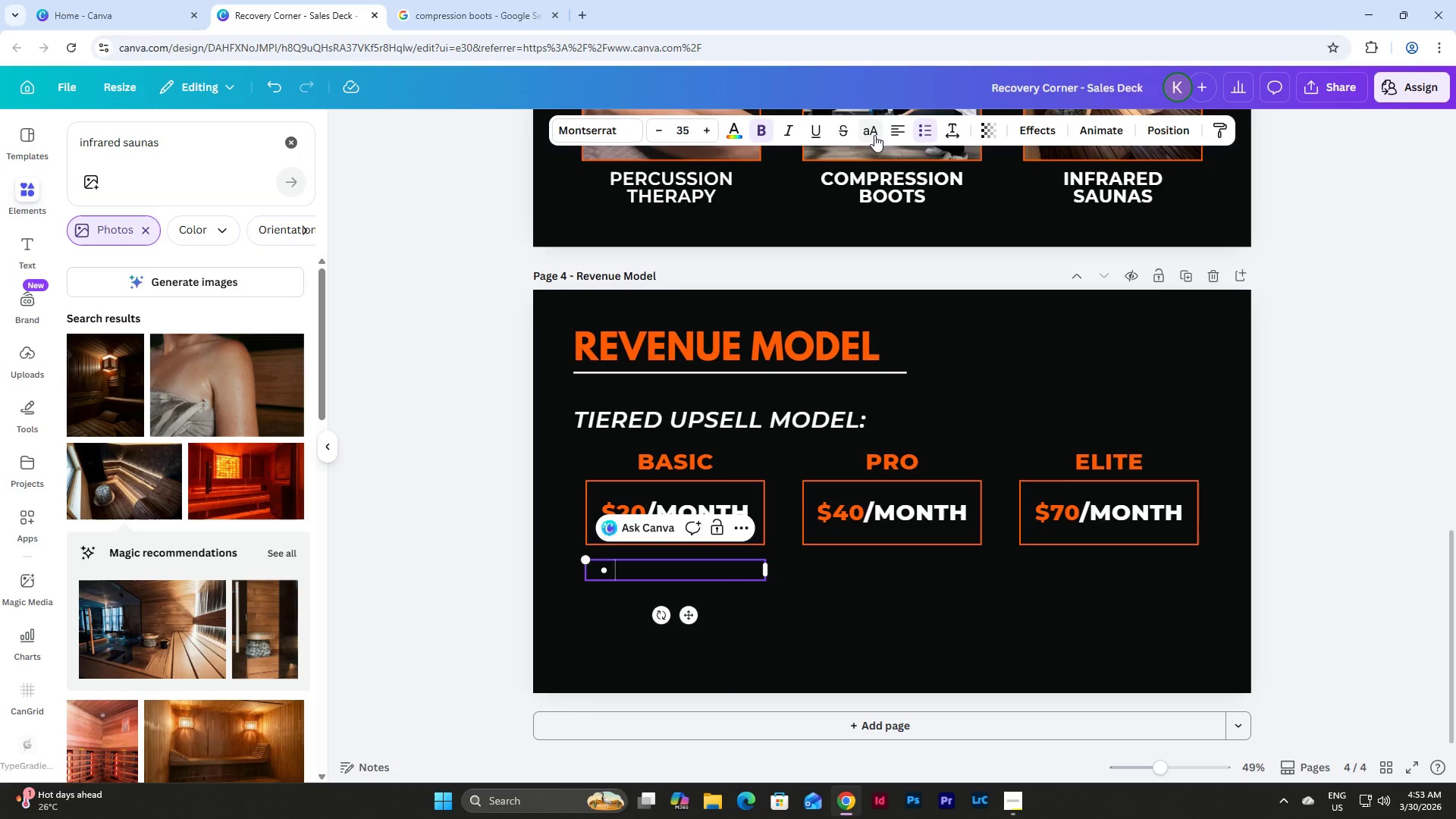 
type(V)
key(Backspace)
type(Compression boots access)
 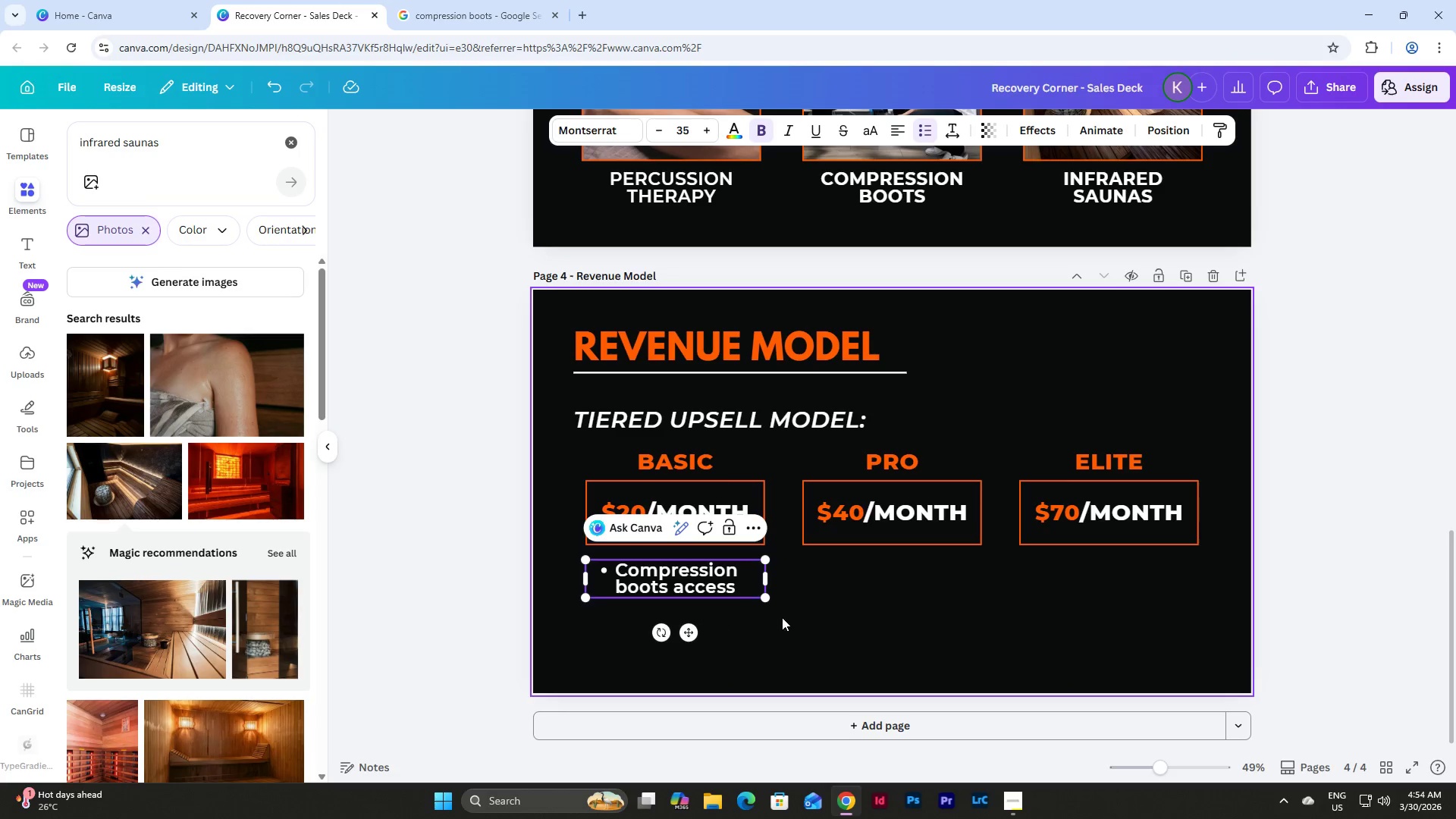 
double_click([720, 579])
 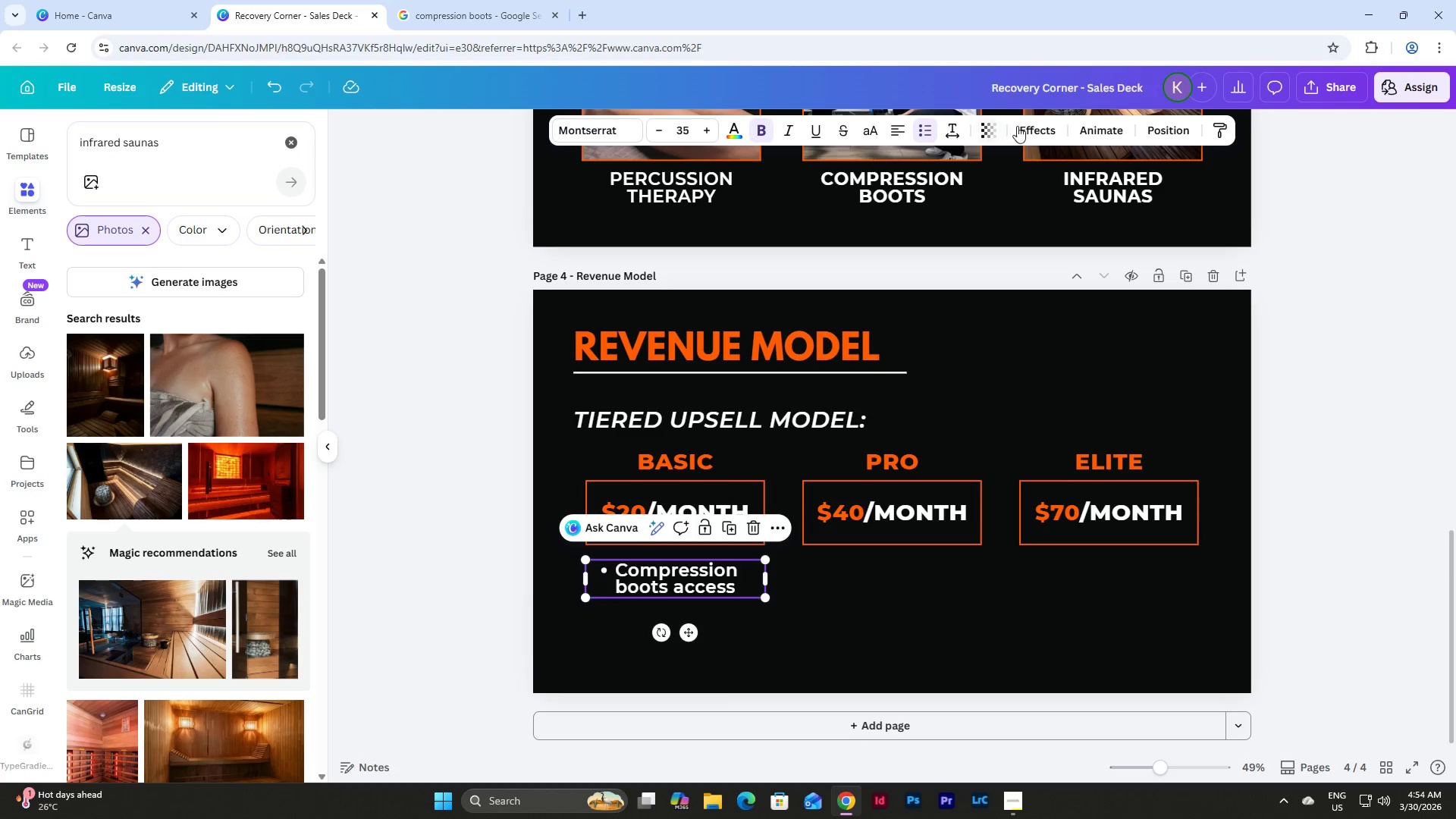 
left_click([954, 128])
 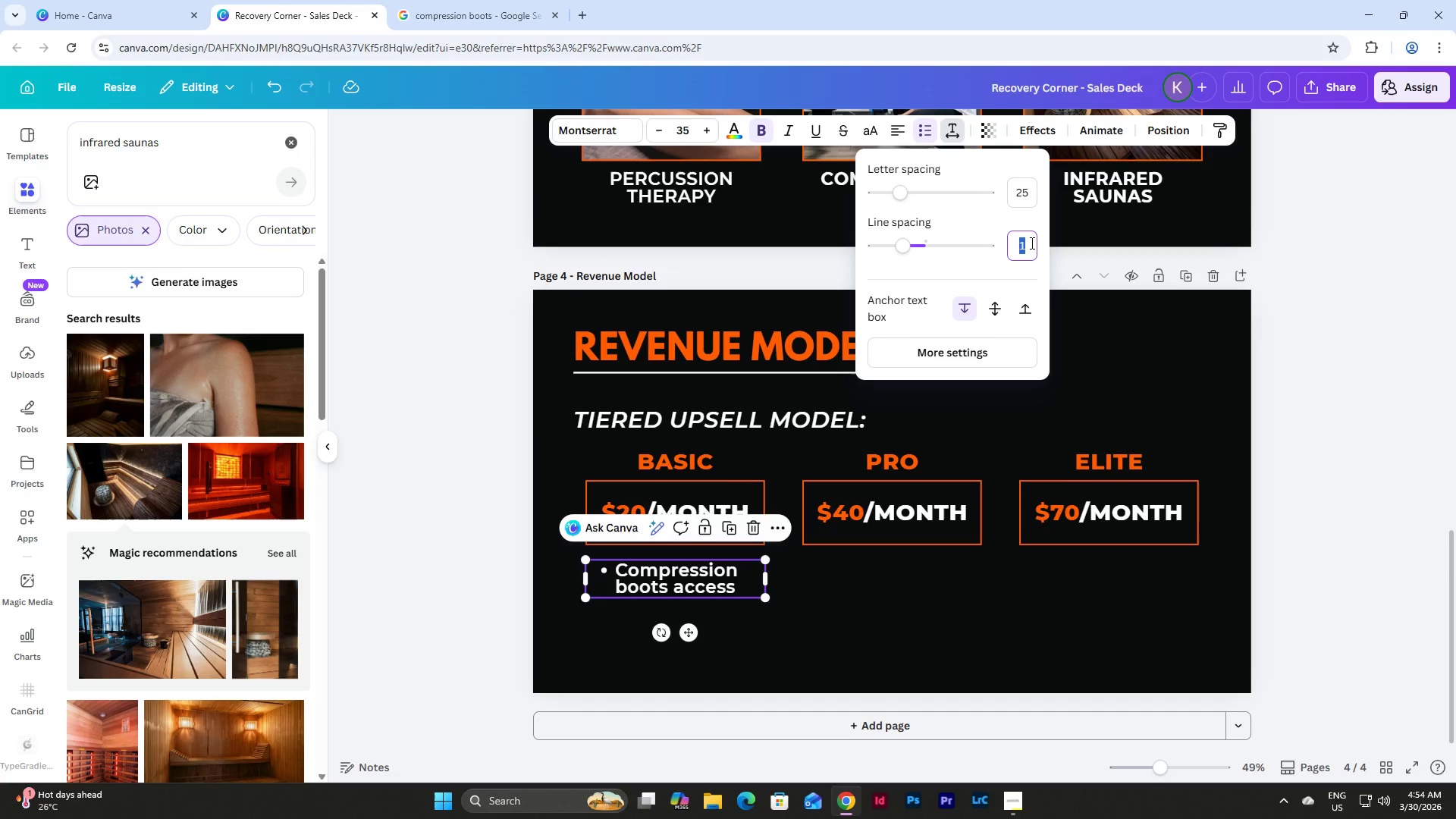 
key(Numpad1)
 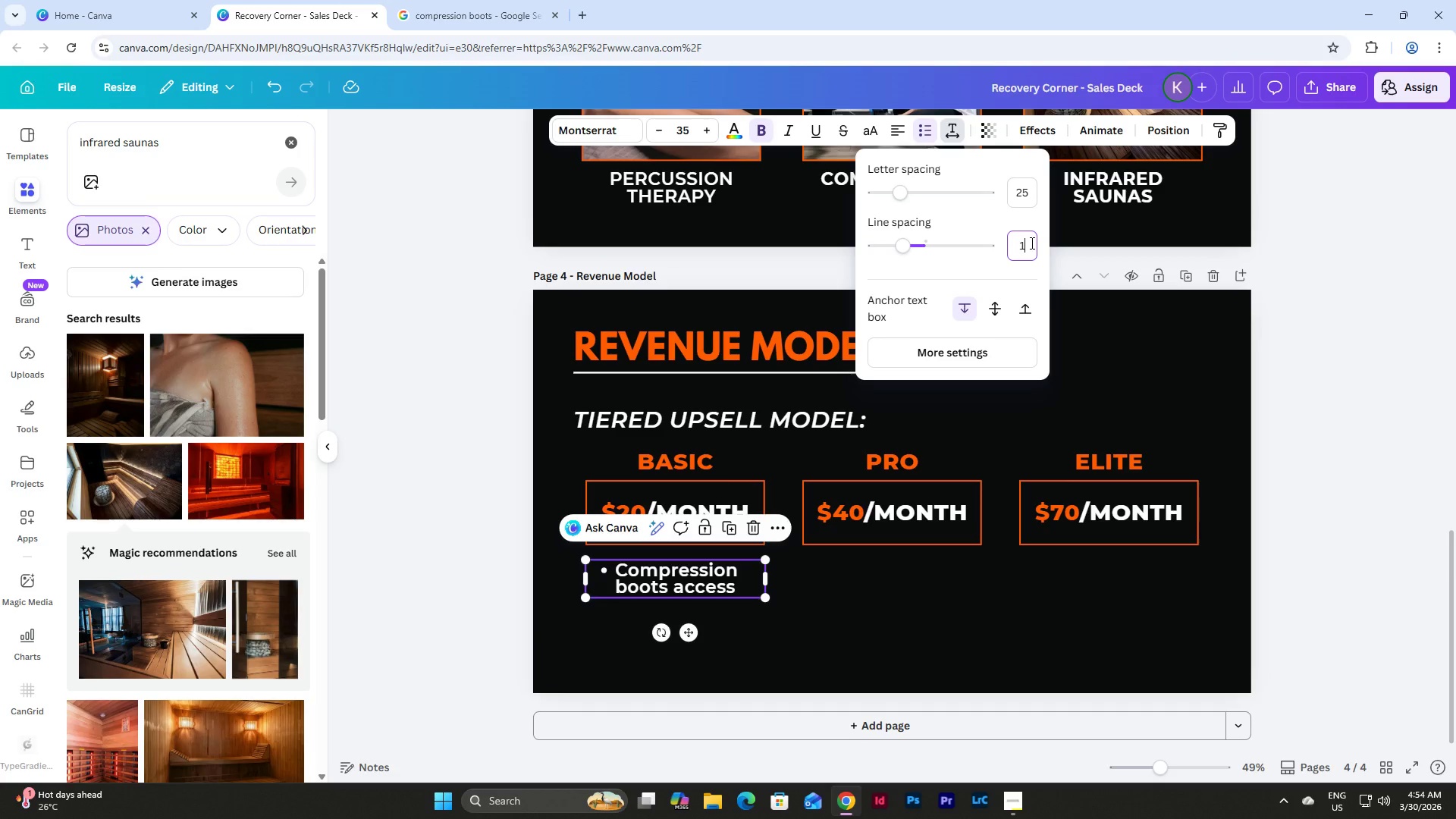 
key(NumpadDecimal)
 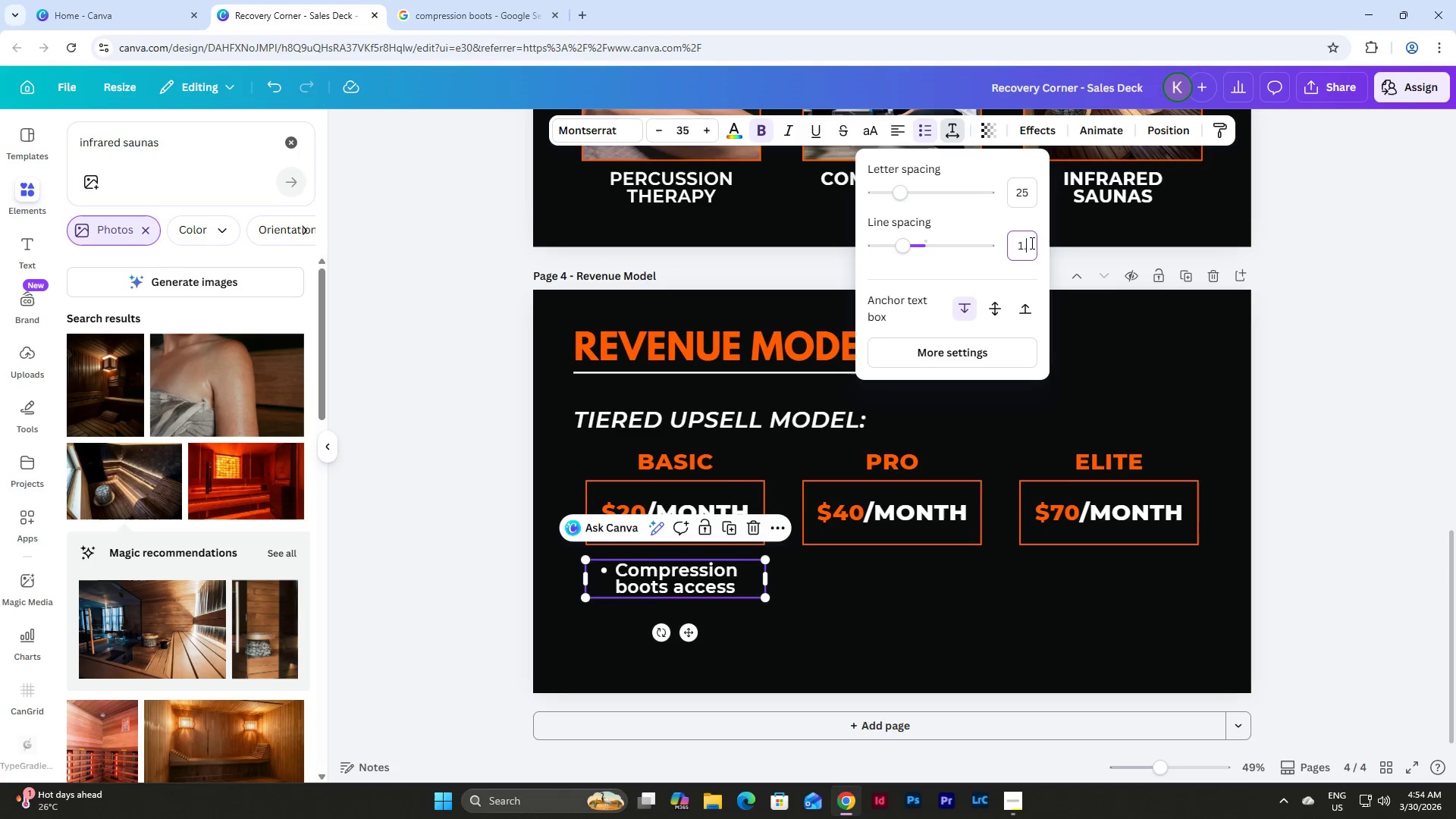 
key(Numpad2)
 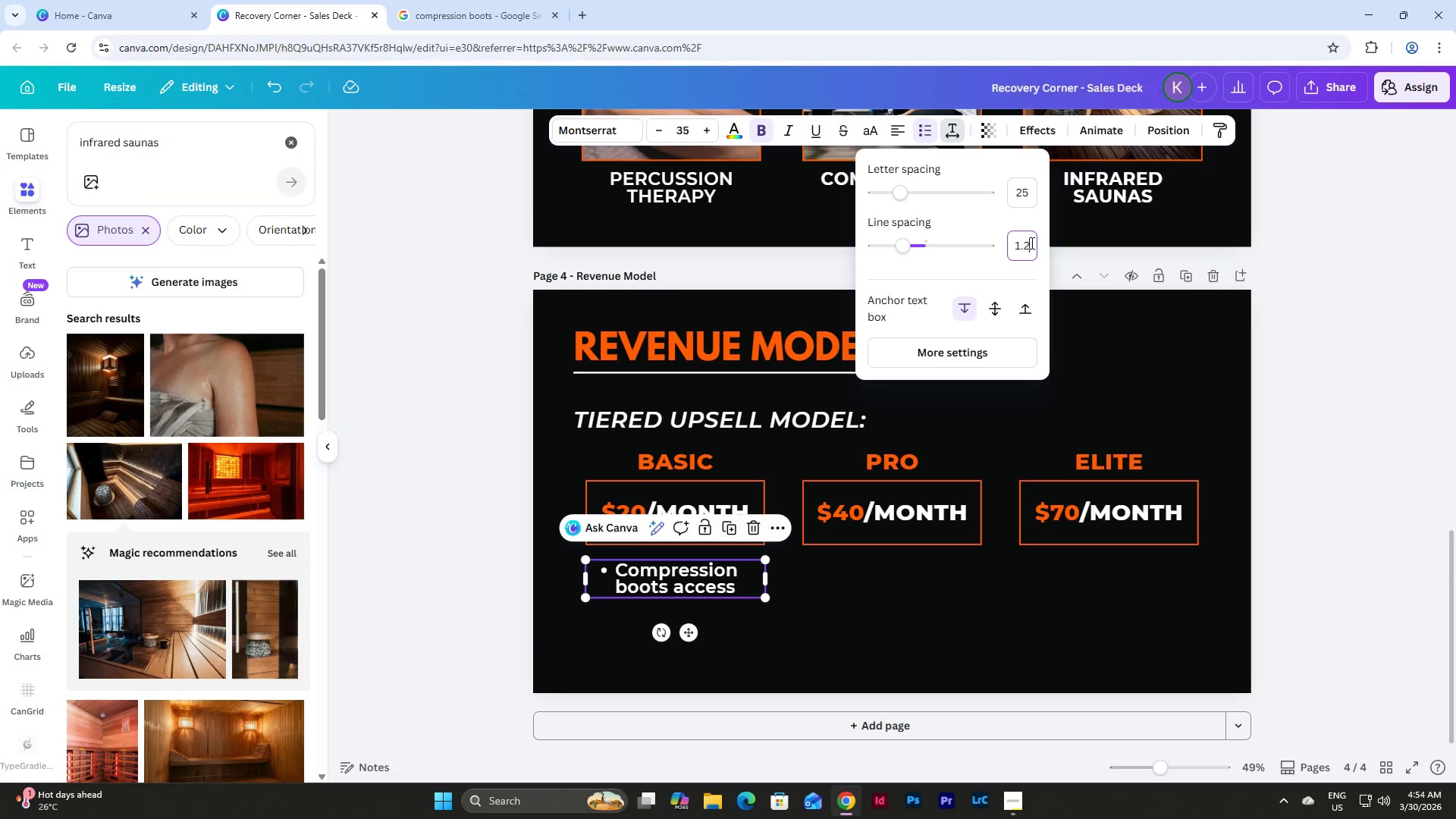 
key(NumpadEnter)
 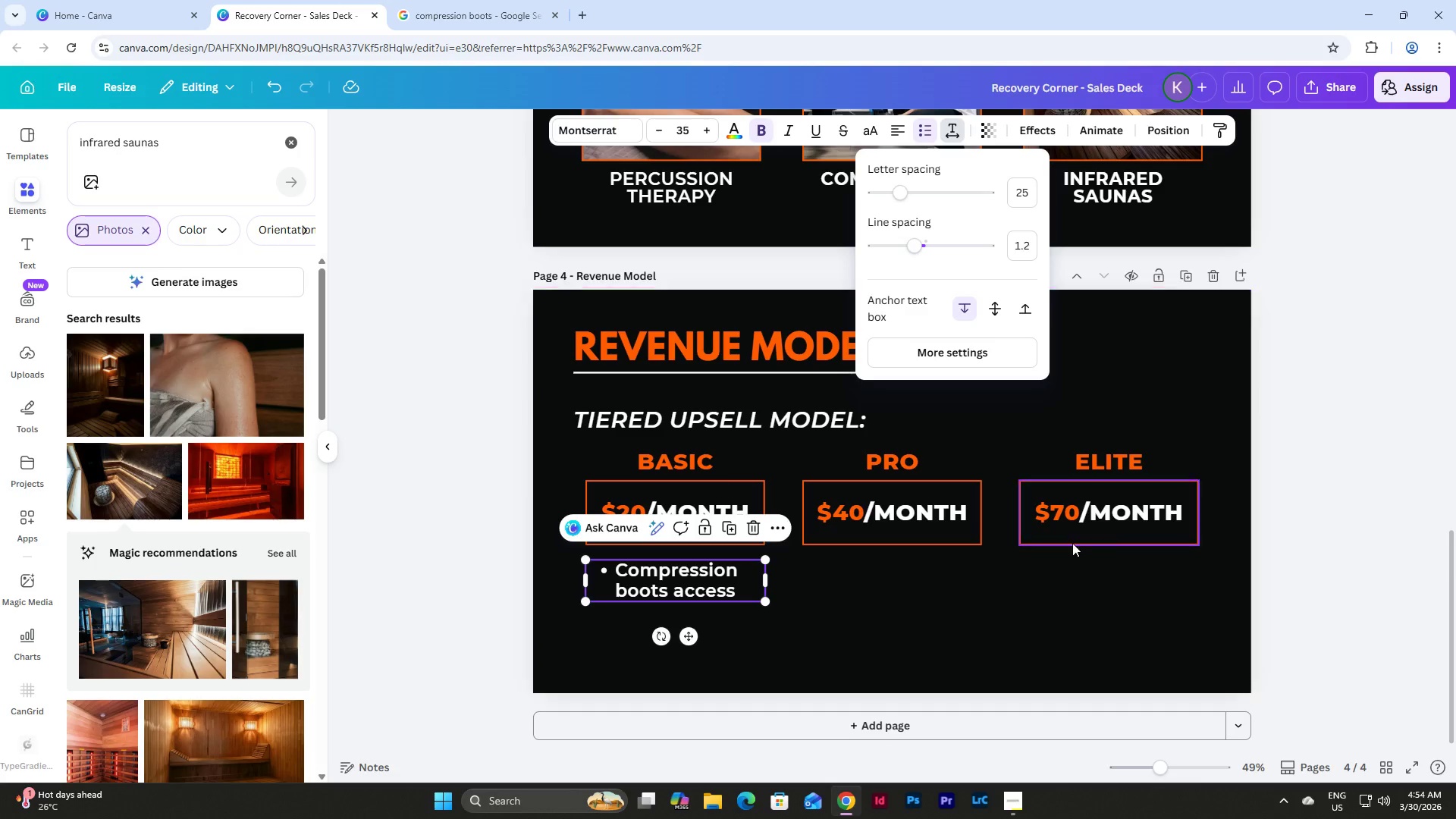 
left_click([1003, 613])
 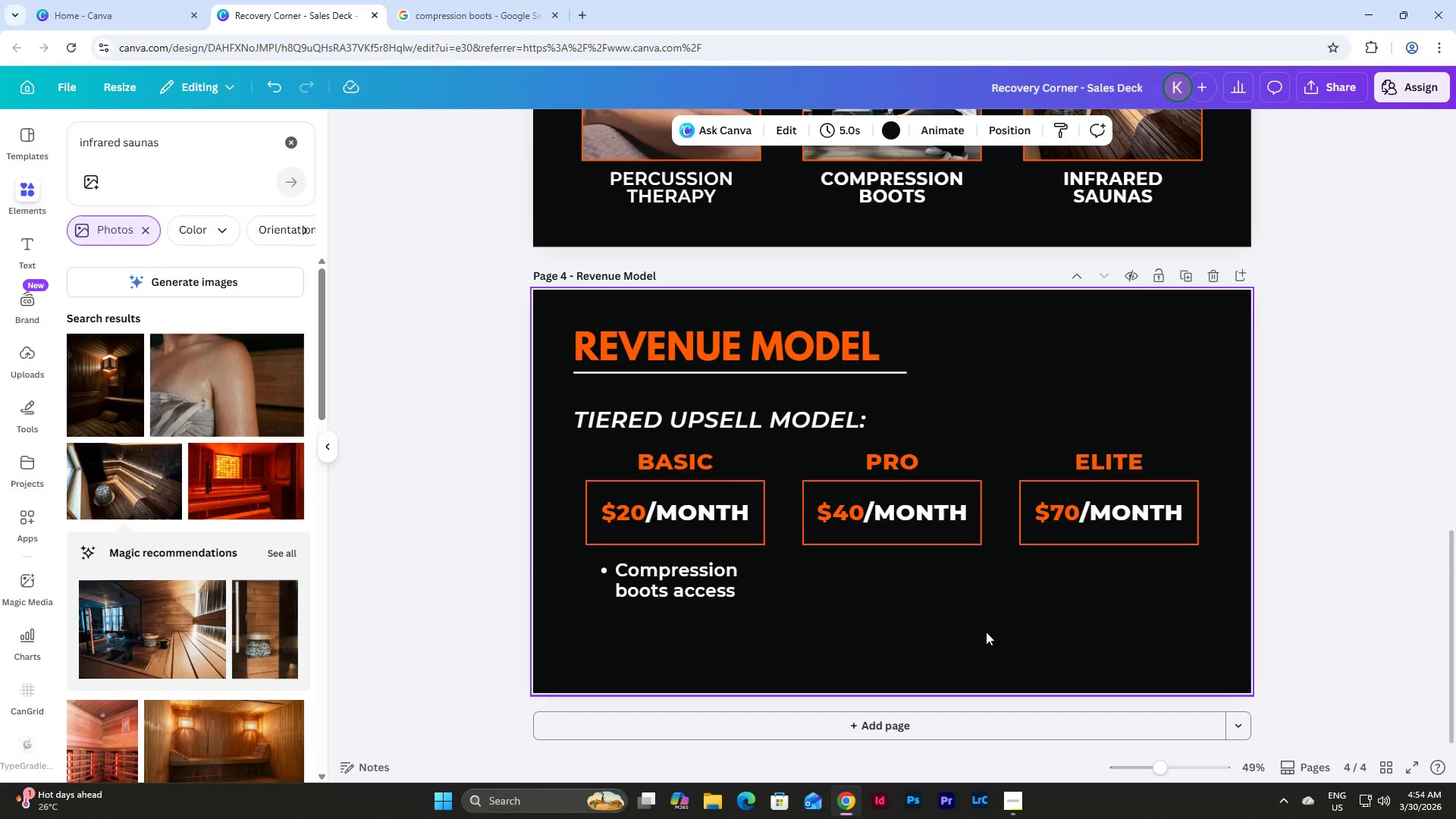 
scroll: coordinate [996, 622], scroll_direction: up, amount: 3.0
 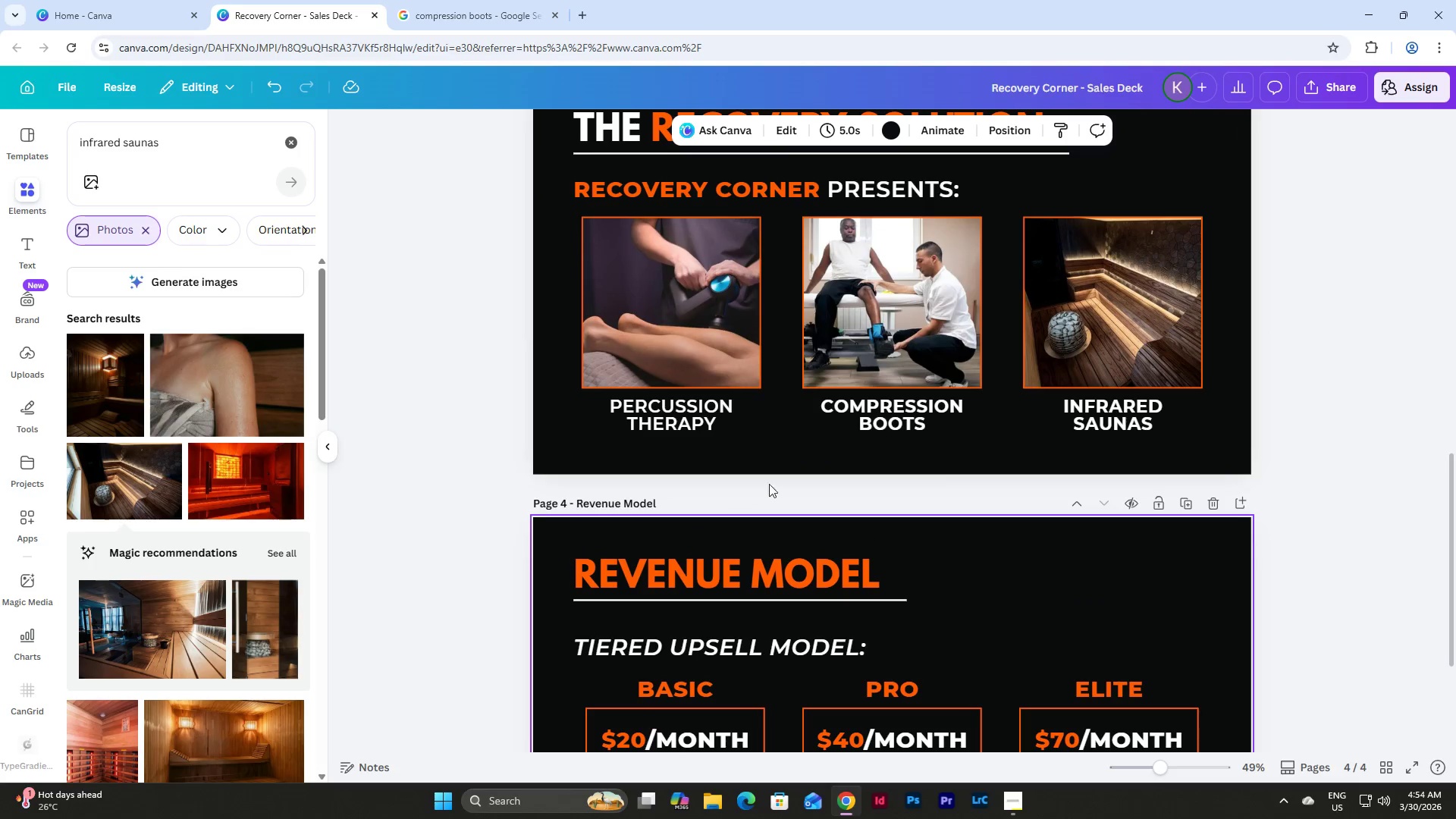 
left_click([669, 403])
 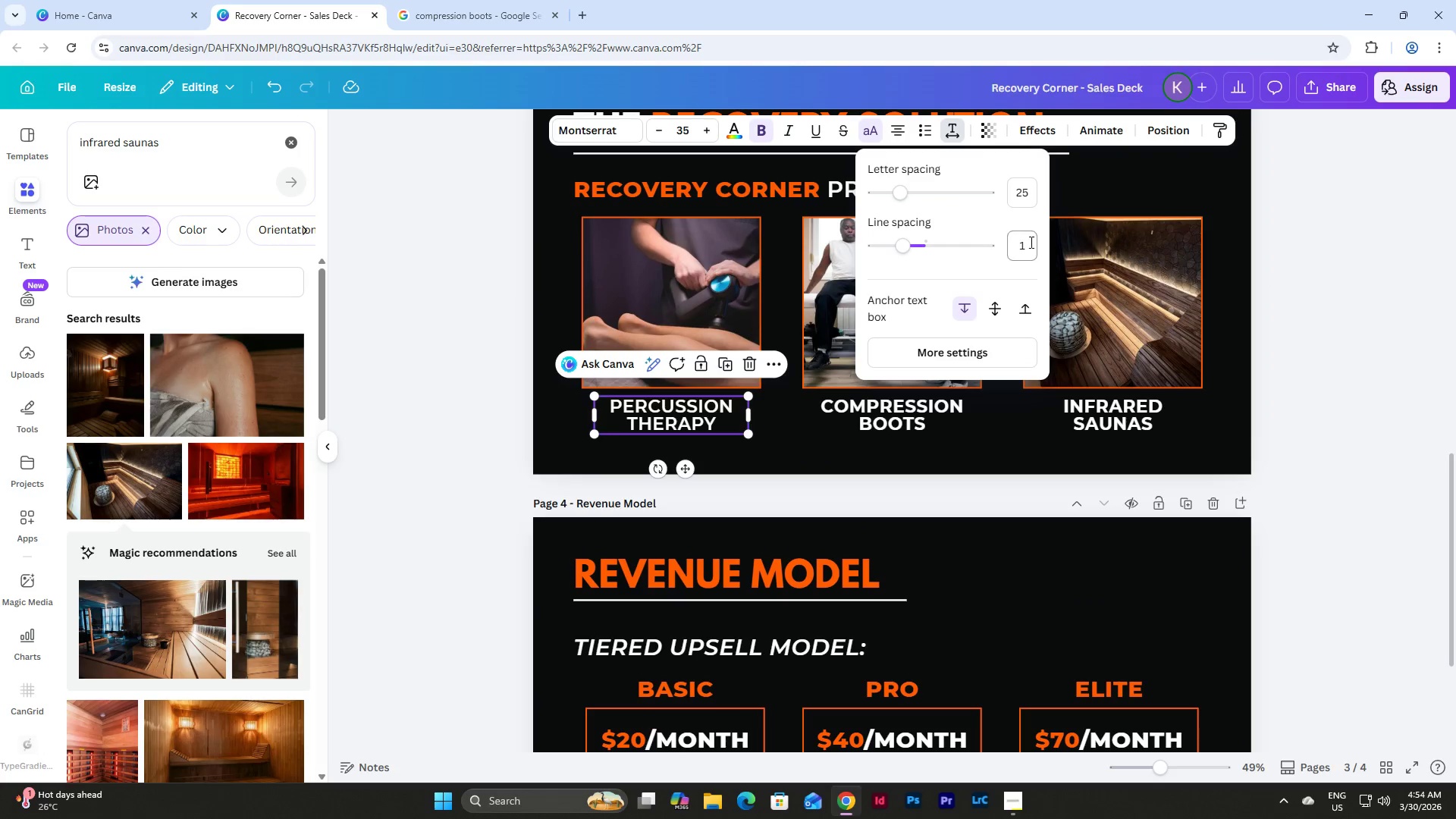 
key(Numpad1)
 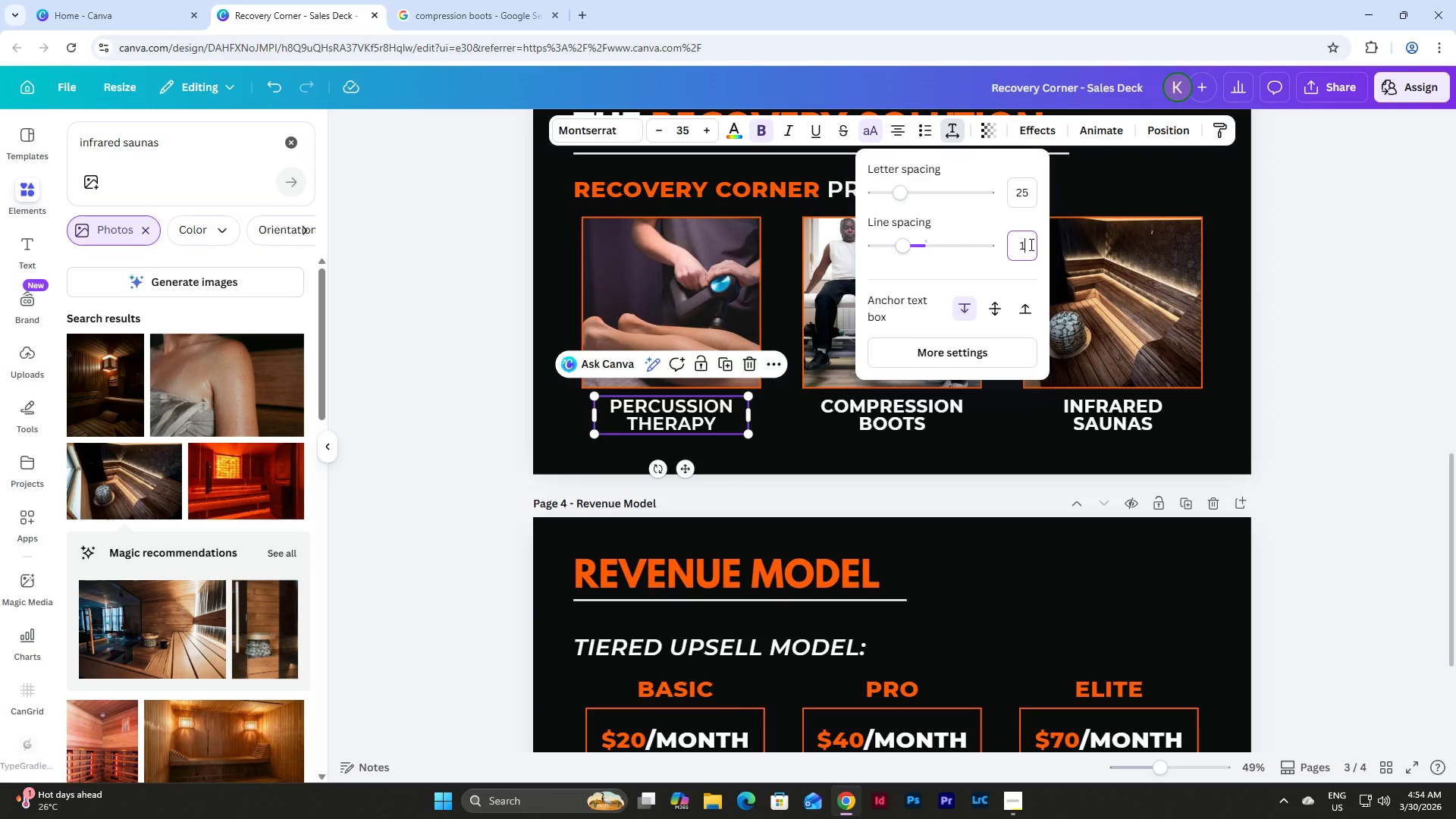 
key(NumpadDecimal)
 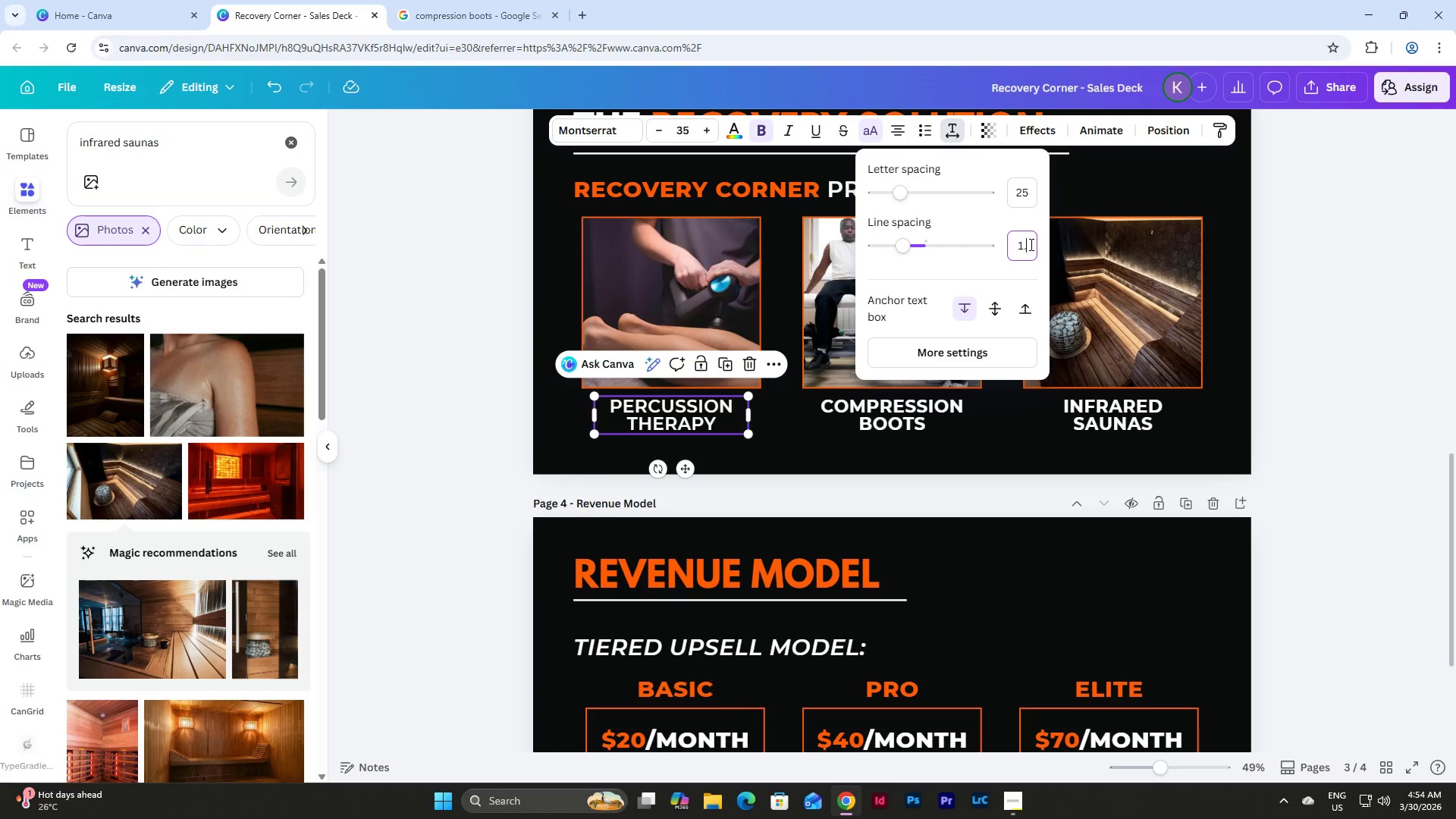 
key(Numpad2)
 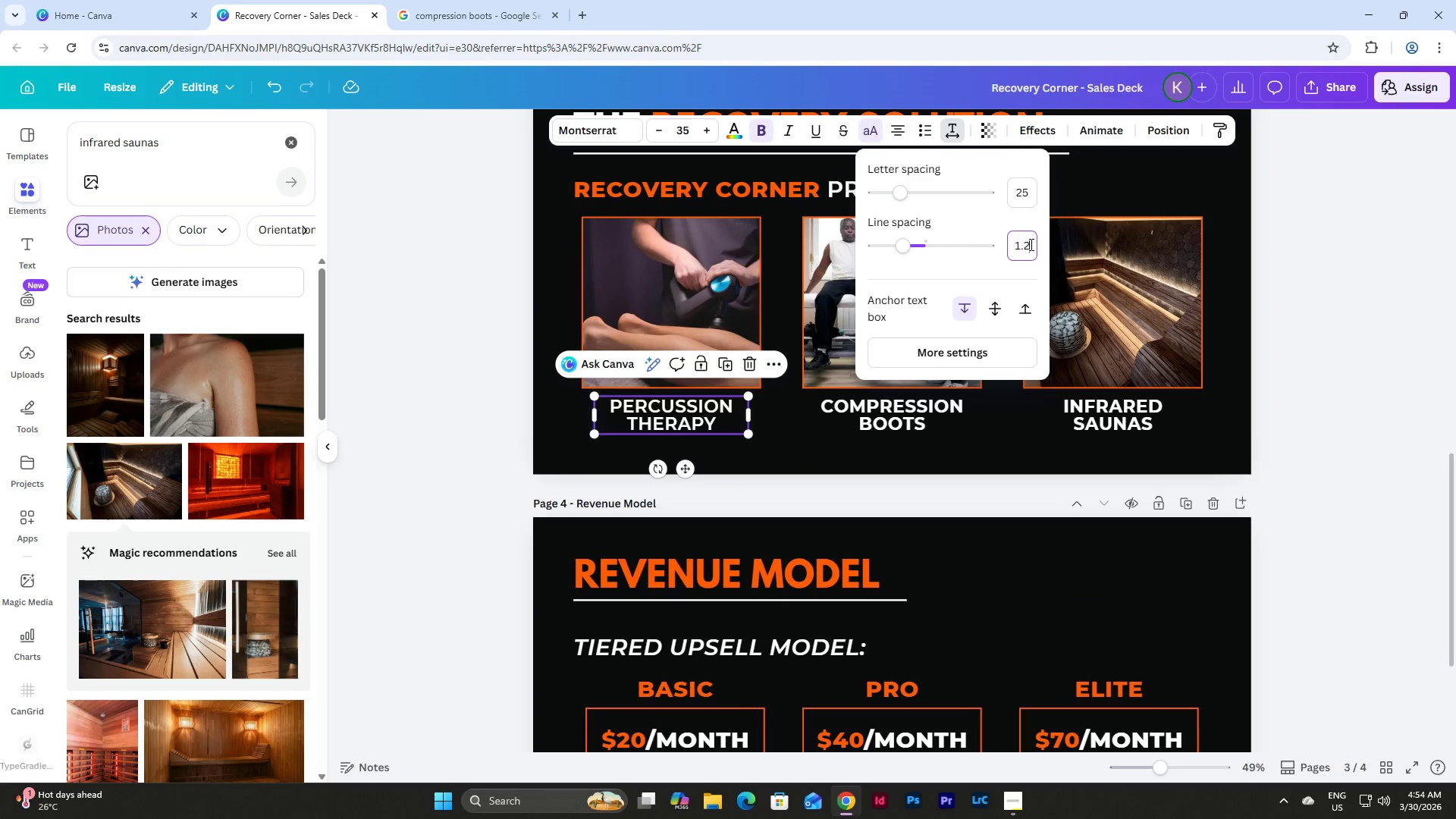 
key(NumpadEnter)
 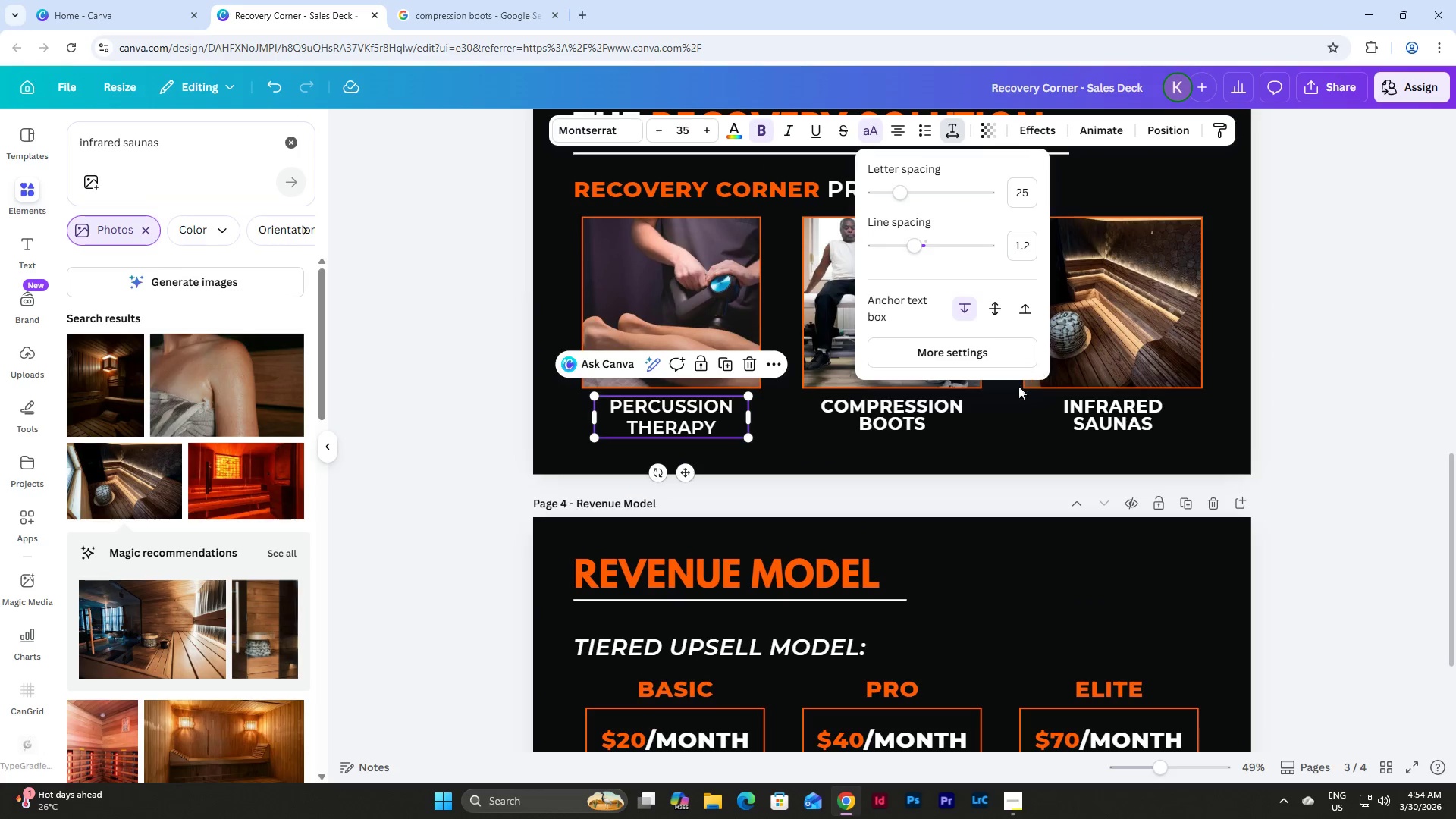 
left_click([927, 417])
 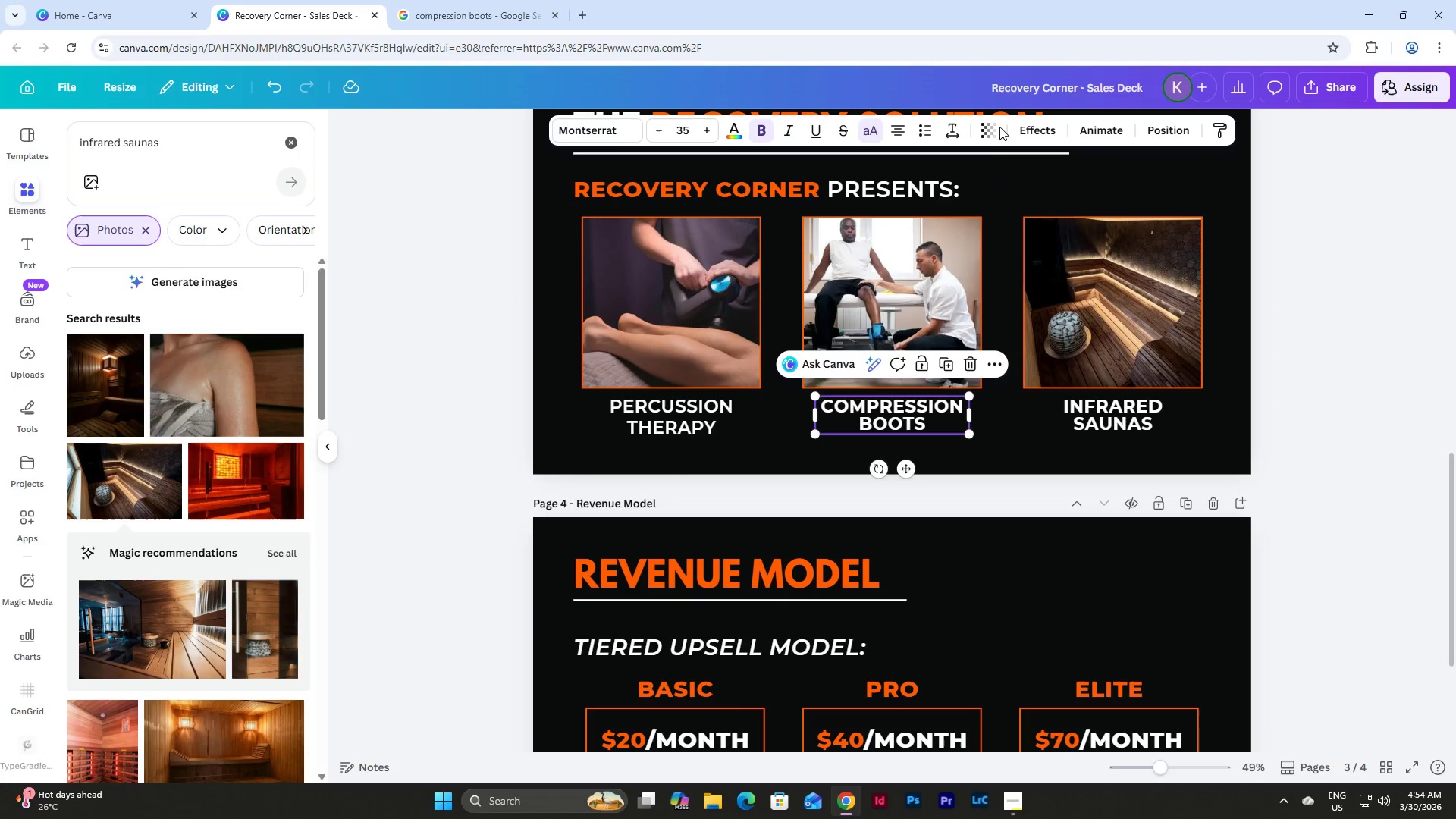 
left_click([958, 128])
 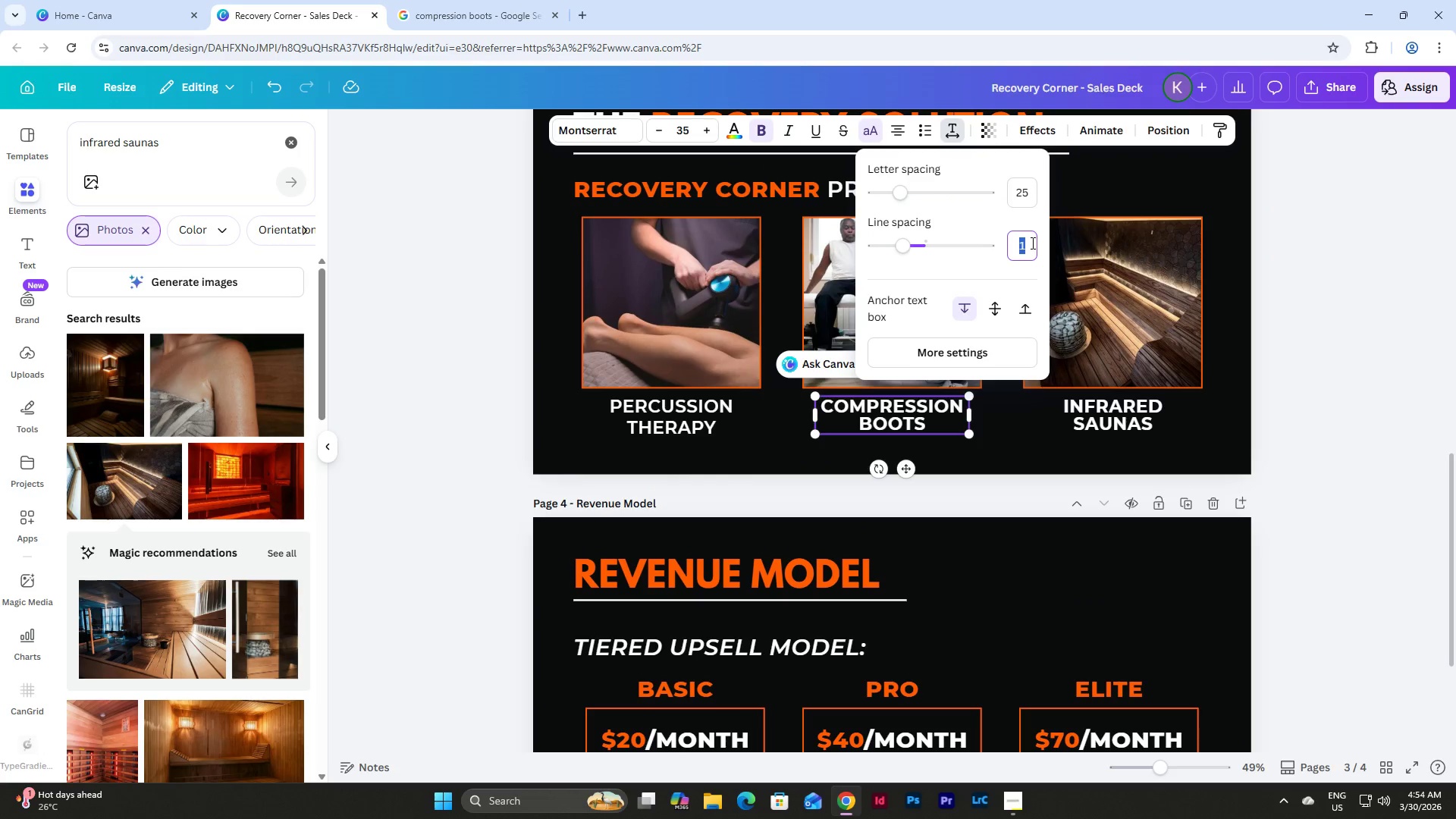 
key(Numpad1)
 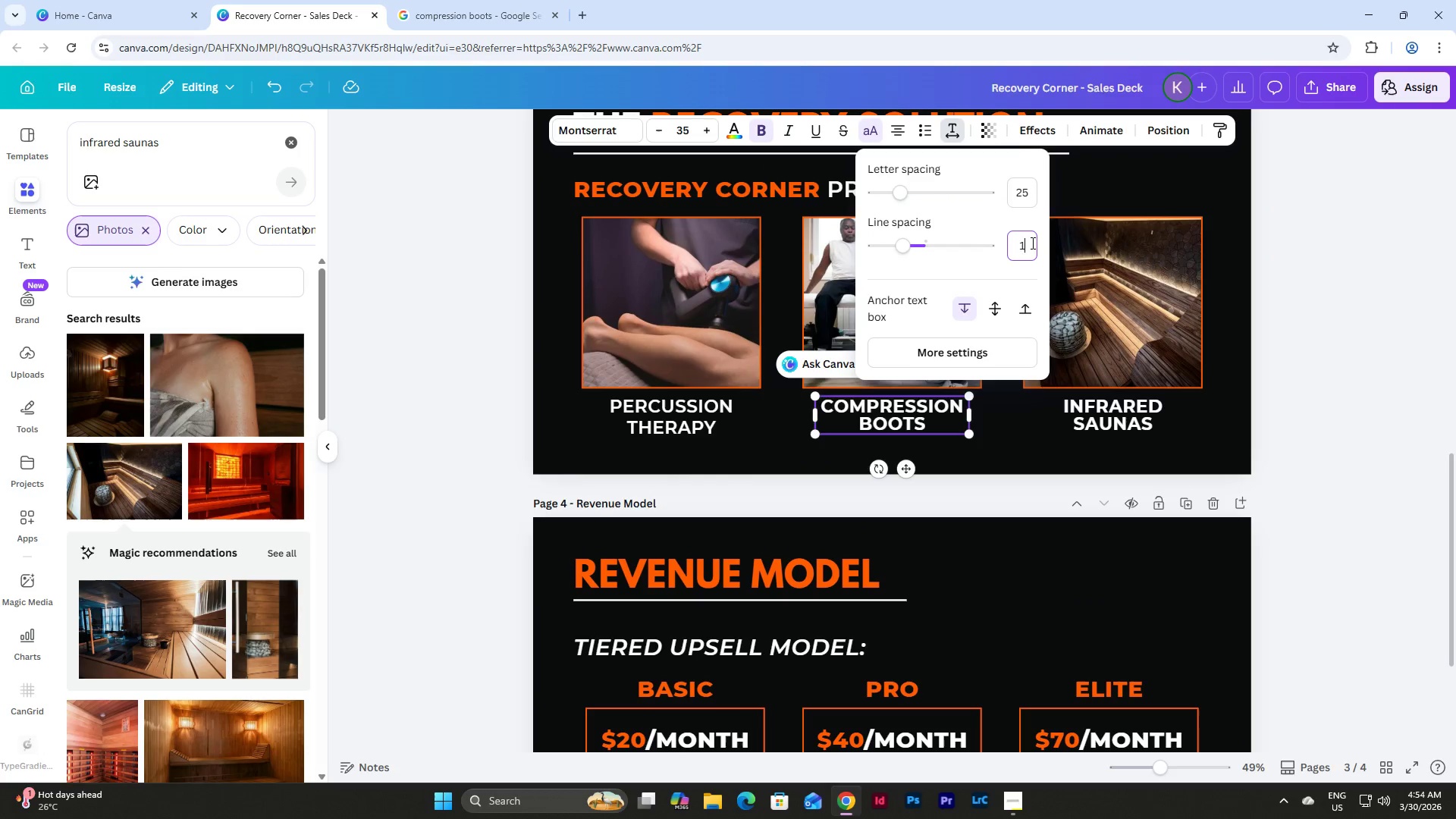 
key(NumpadDecimal)
 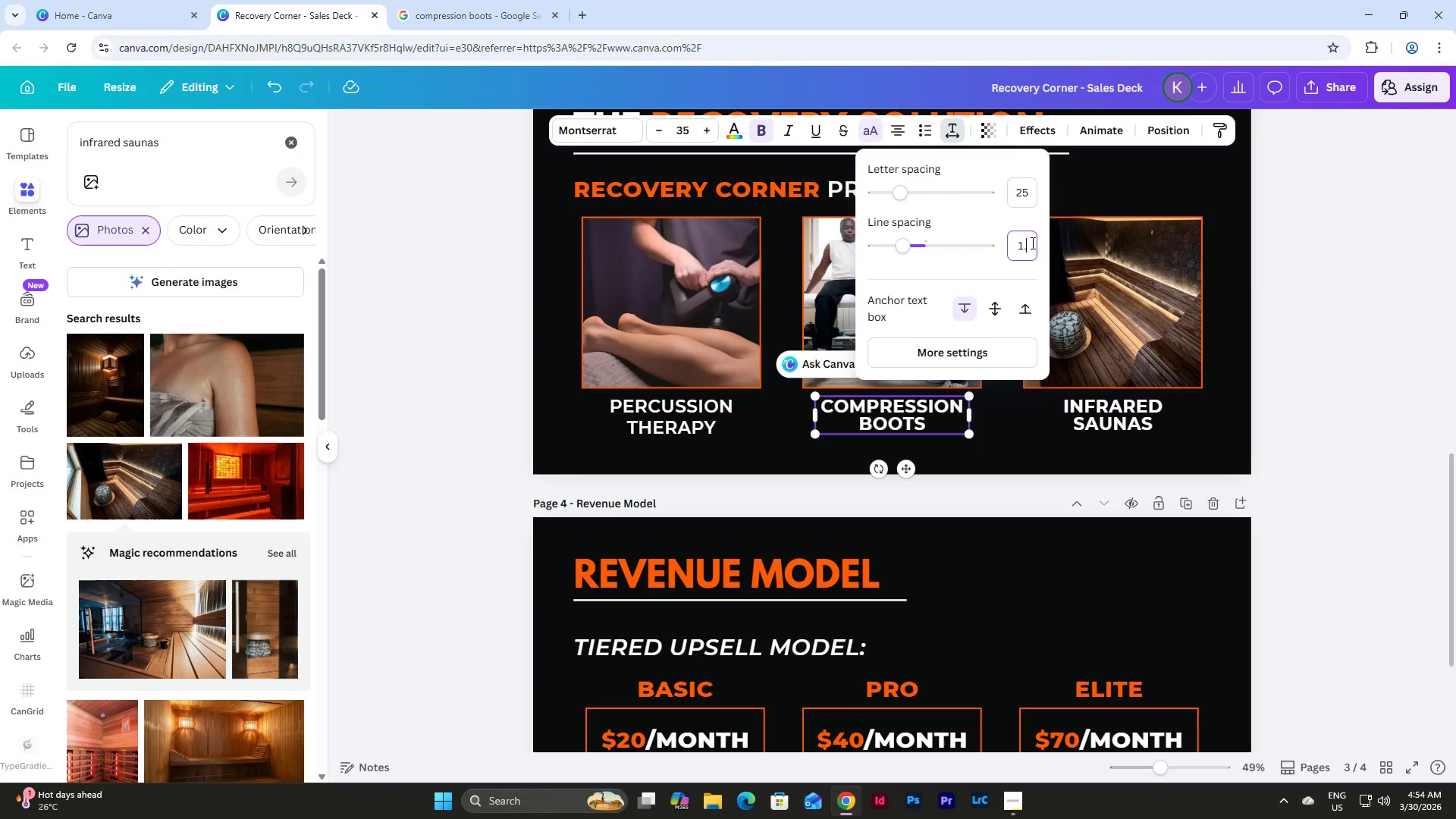 
key(Numpad2)
 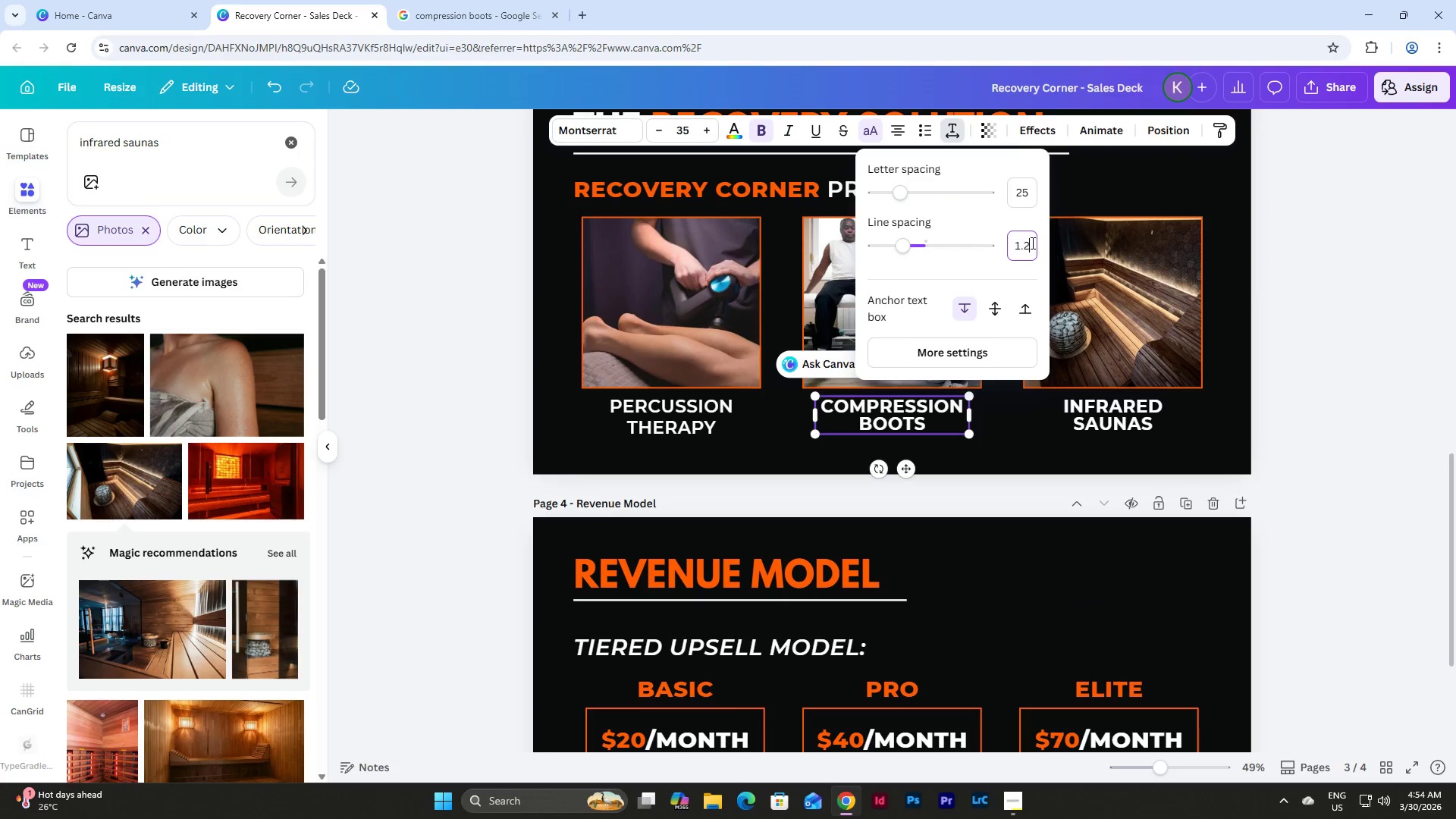 
key(NumpadEnter)
 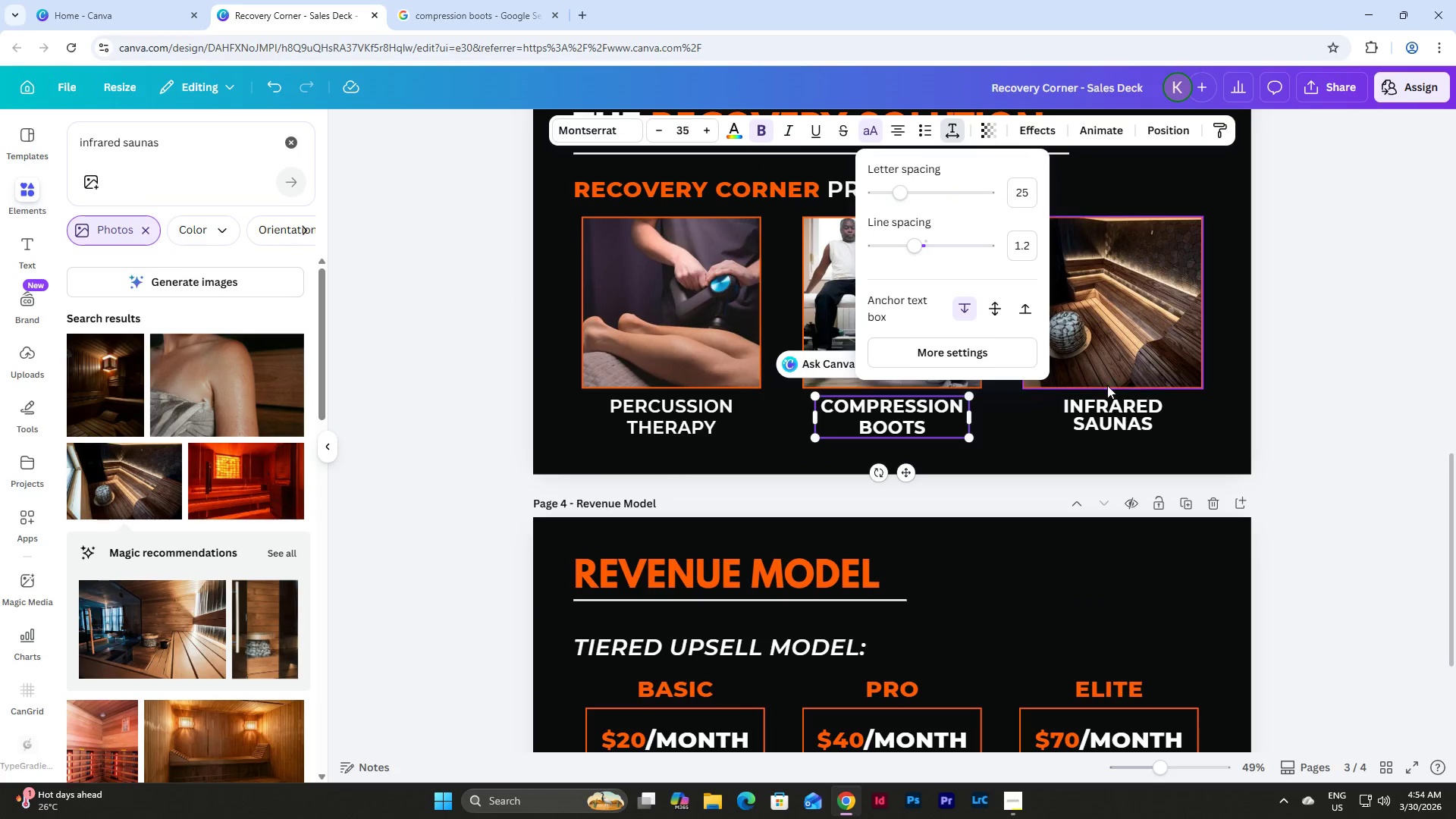 
left_click([1114, 410])
 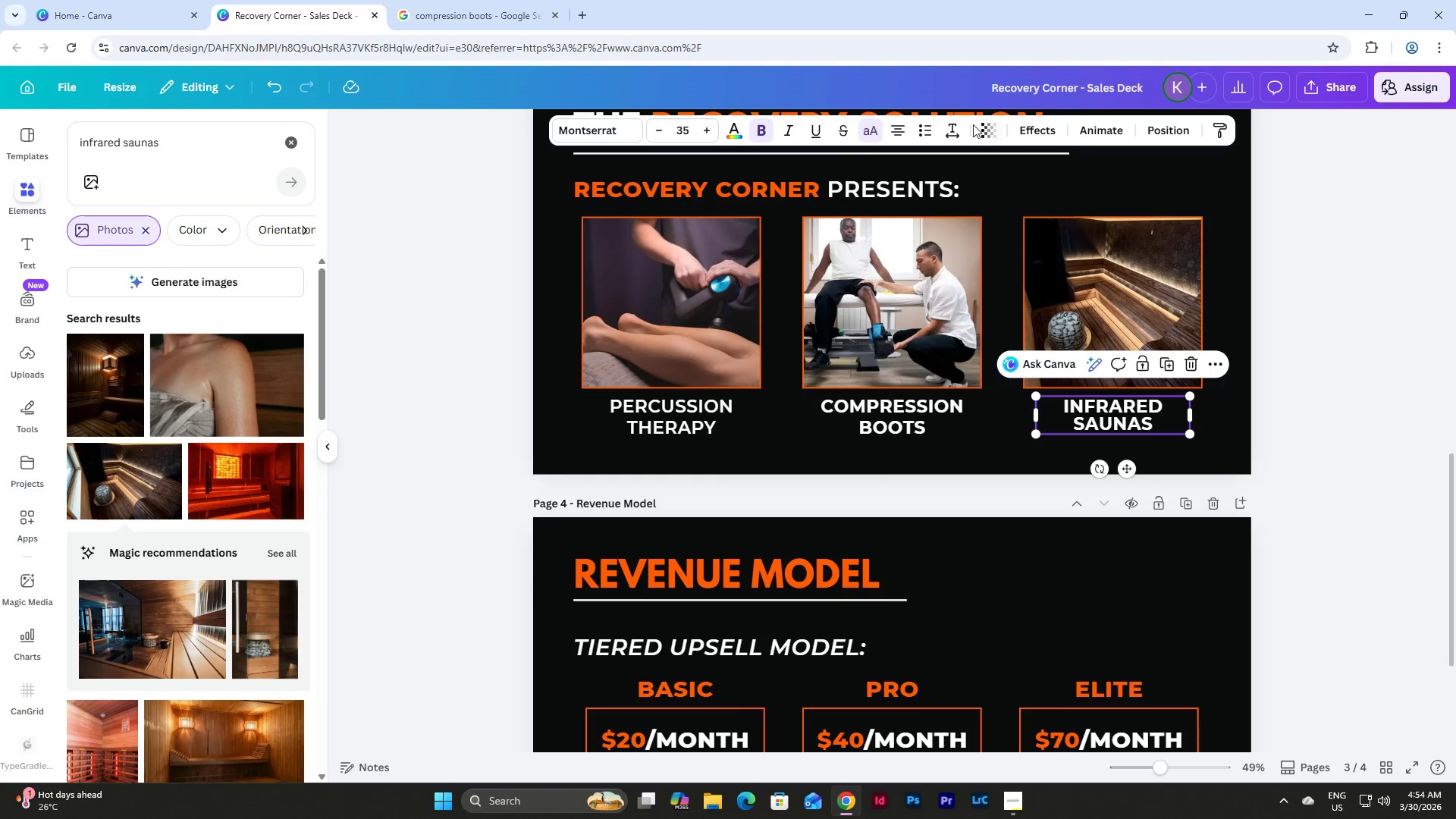 
left_click([951, 124])
 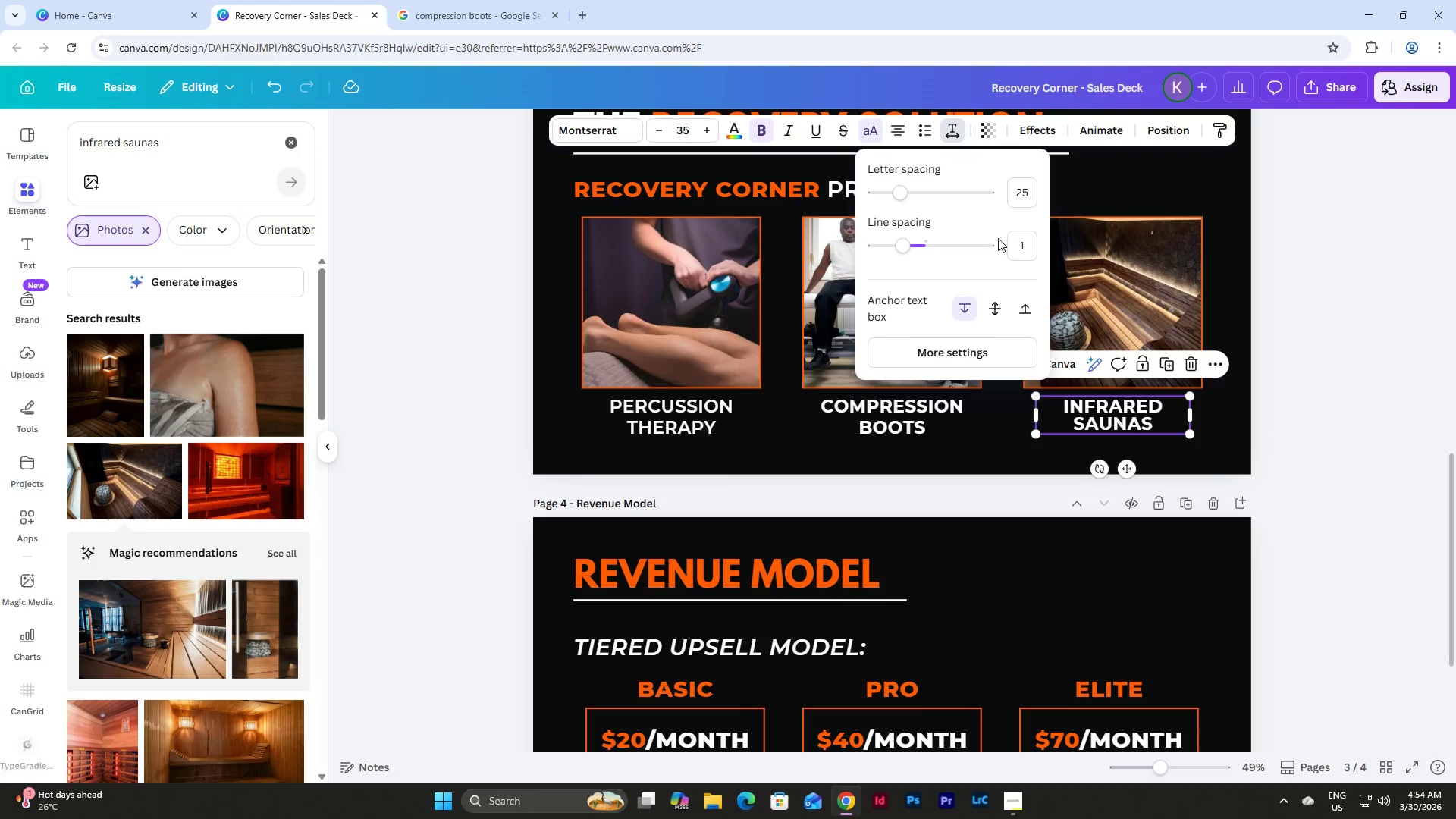 
left_click([1031, 244])
 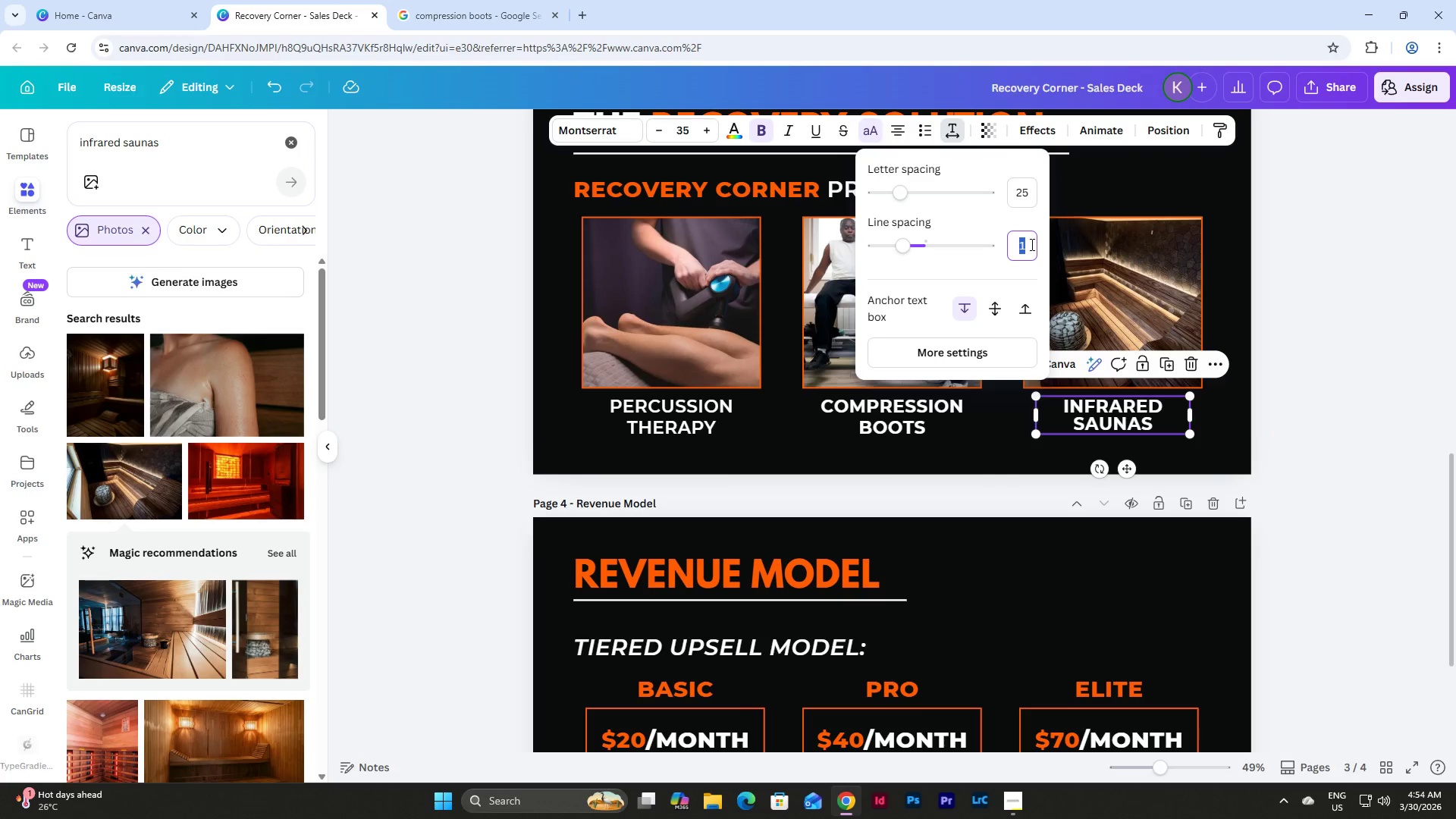 
key(Numpad1)
 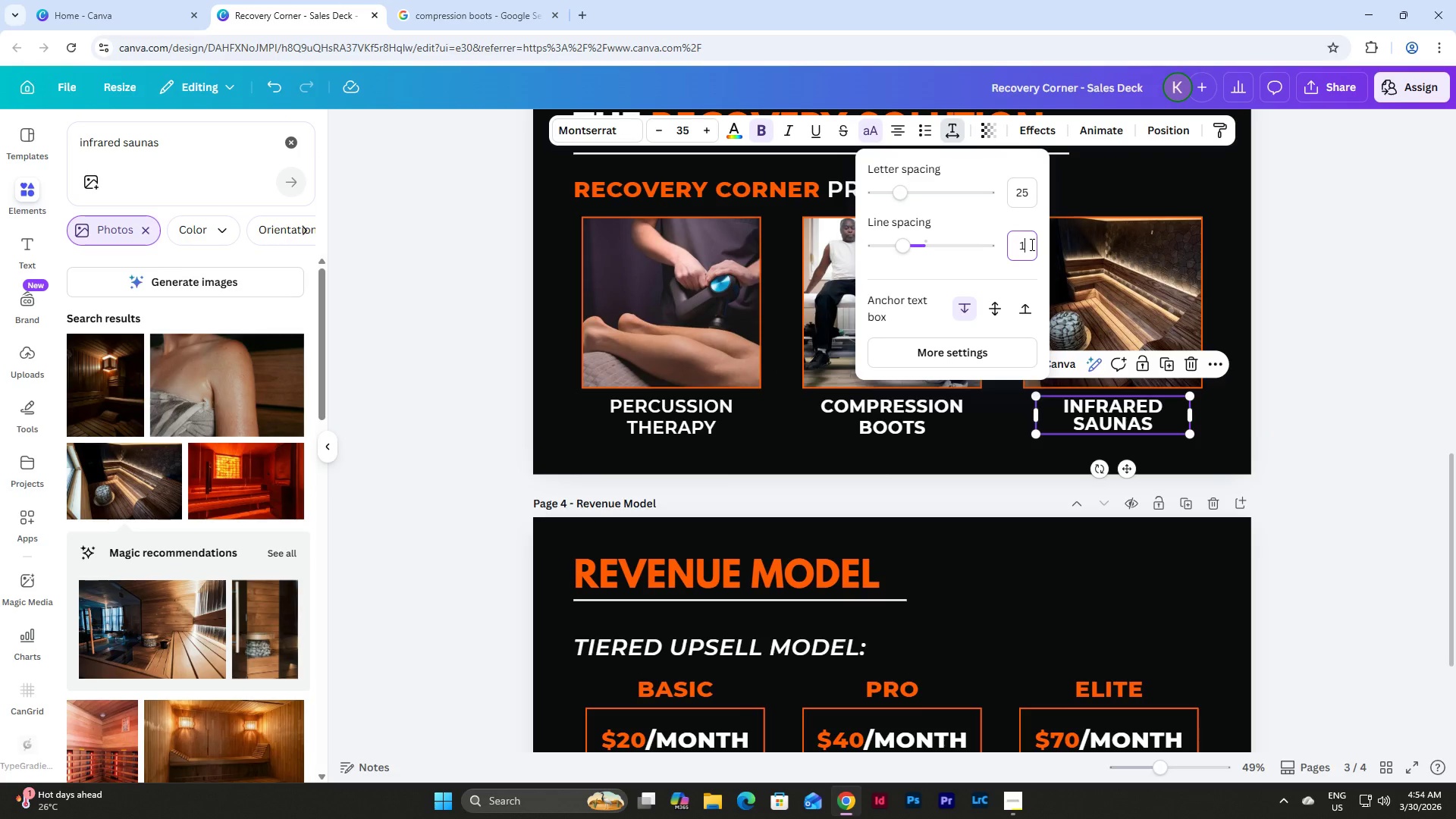 
key(NumpadDecimal)
 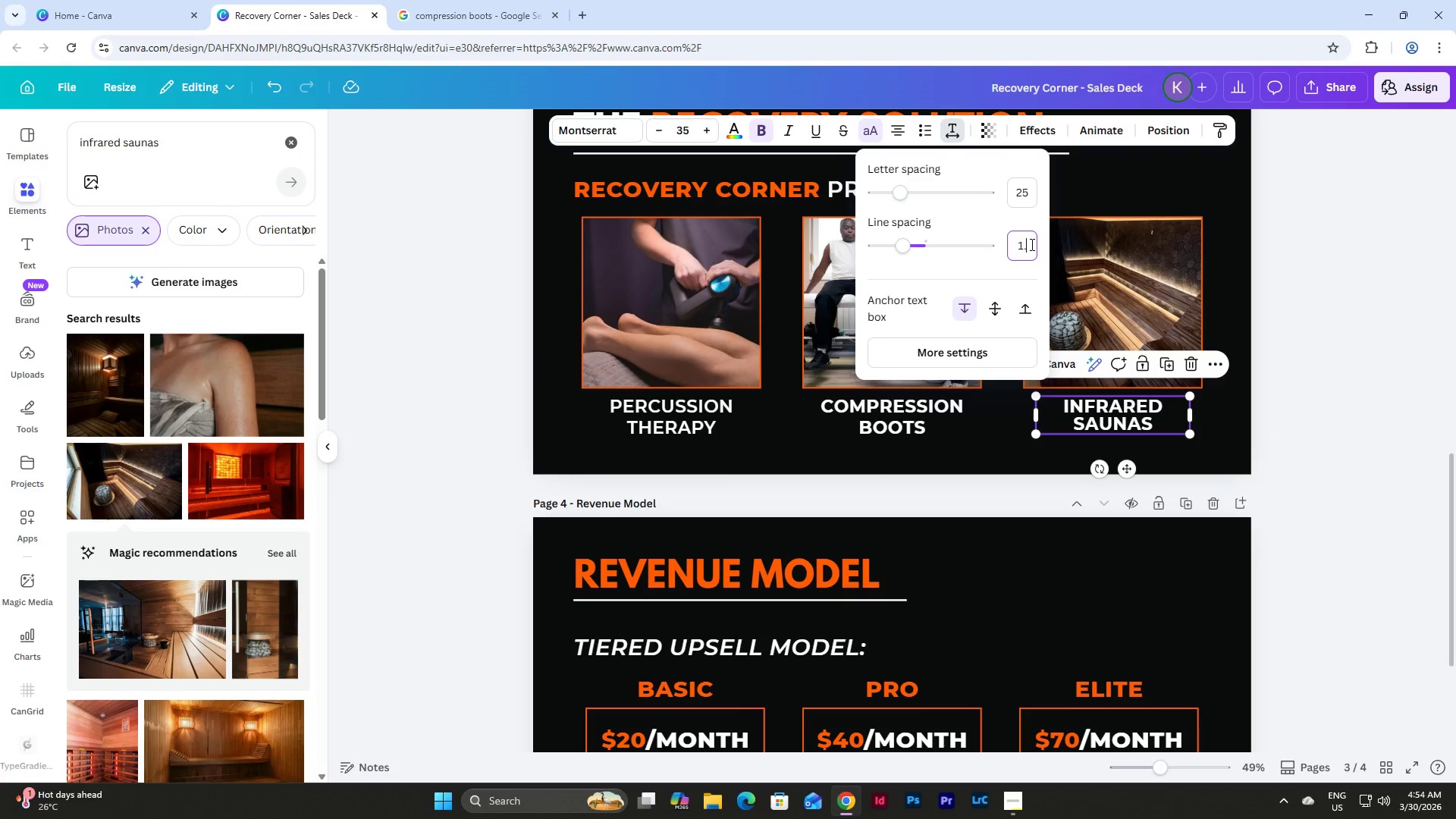 
key(Numpad2)
 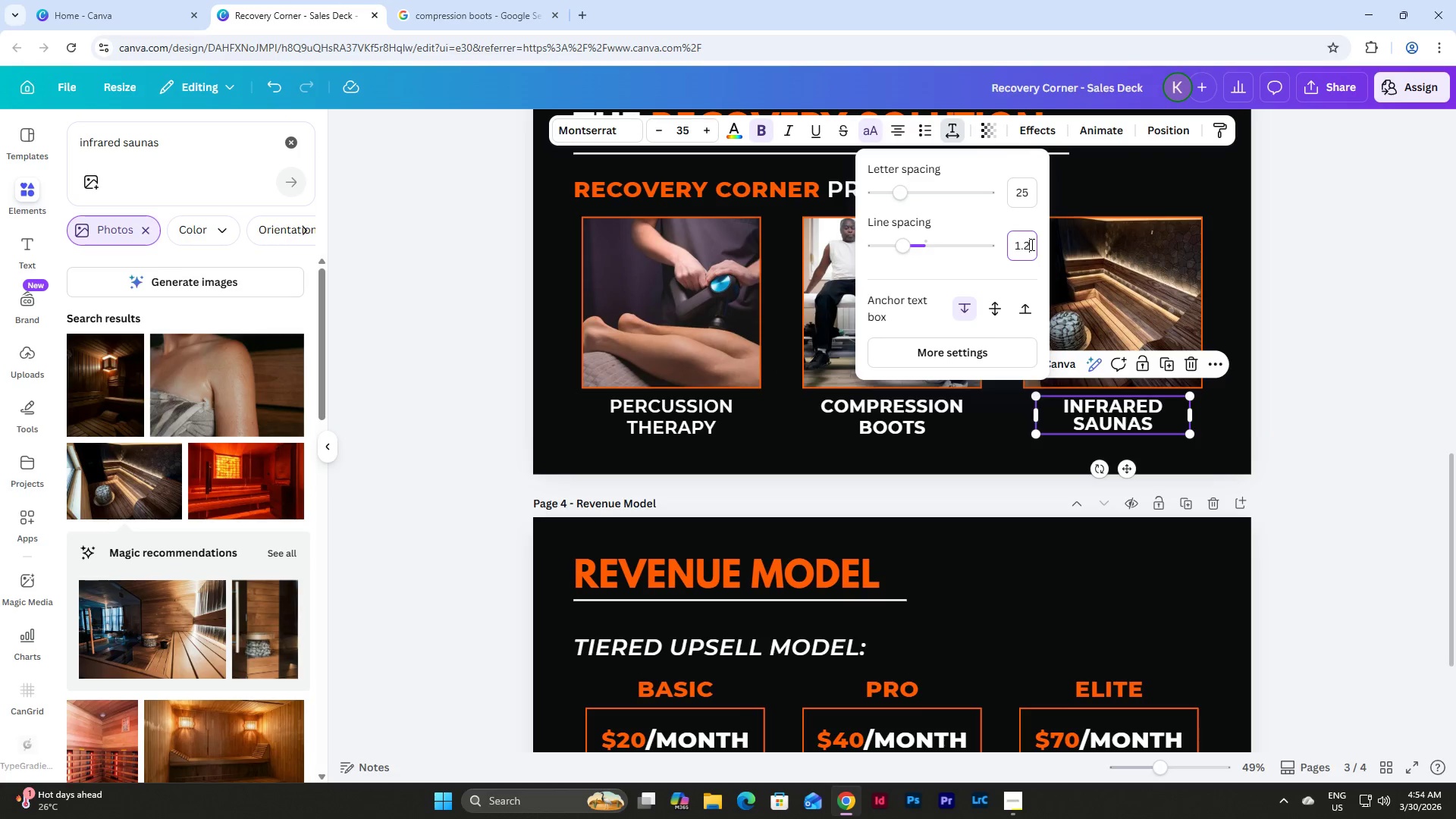 
key(NumpadEnter)
 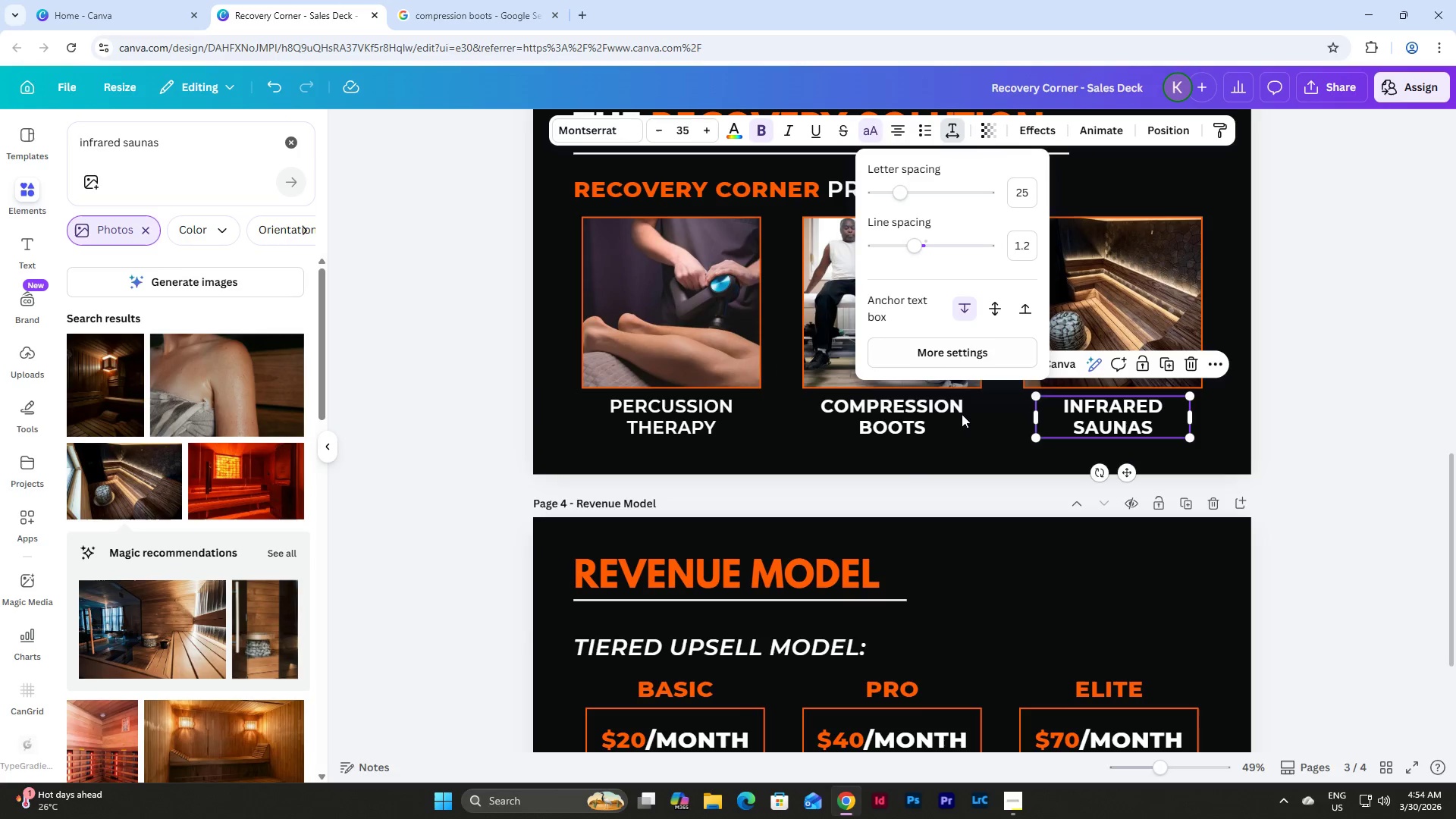 
scroll: coordinate [902, 474], scroll_direction: up, amount: 9.0
 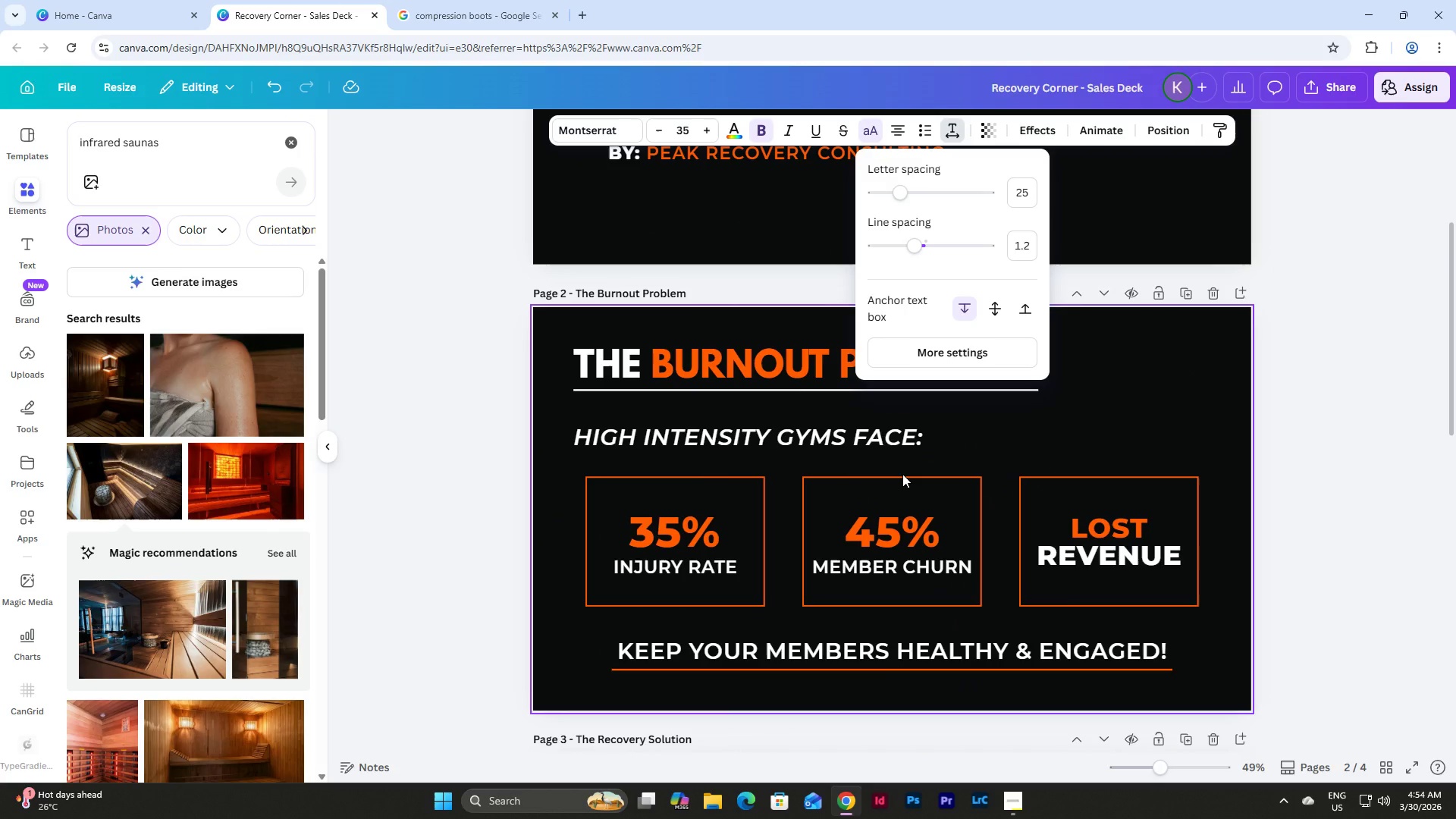 
scroll: coordinate [902, 474], scroll_direction: down, amount: 14.0
 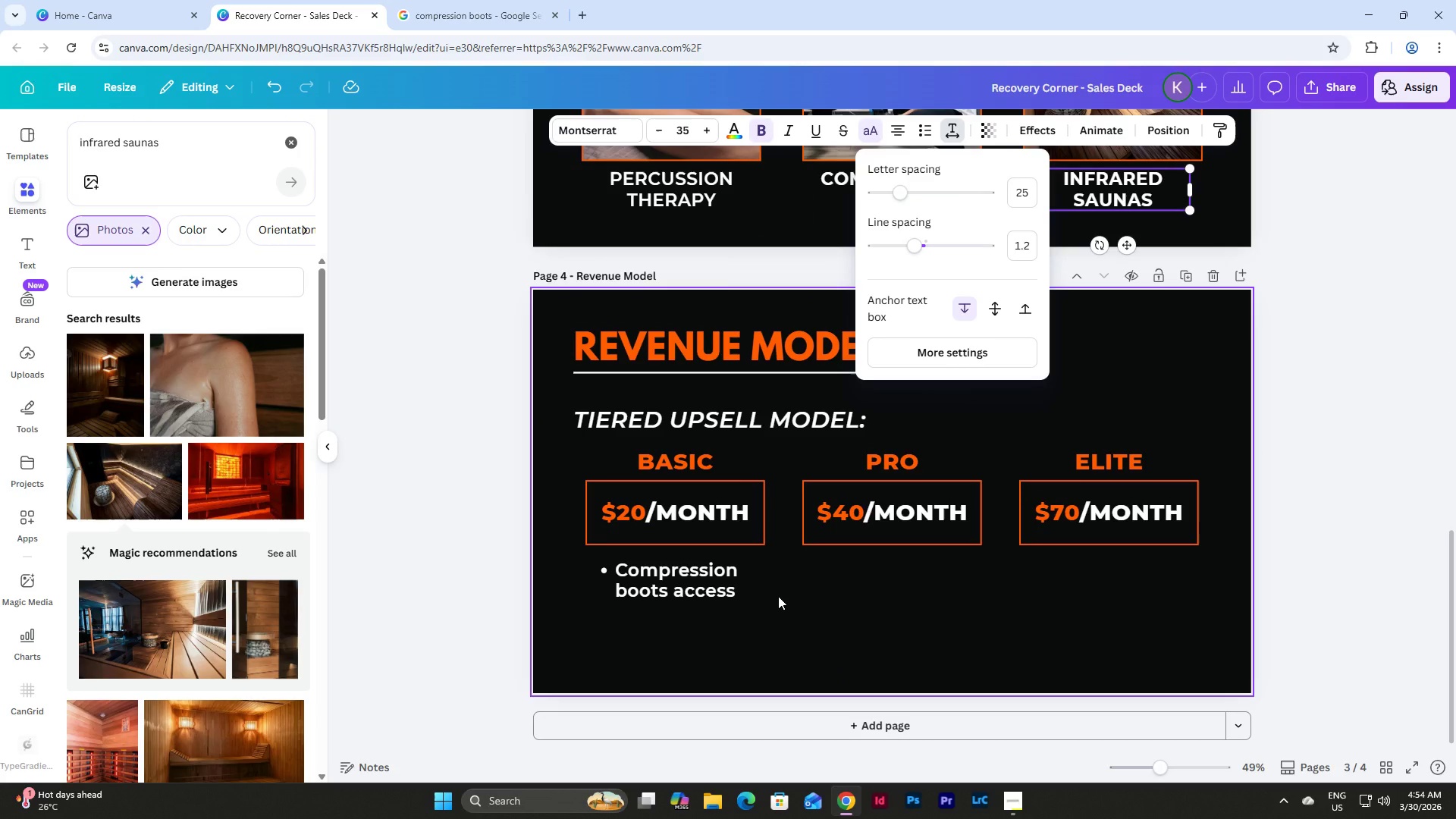 
left_click([693, 576])
 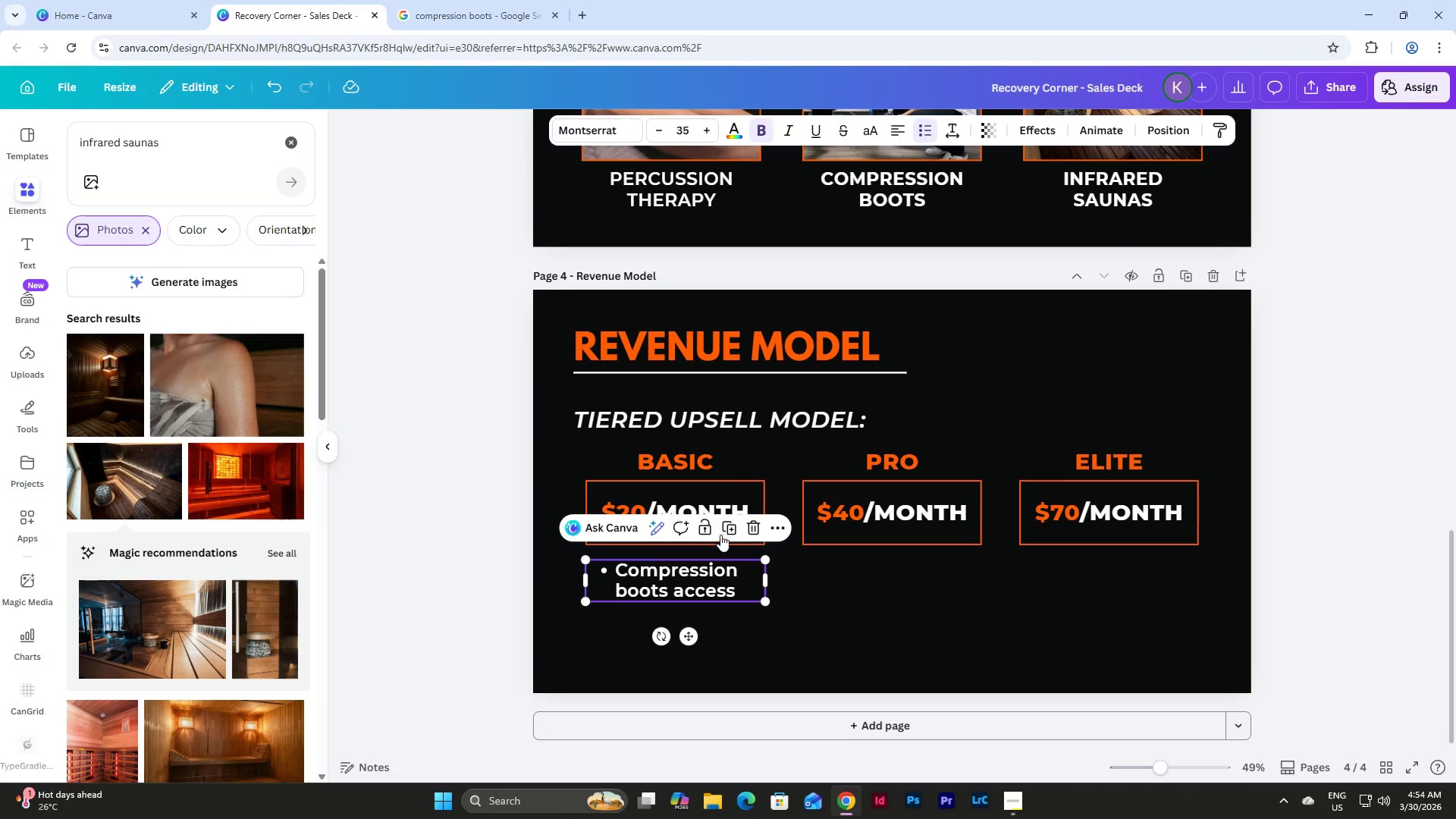 
left_click([733, 524])
 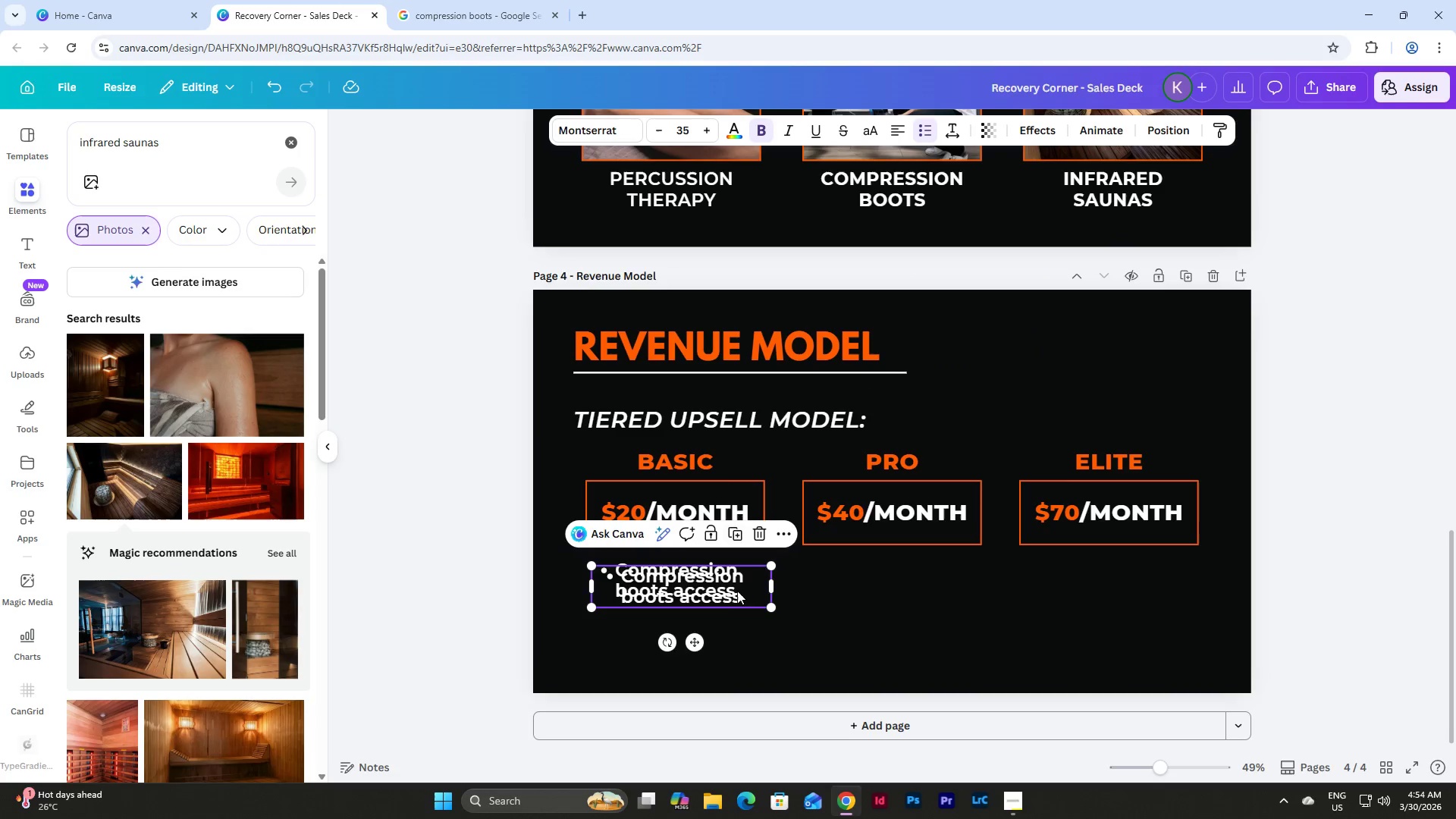 
left_click_drag(start_coordinate=[703, 576], to_coordinate=[912, 572])
 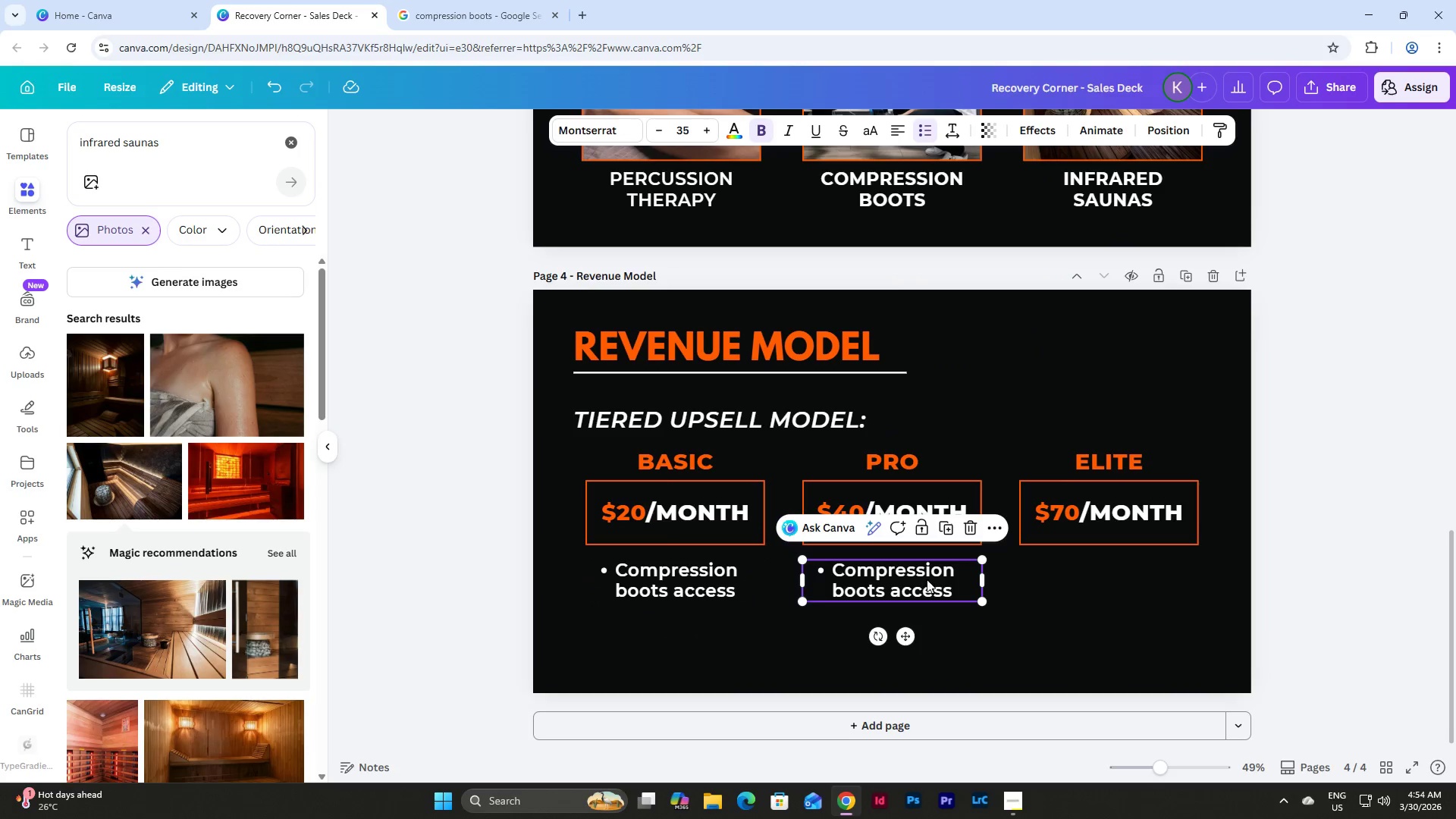 
left_click([930, 579])
 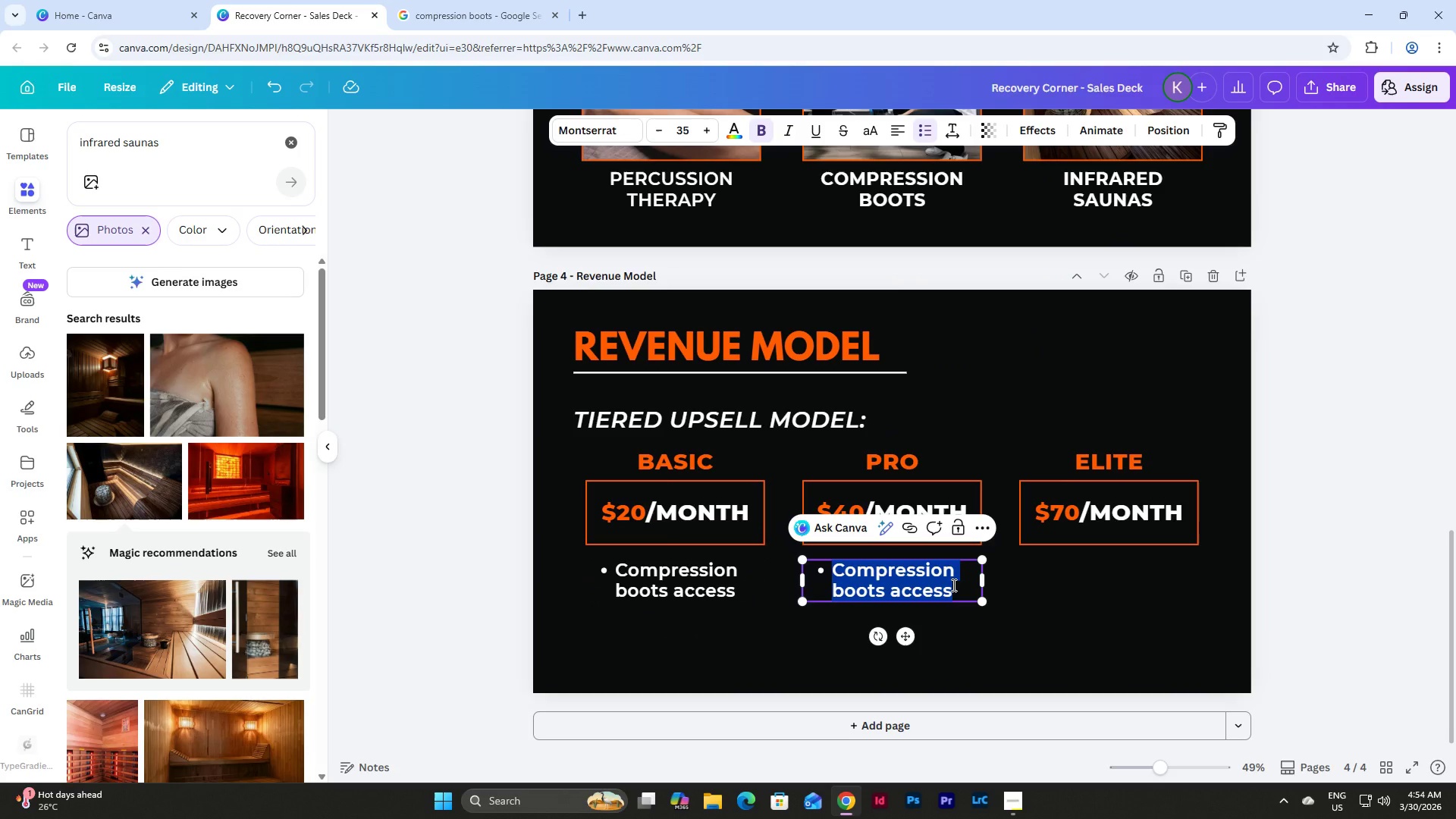 
hold_key(key=ShiftLeft, duration=0.55)
 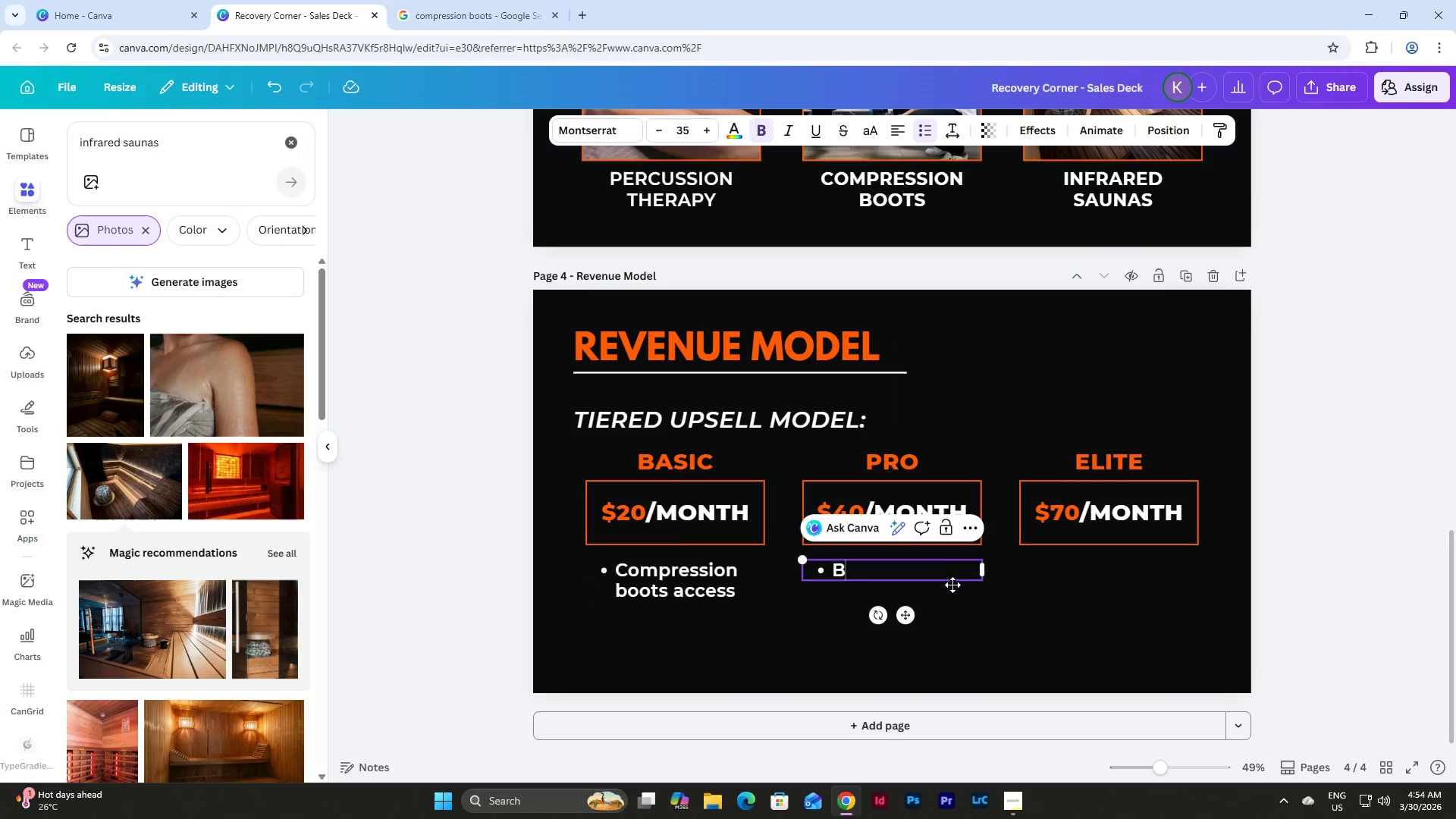 
type(Boots _)
key(Backspace)
type(+ Percussion therapy)
 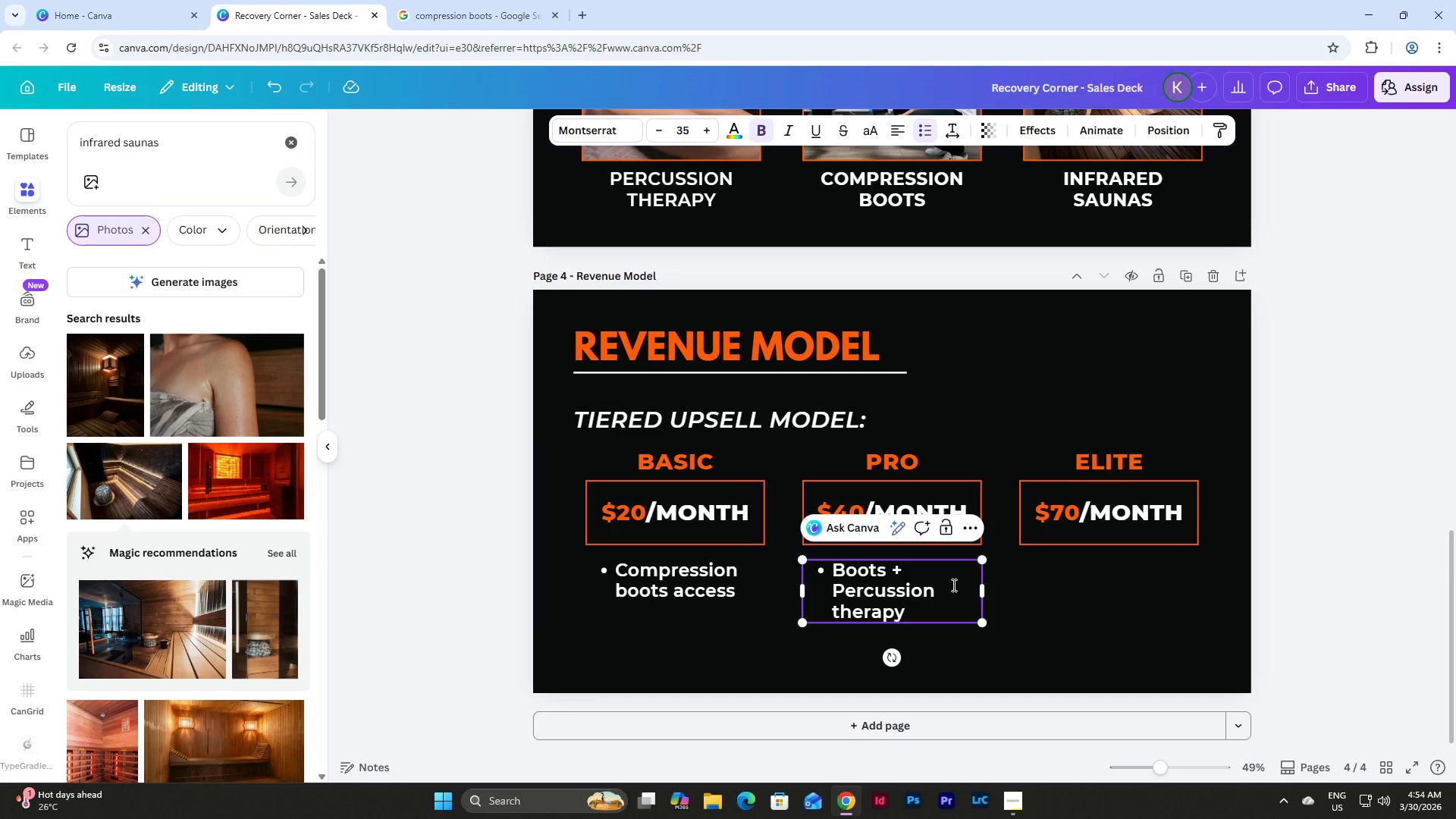 
left_click([839, 594])
 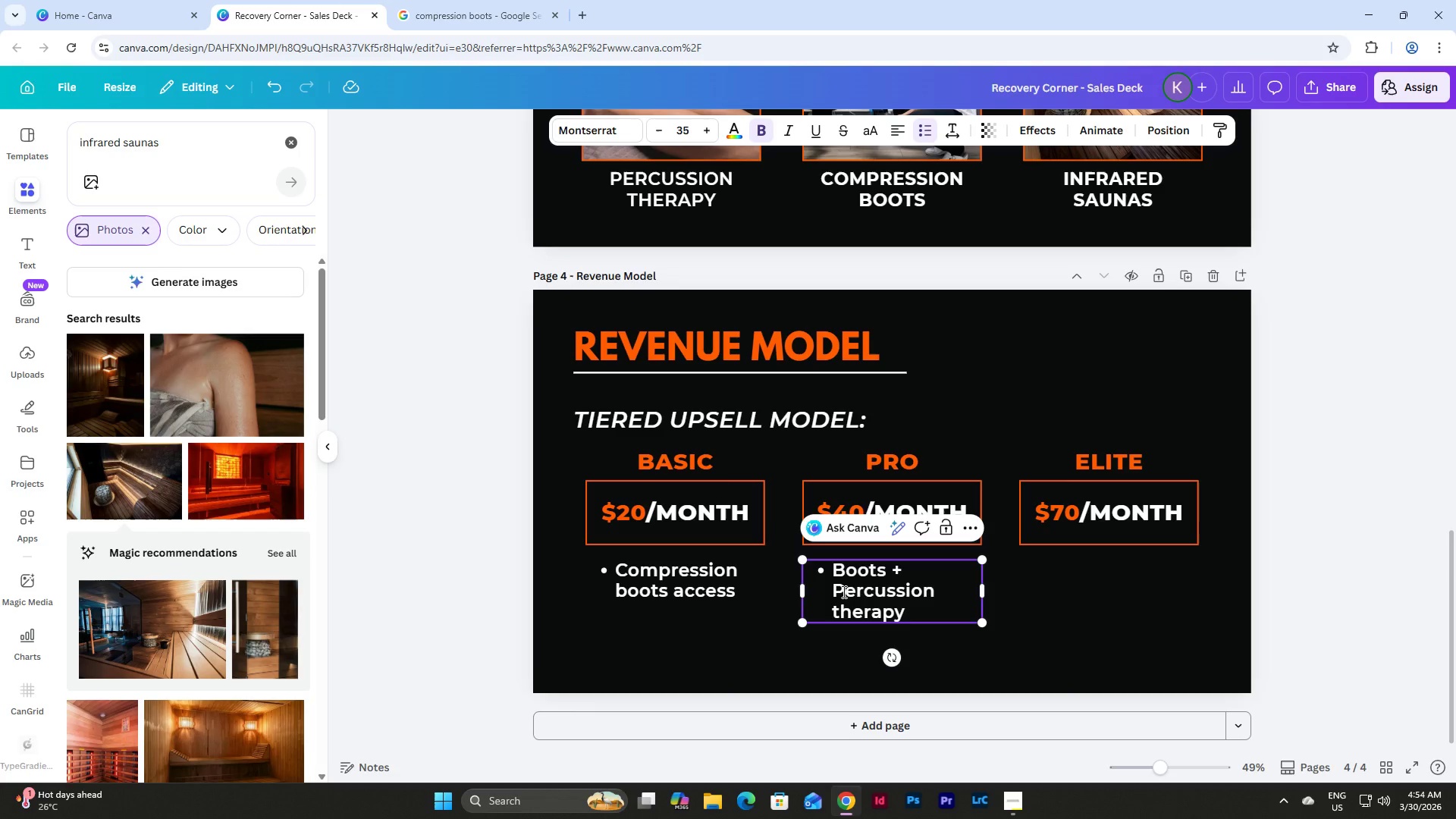 
key(Backspace)
 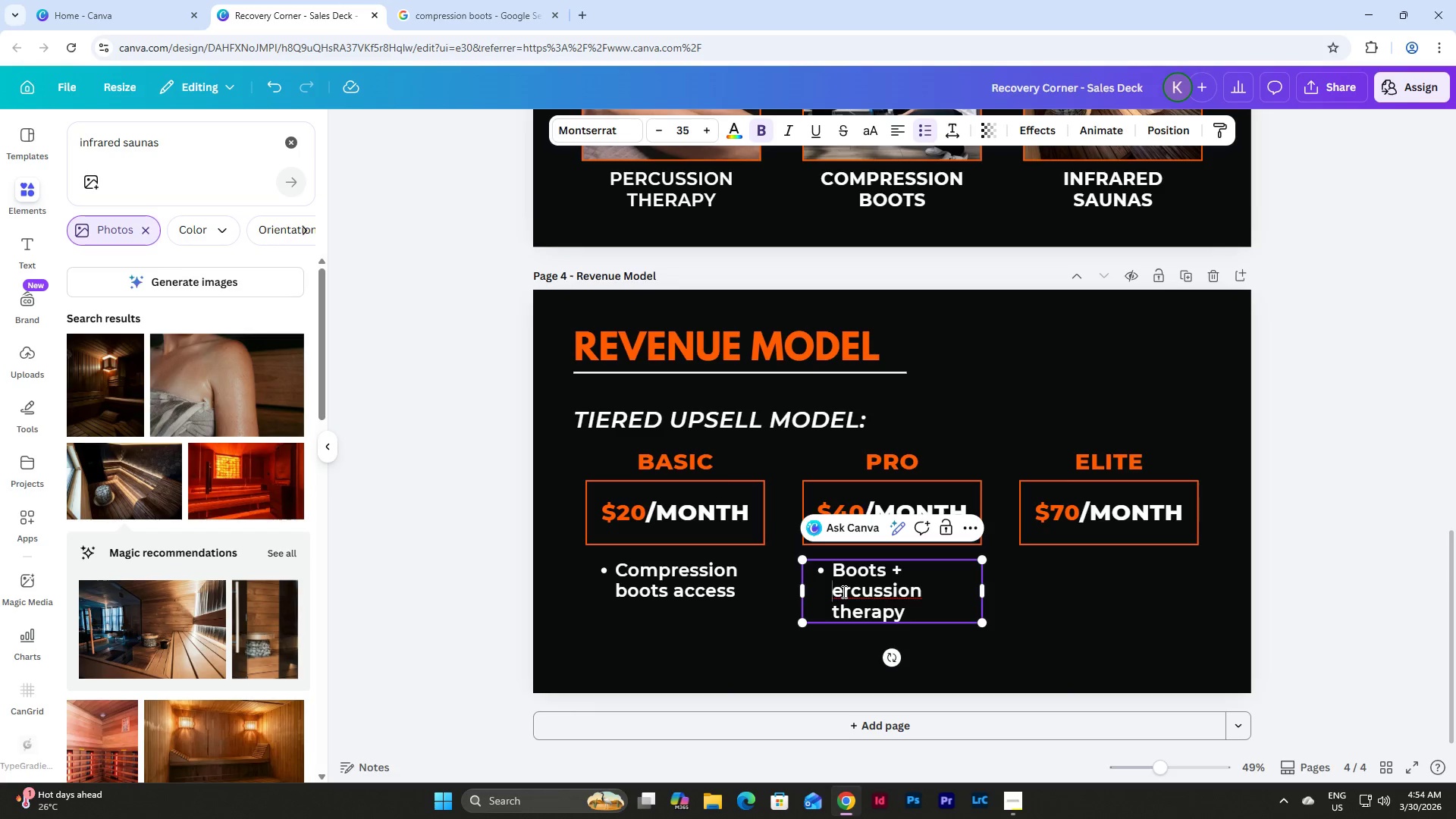 
key(P)
 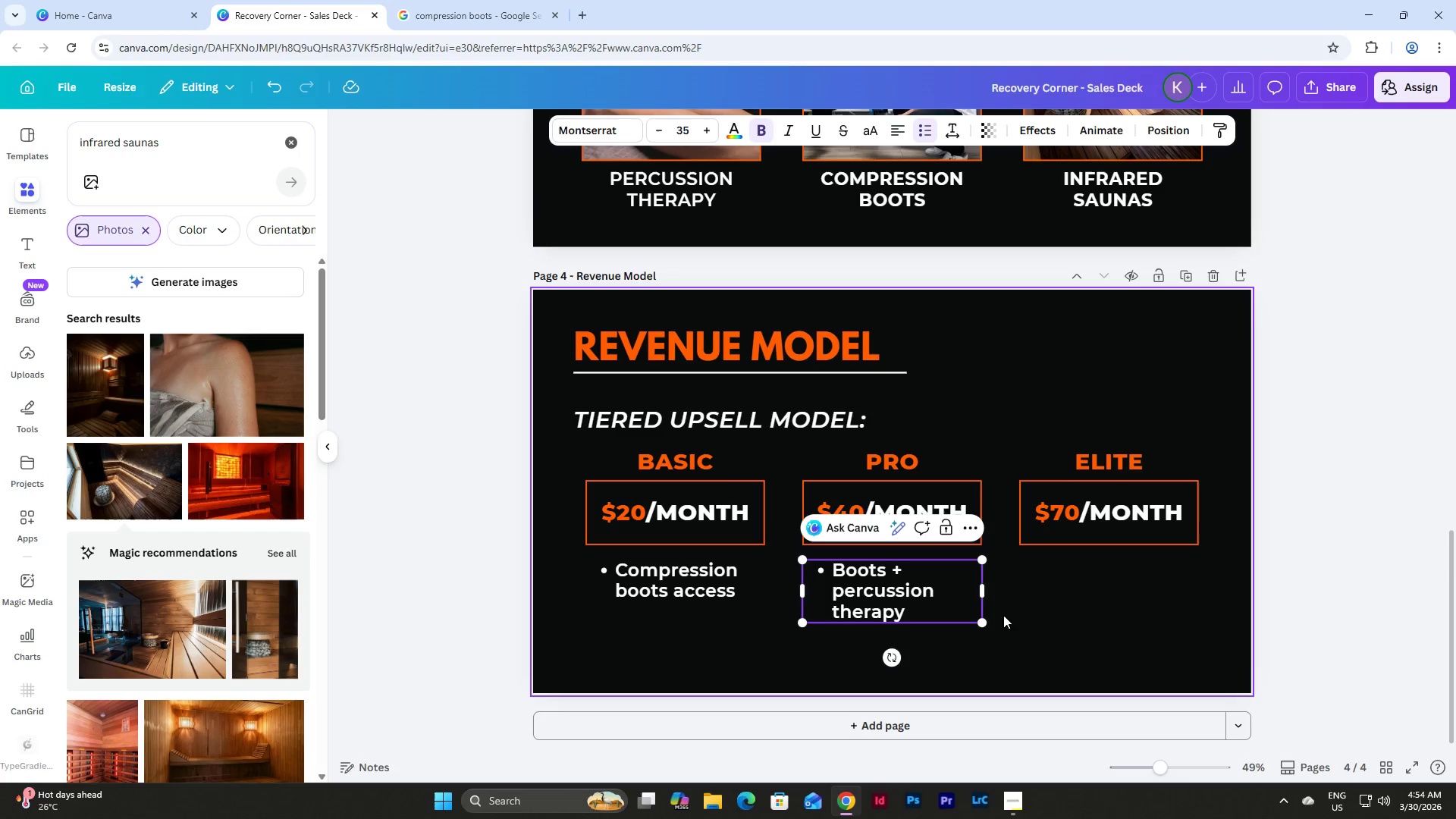 
left_click([1035, 603])
 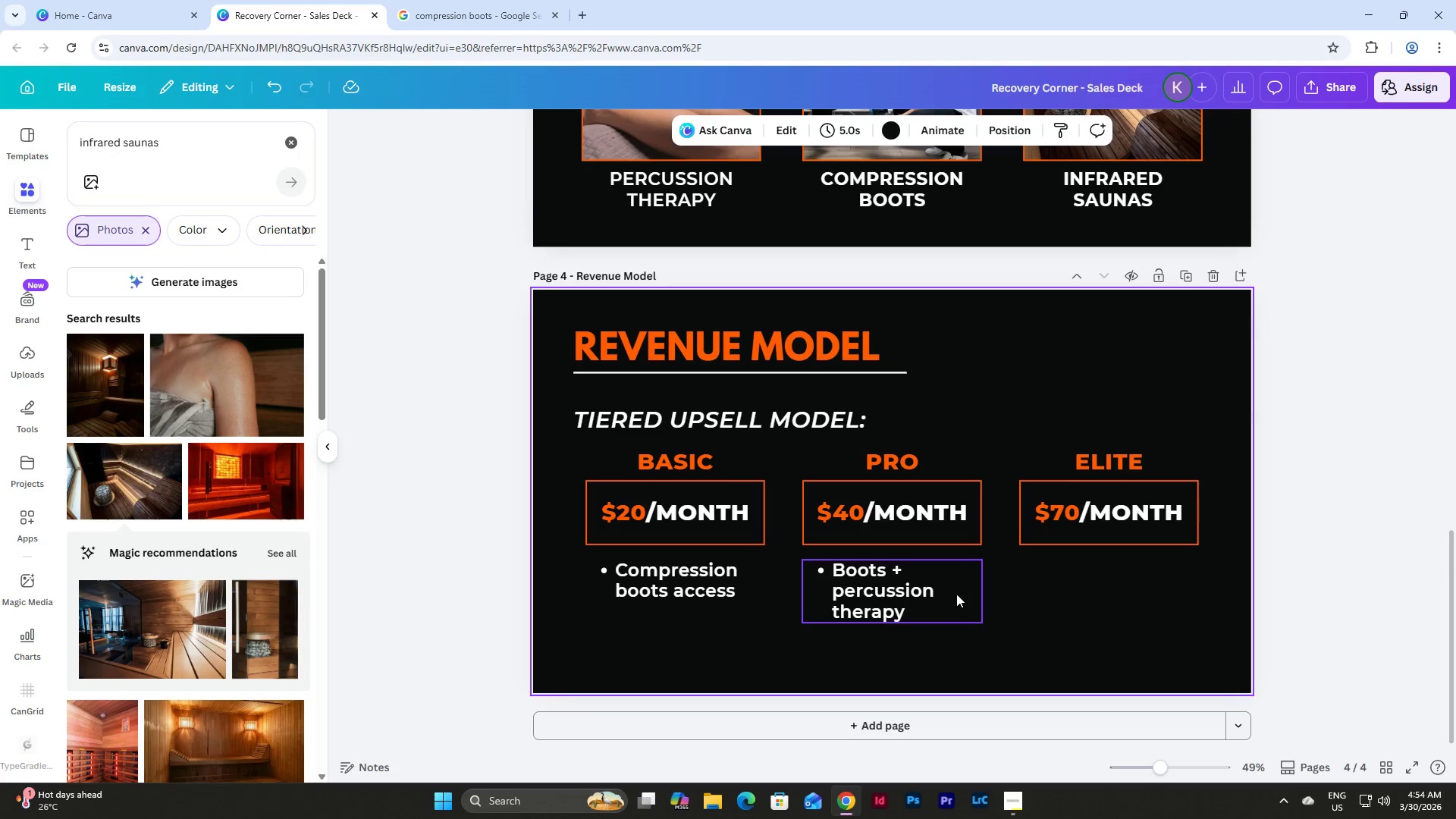 
left_click([943, 590])
 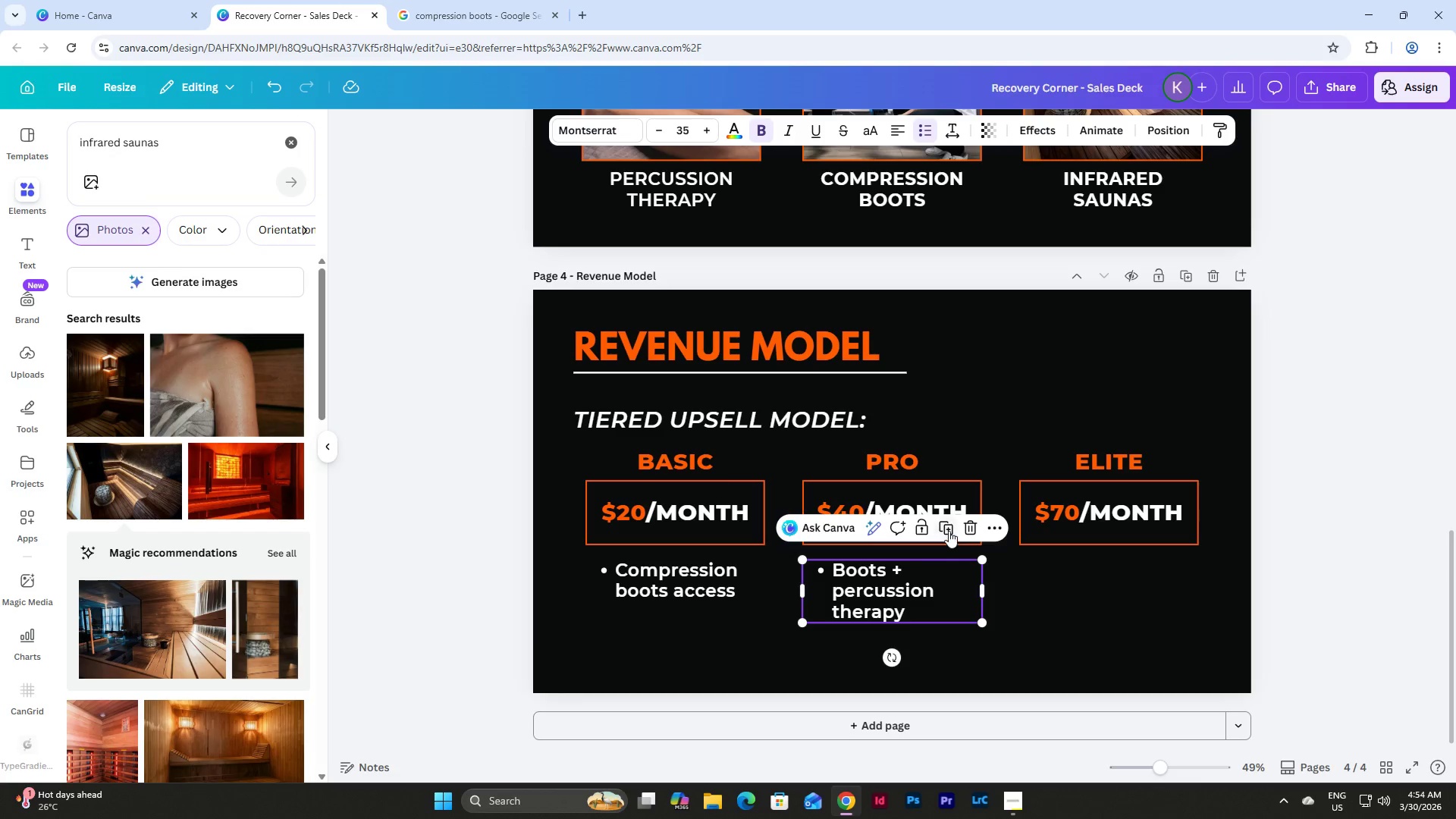 
left_click([948, 530])
 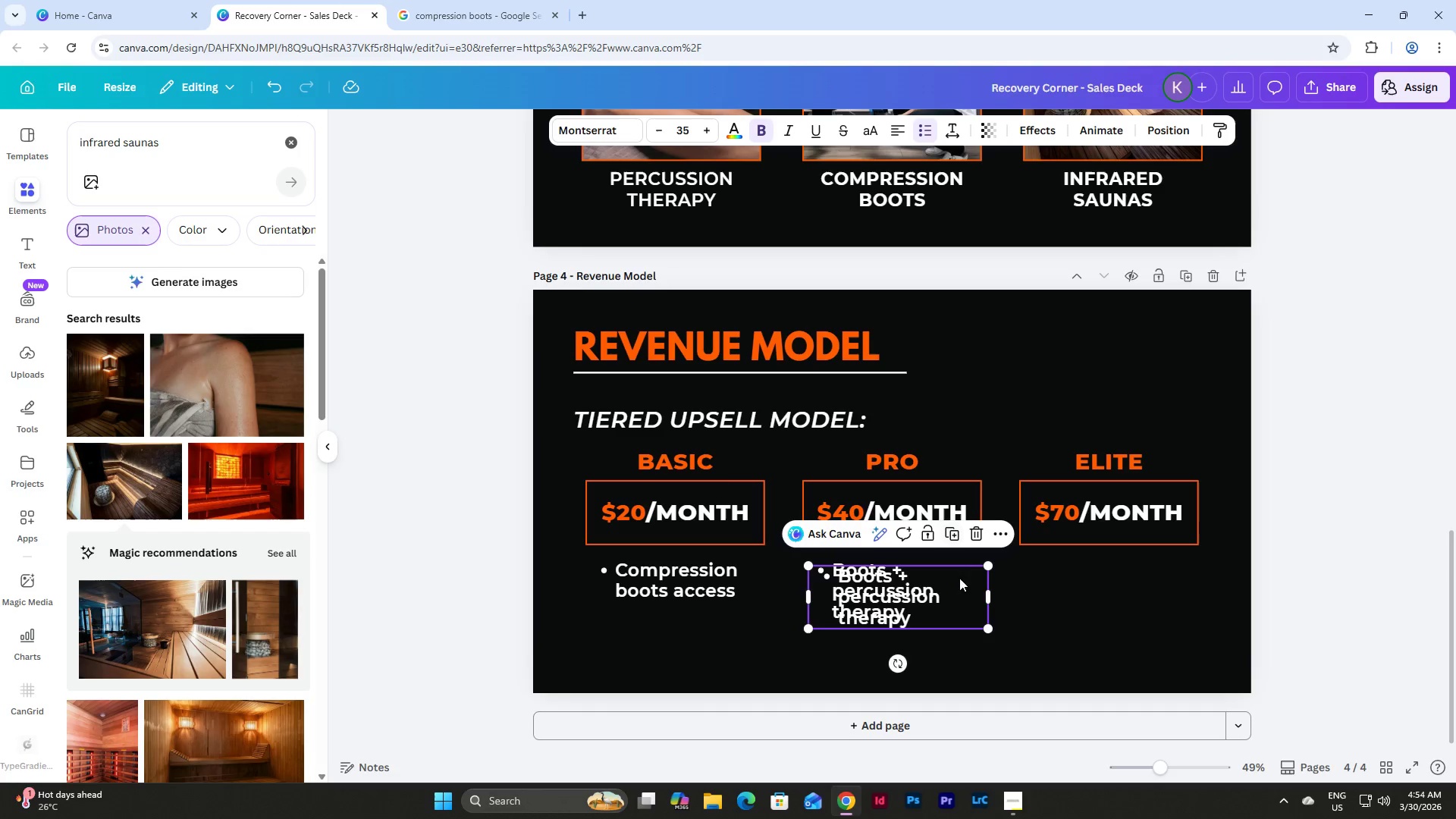 
left_click_drag(start_coordinate=[943, 598], to_coordinate=[1156, 588])
 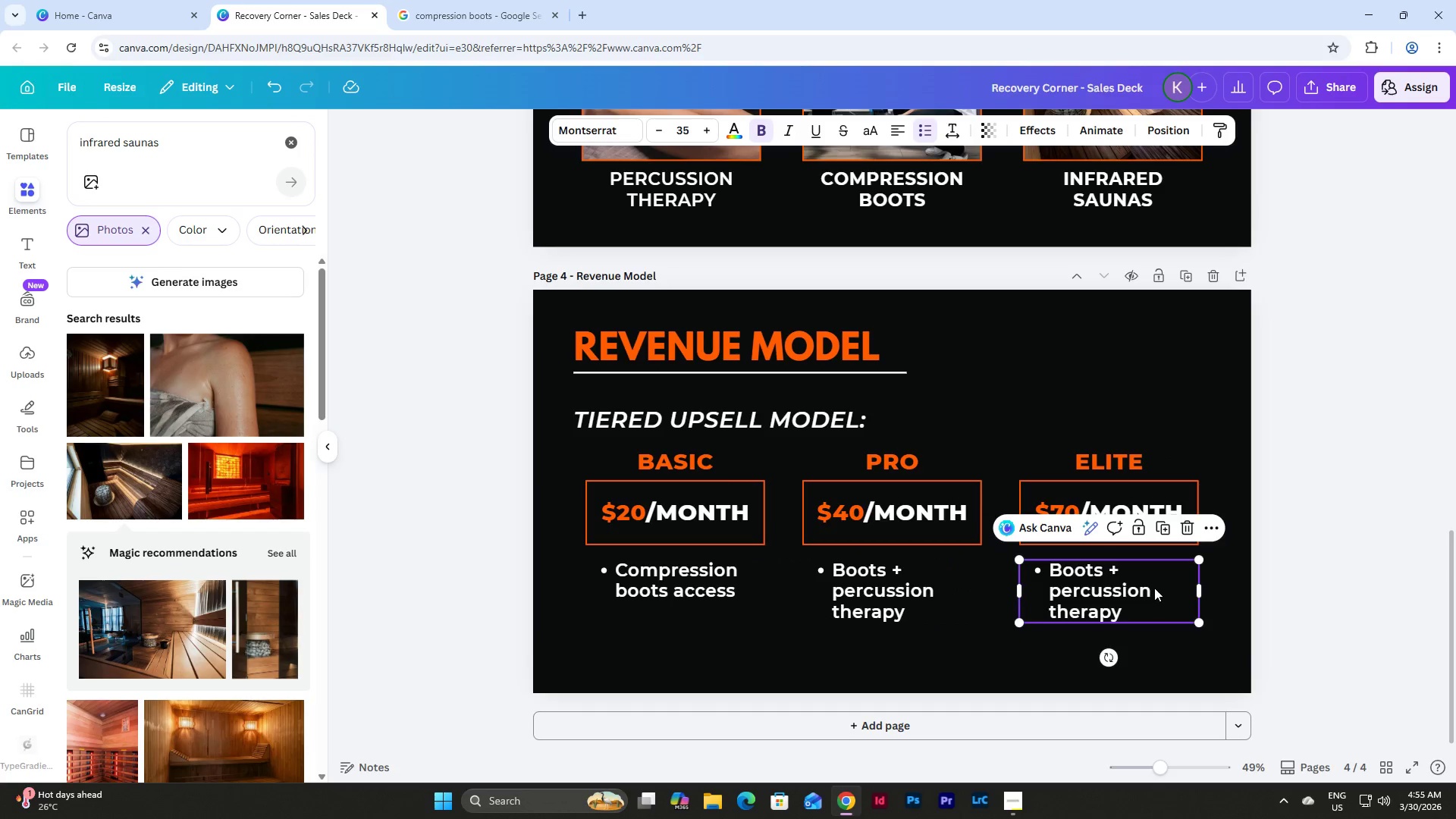 
left_click([1154, 588])
 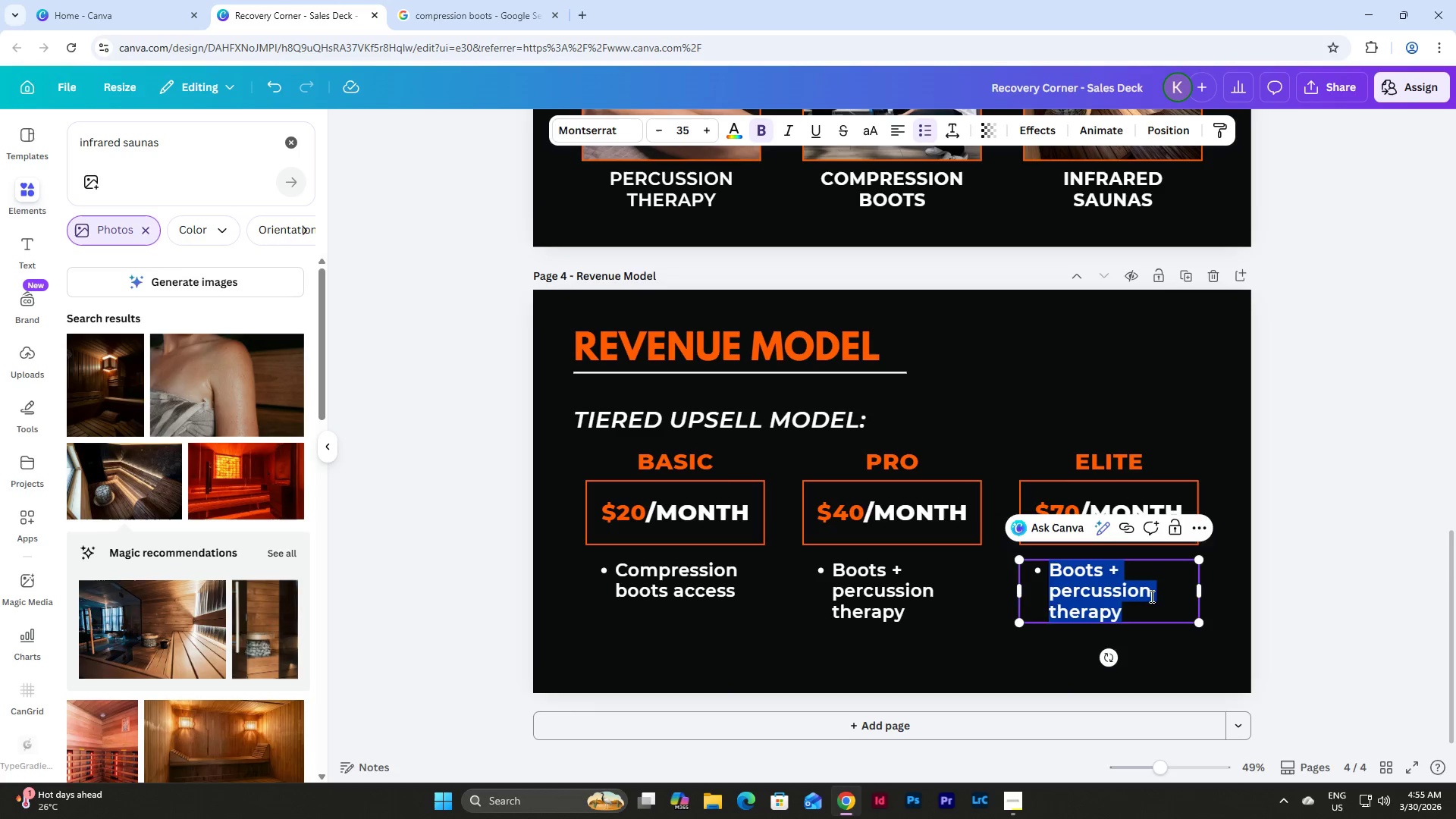 
left_click([1149, 607])
 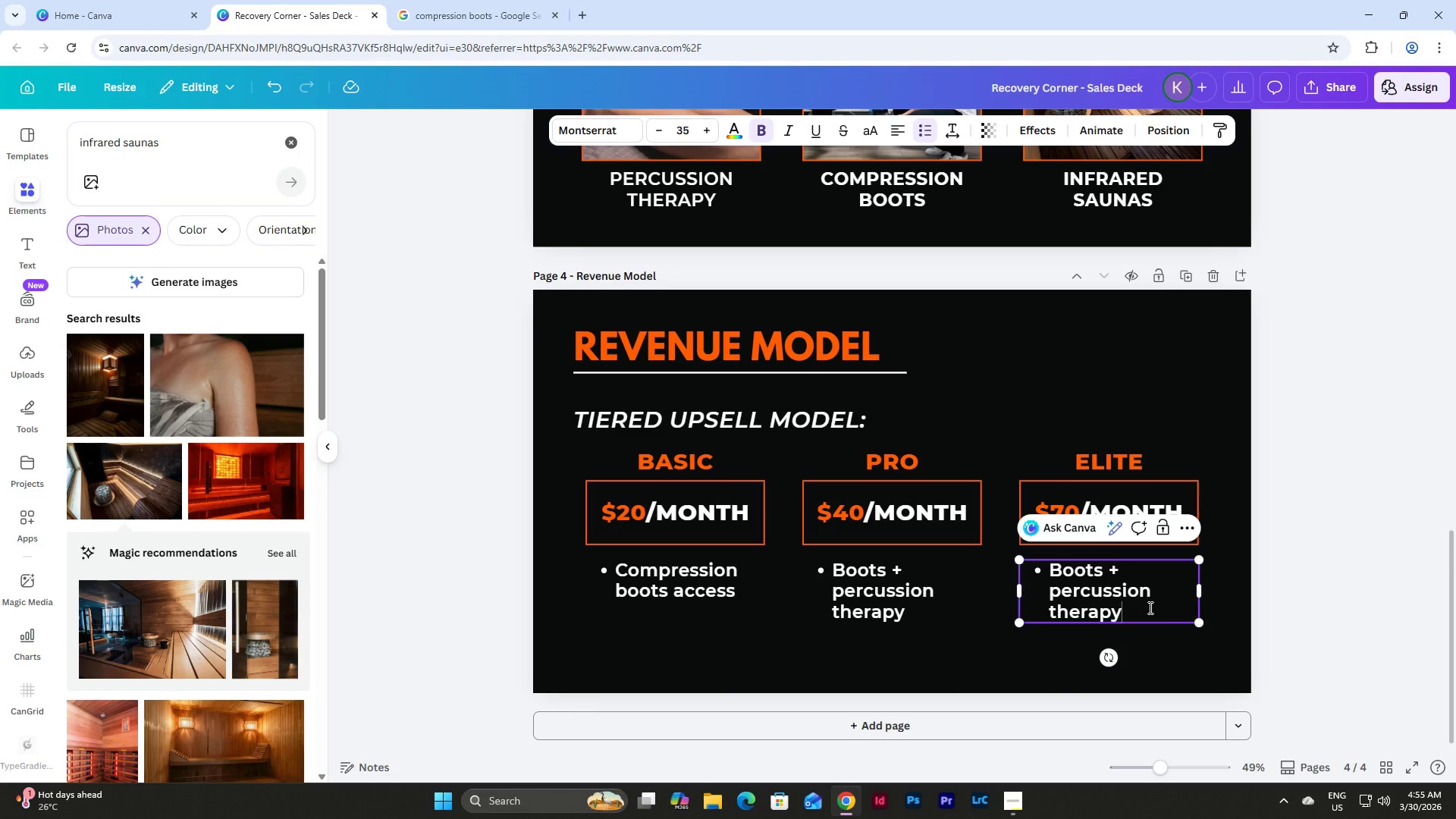 
left_click_drag(start_coordinate=[1149, 607], to_coordinate=[1052, 569])
 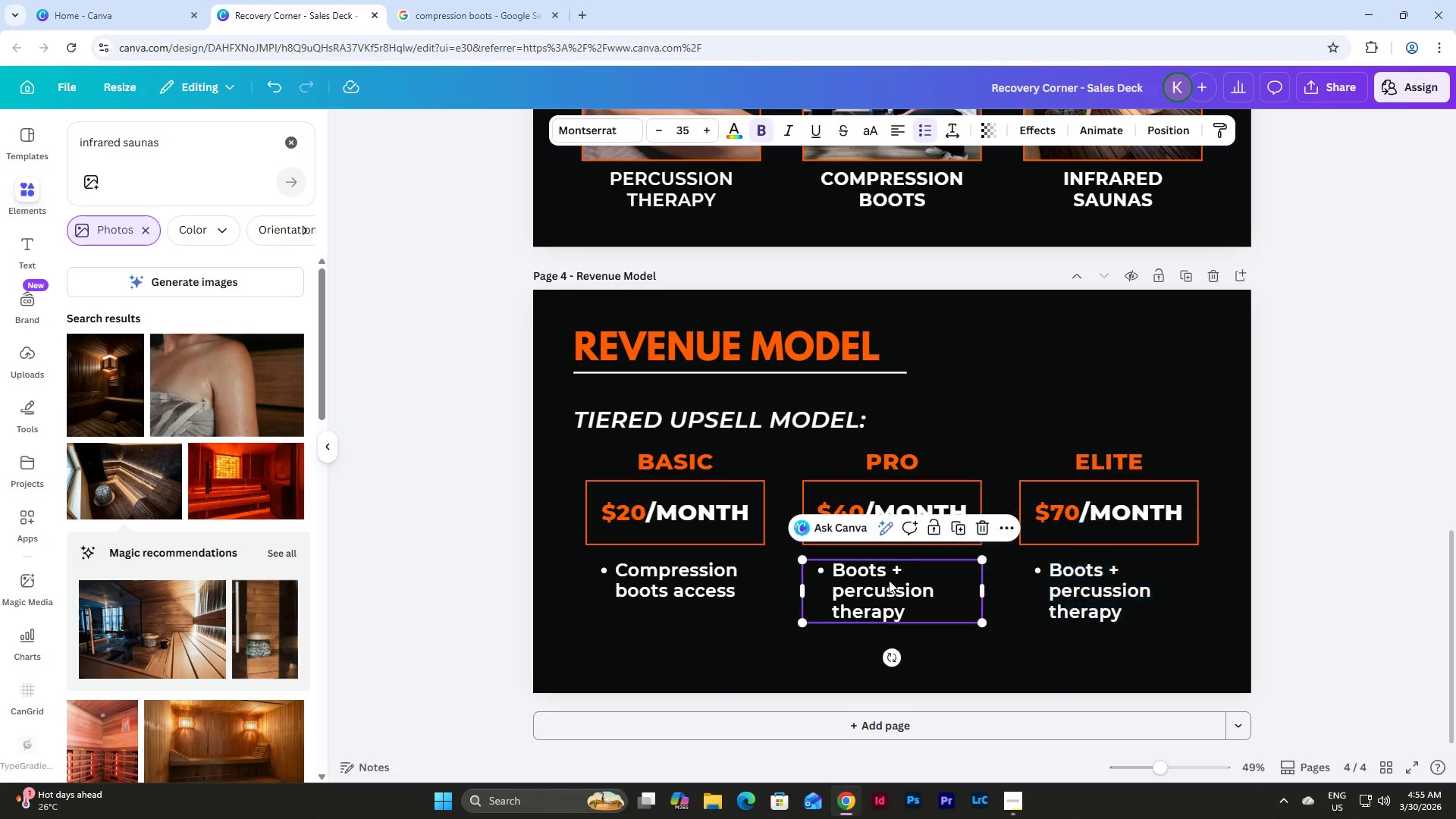 
double_click([898, 575])
 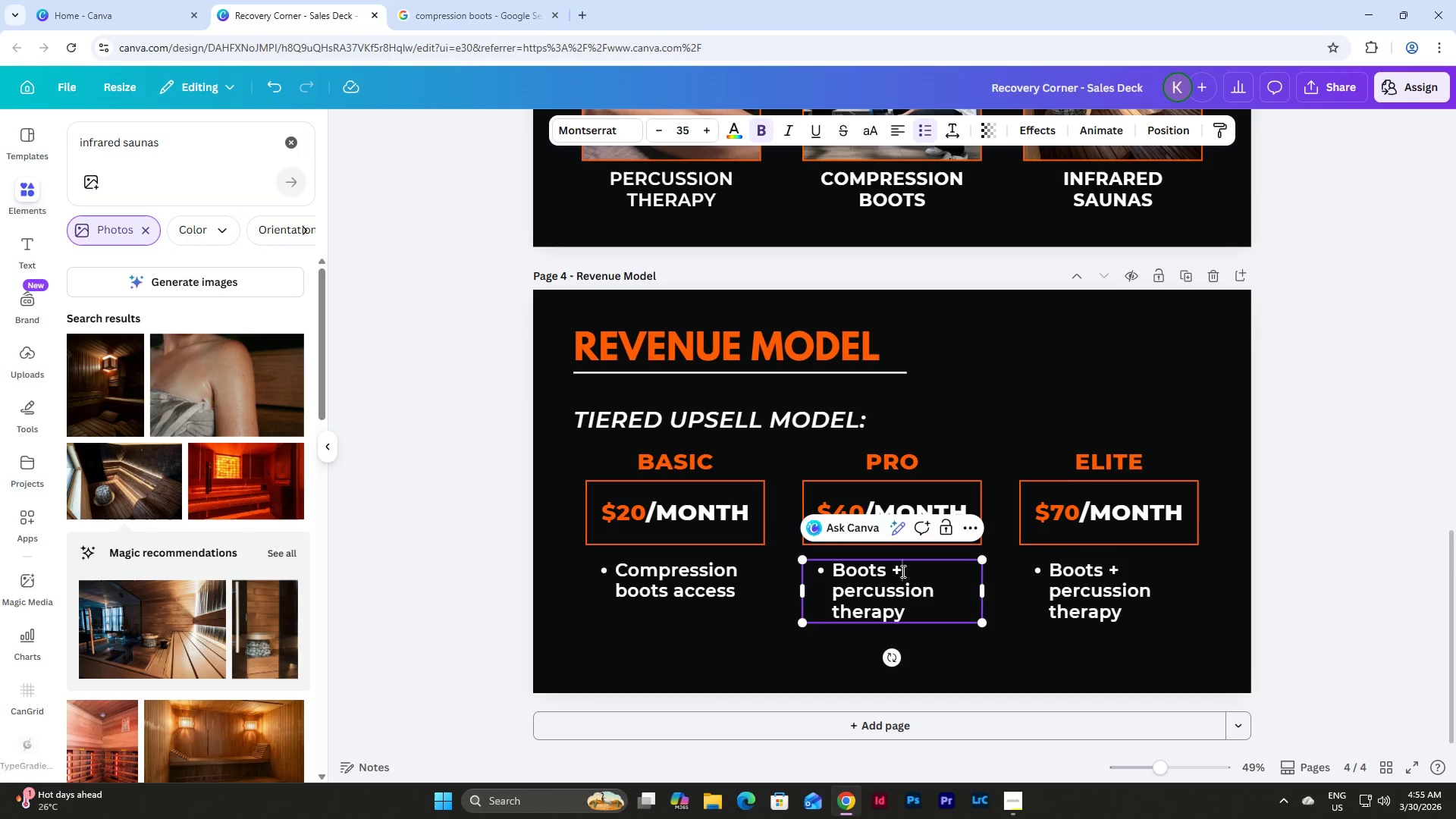 
left_click_drag(start_coordinate=[902, 571], to_coordinate=[894, 572])
 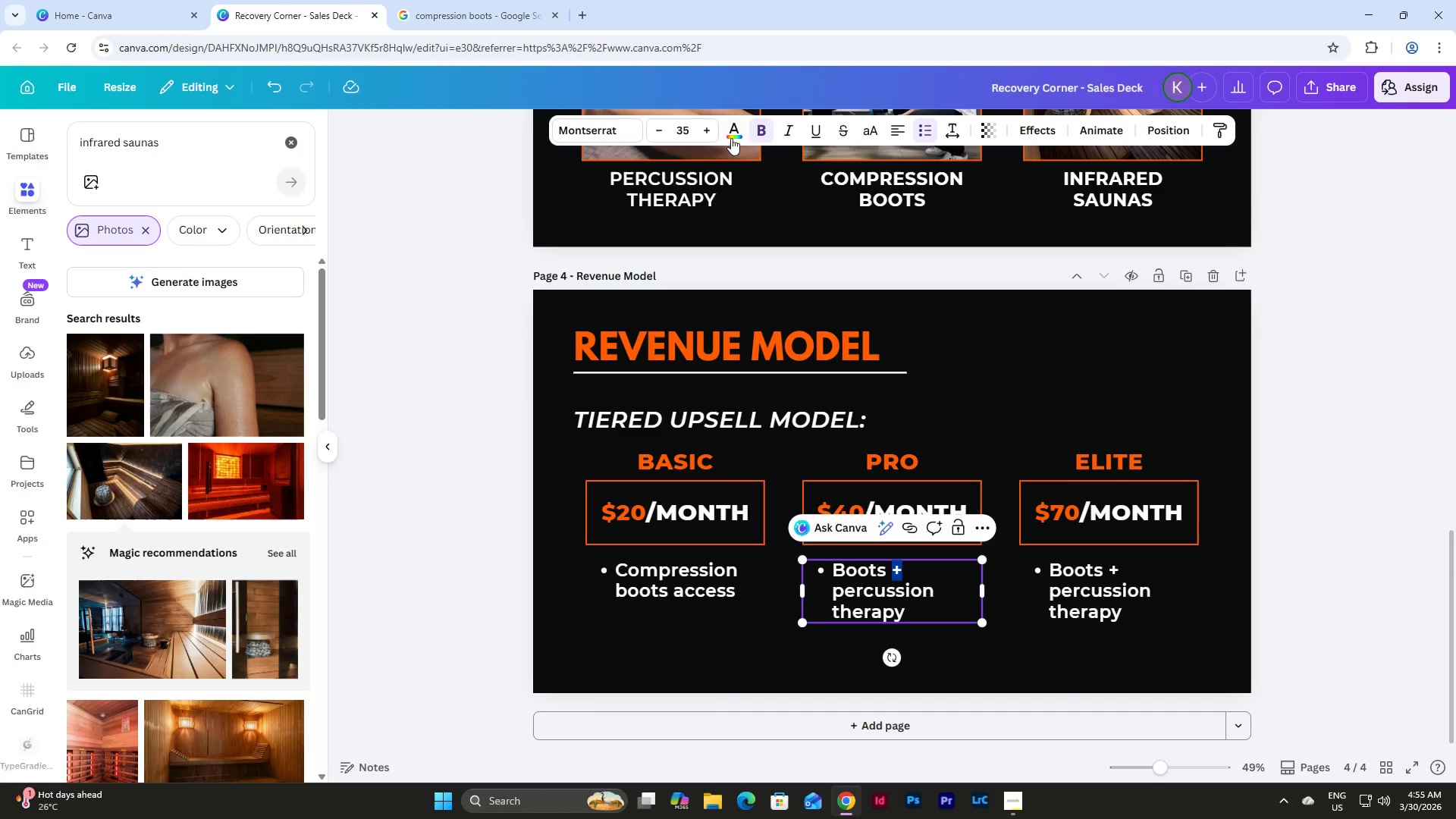 
left_click([731, 132])
 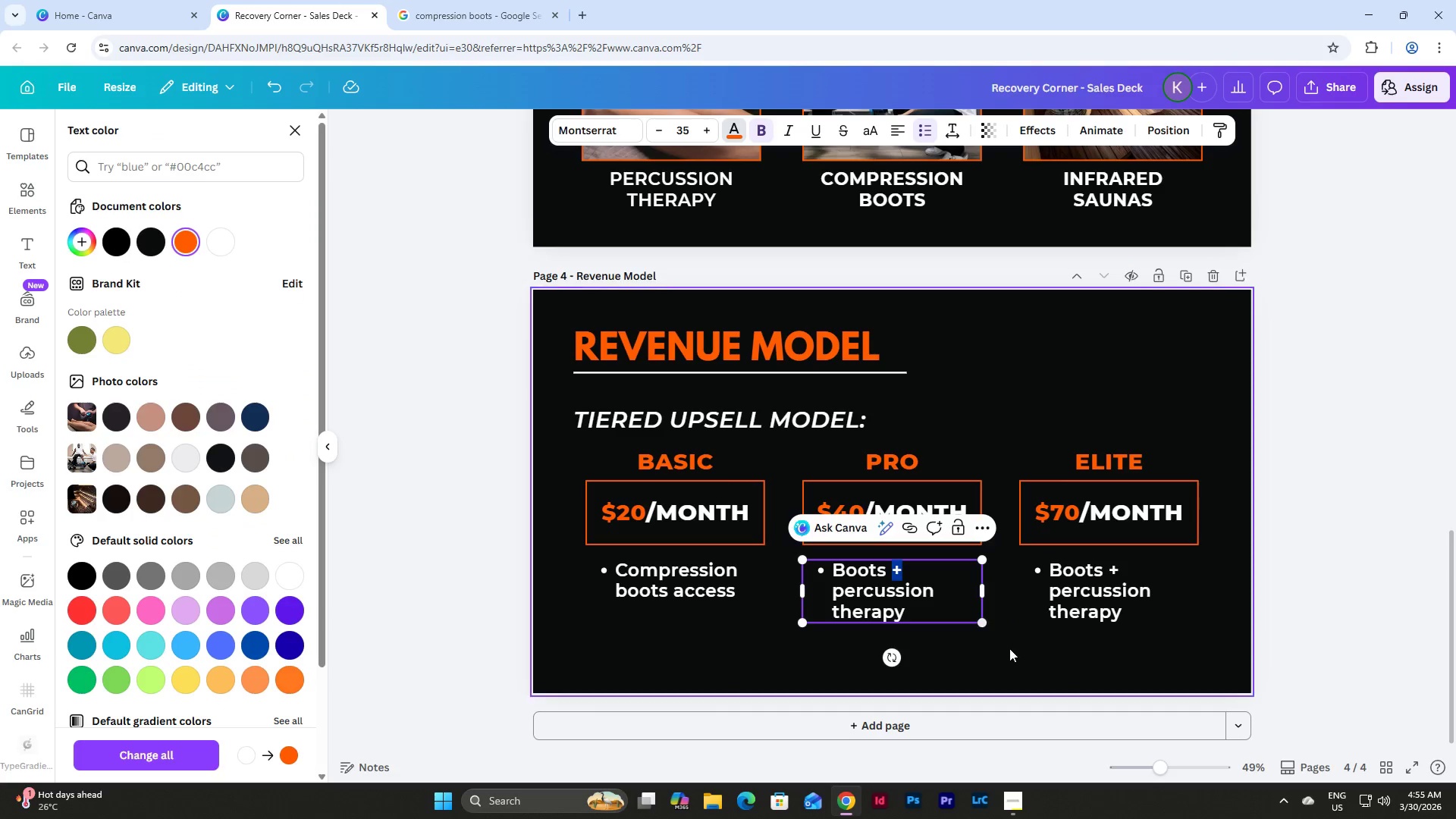 
double_click([1083, 574])
 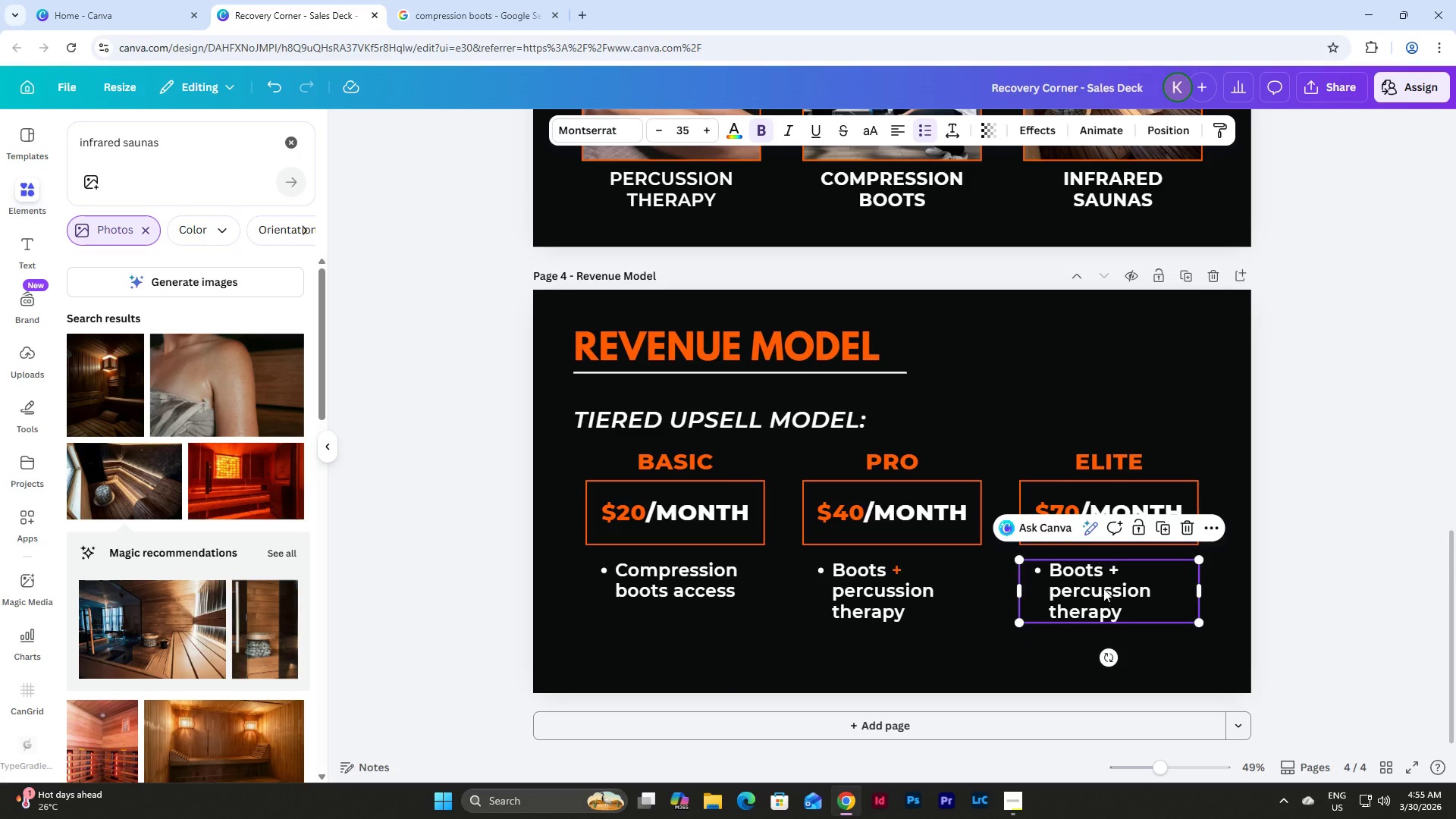 
triple_click([1103, 588])
 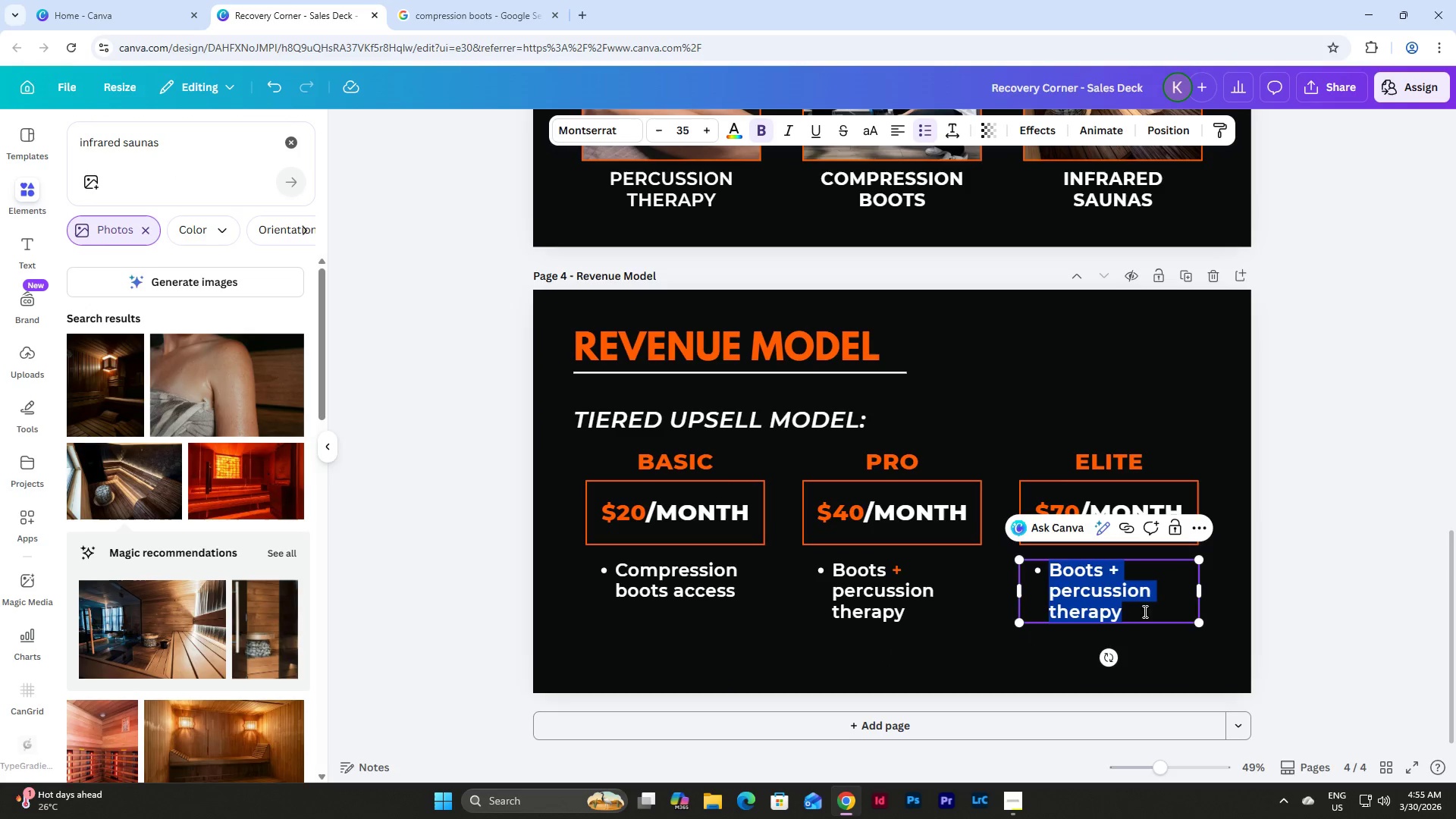 
type(Full Access )
key(Backspace)
type( (Sauna inl)
key(Backspace)
type(cluded))
 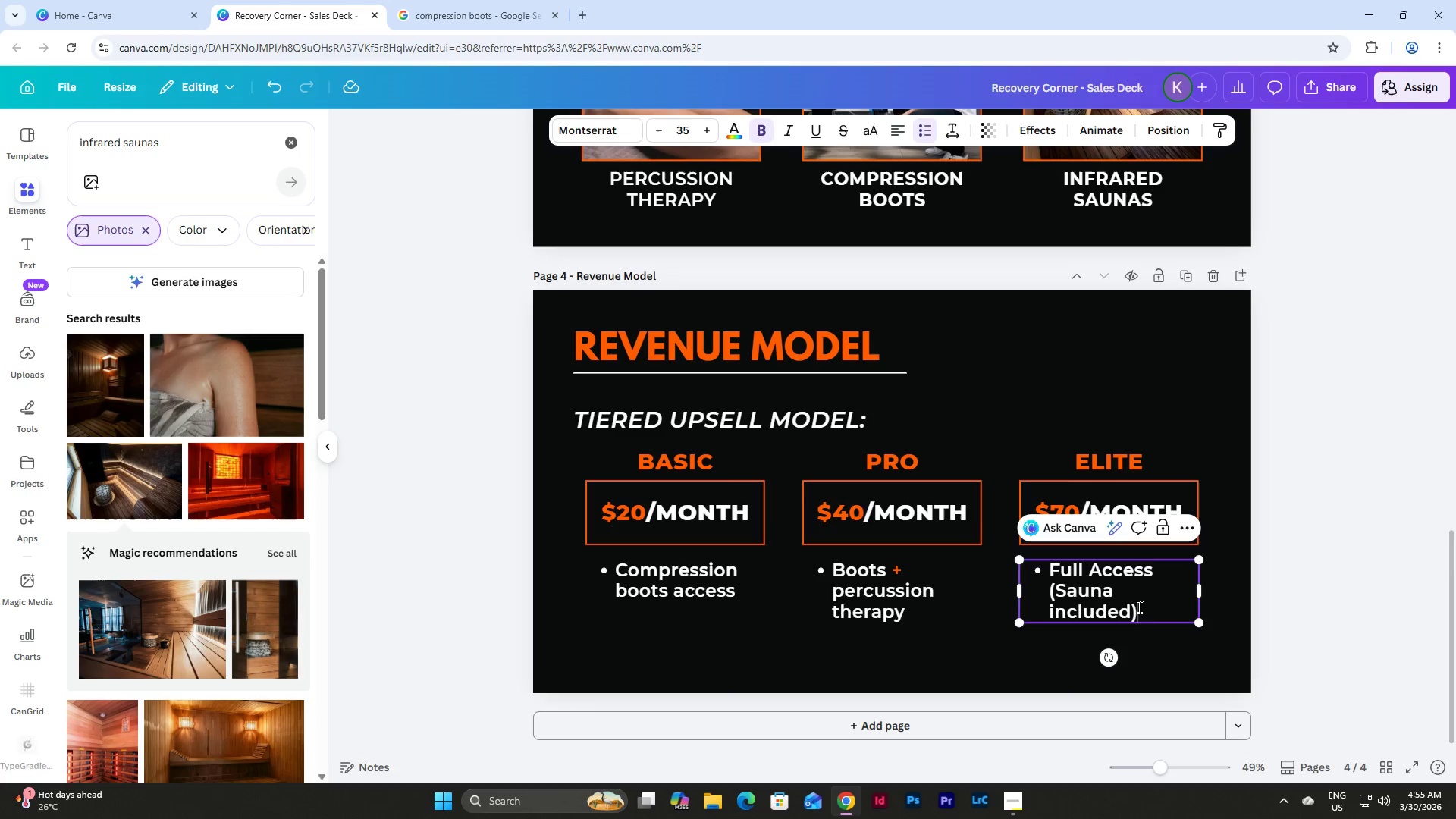 
double_click([880, 599])
 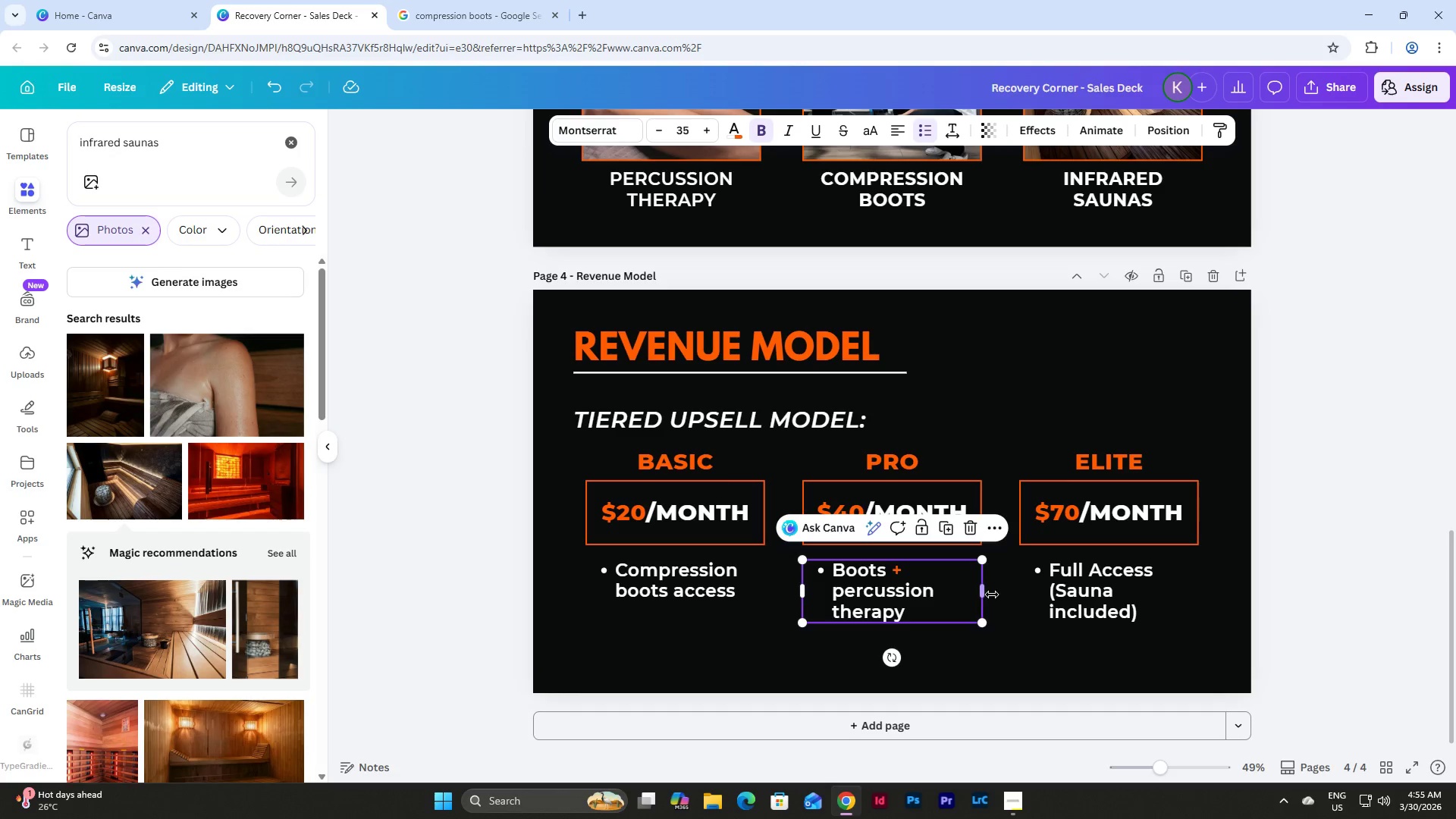 
left_click_drag(start_coordinate=[988, 592], to_coordinate=[1017, 592])
 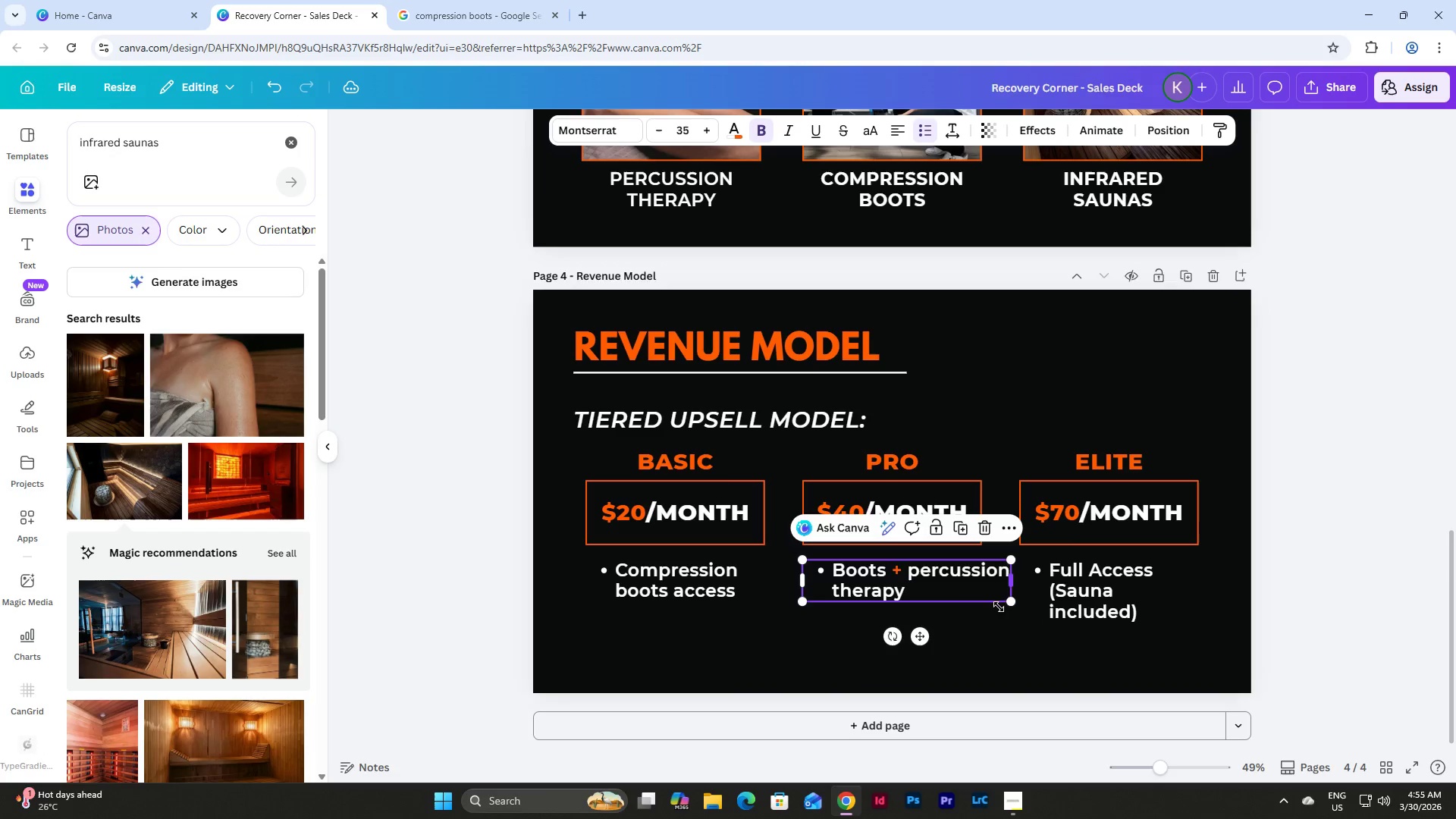 
left_click([968, 628])
 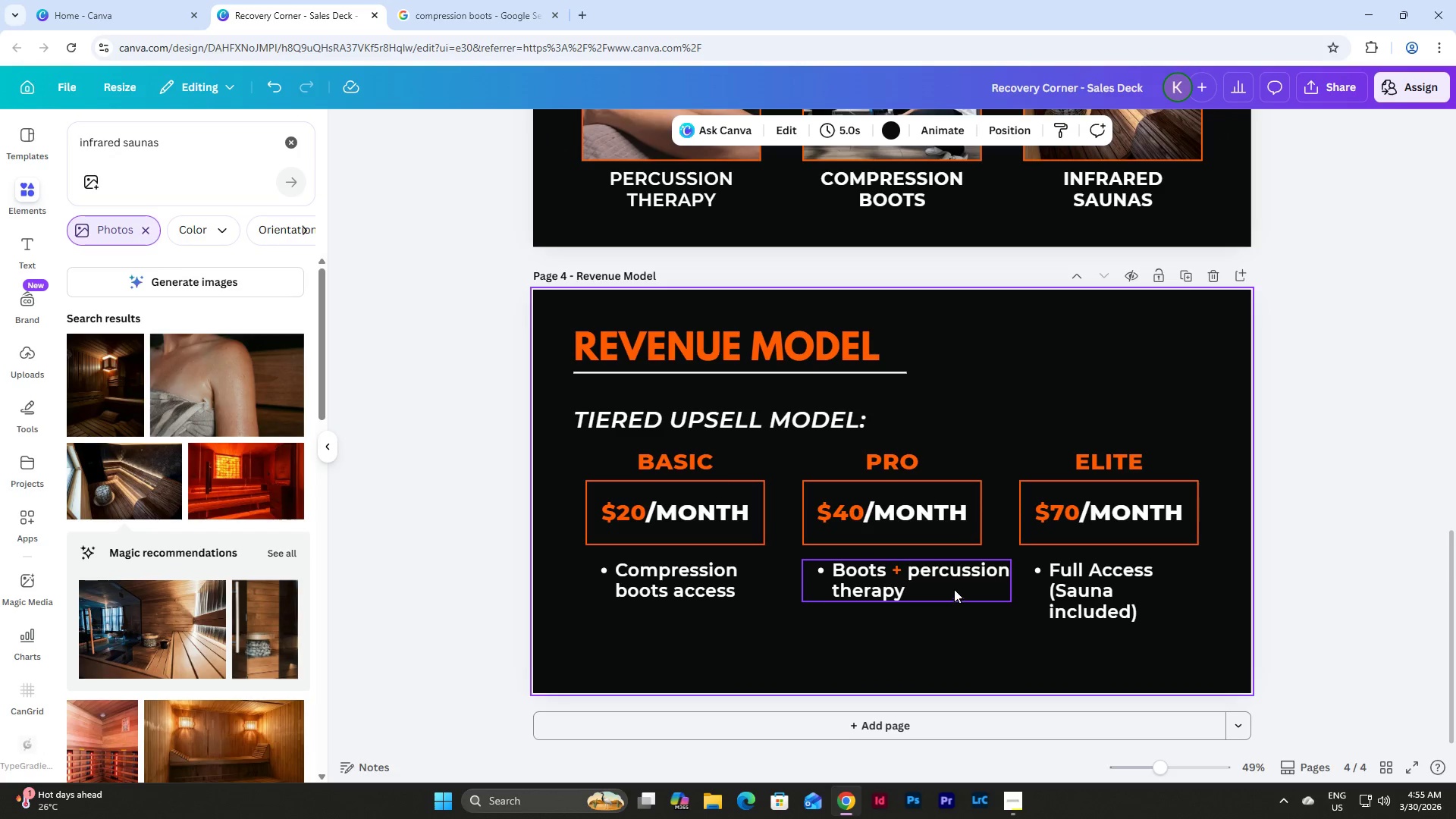 
left_click_drag(start_coordinate=[953, 583], to_coordinate=[942, 584])
 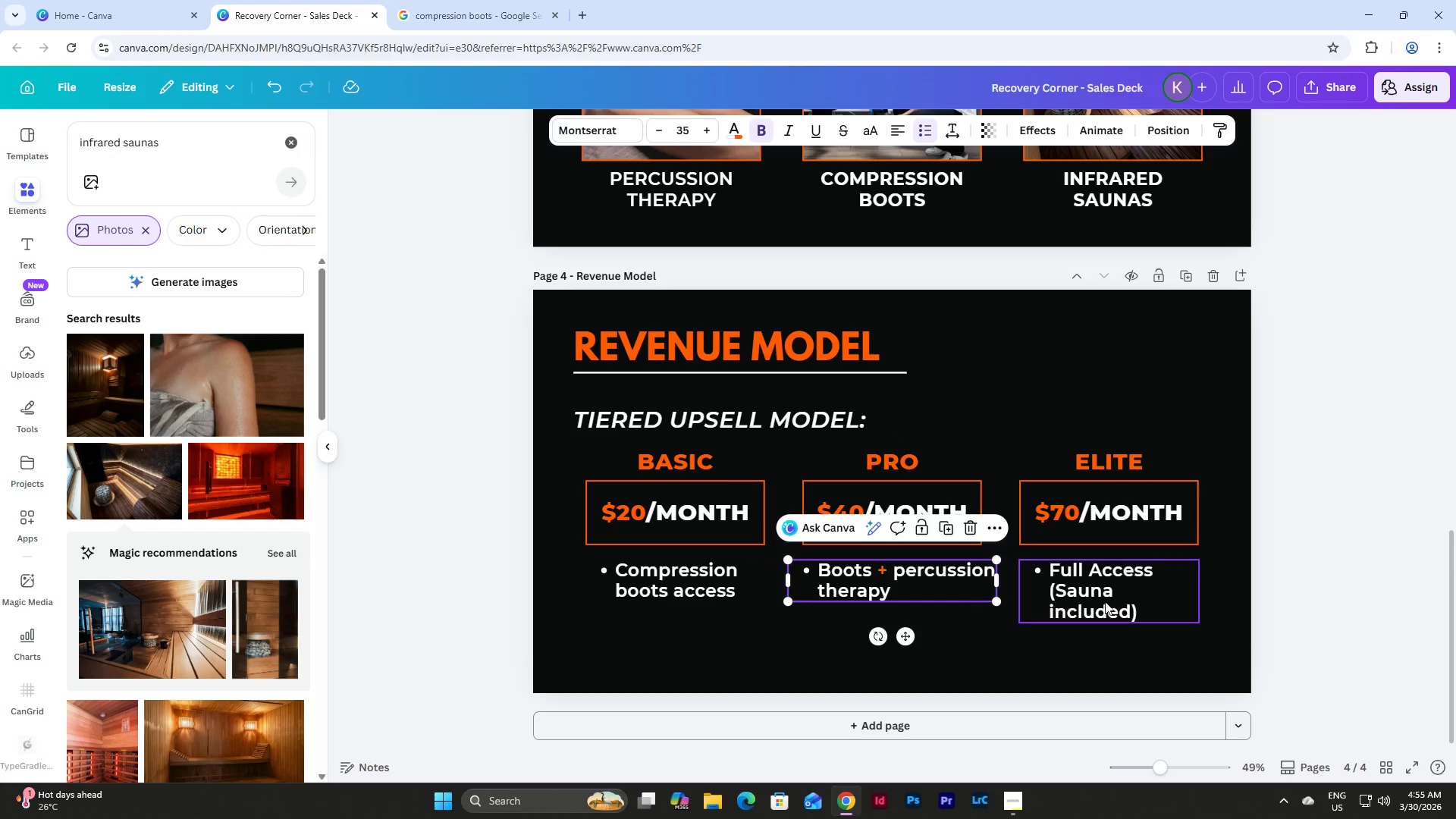 
left_click([1109, 601])
 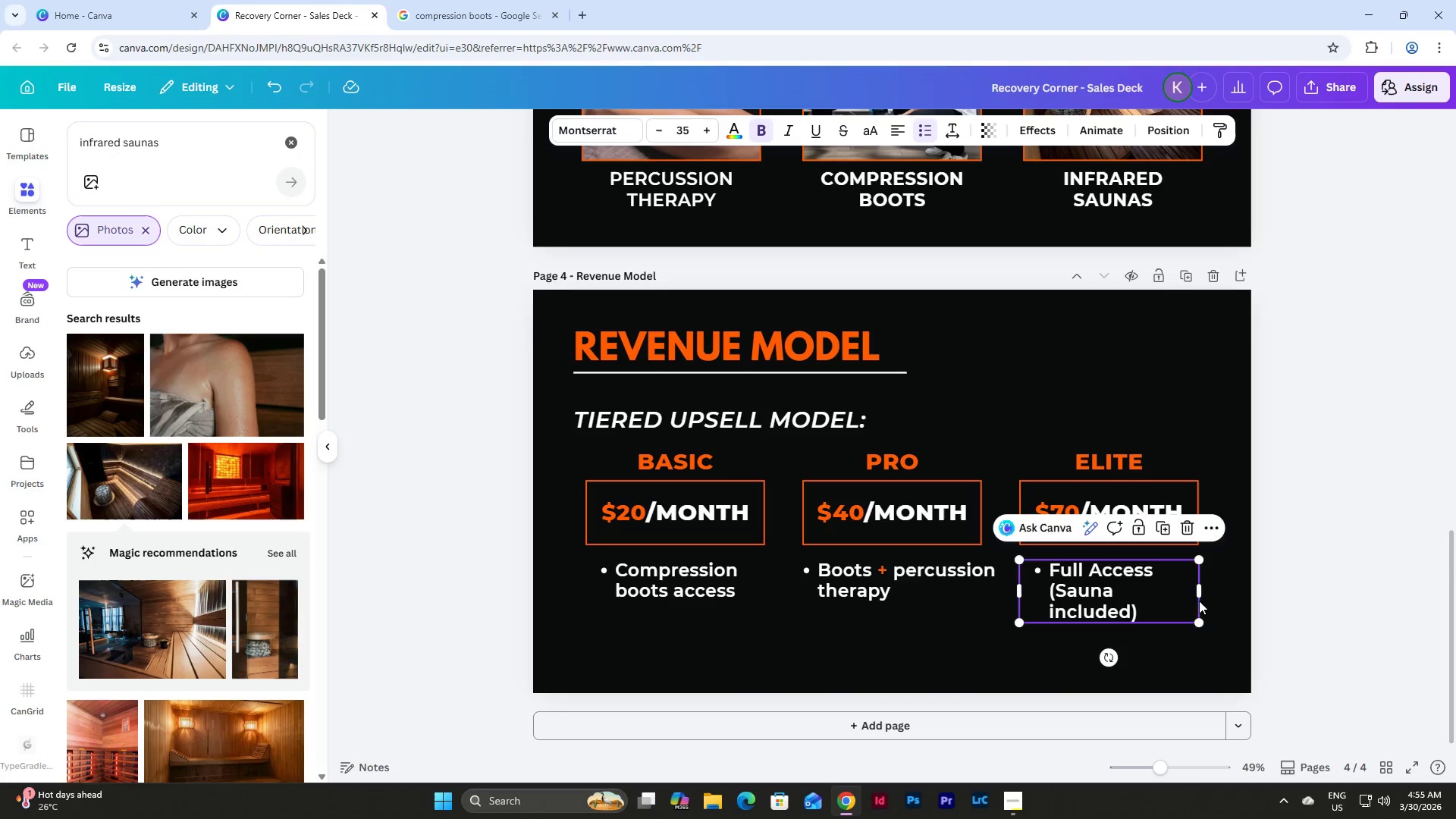 
left_click_drag(start_coordinate=[1202, 595], to_coordinate=[1215, 595])
 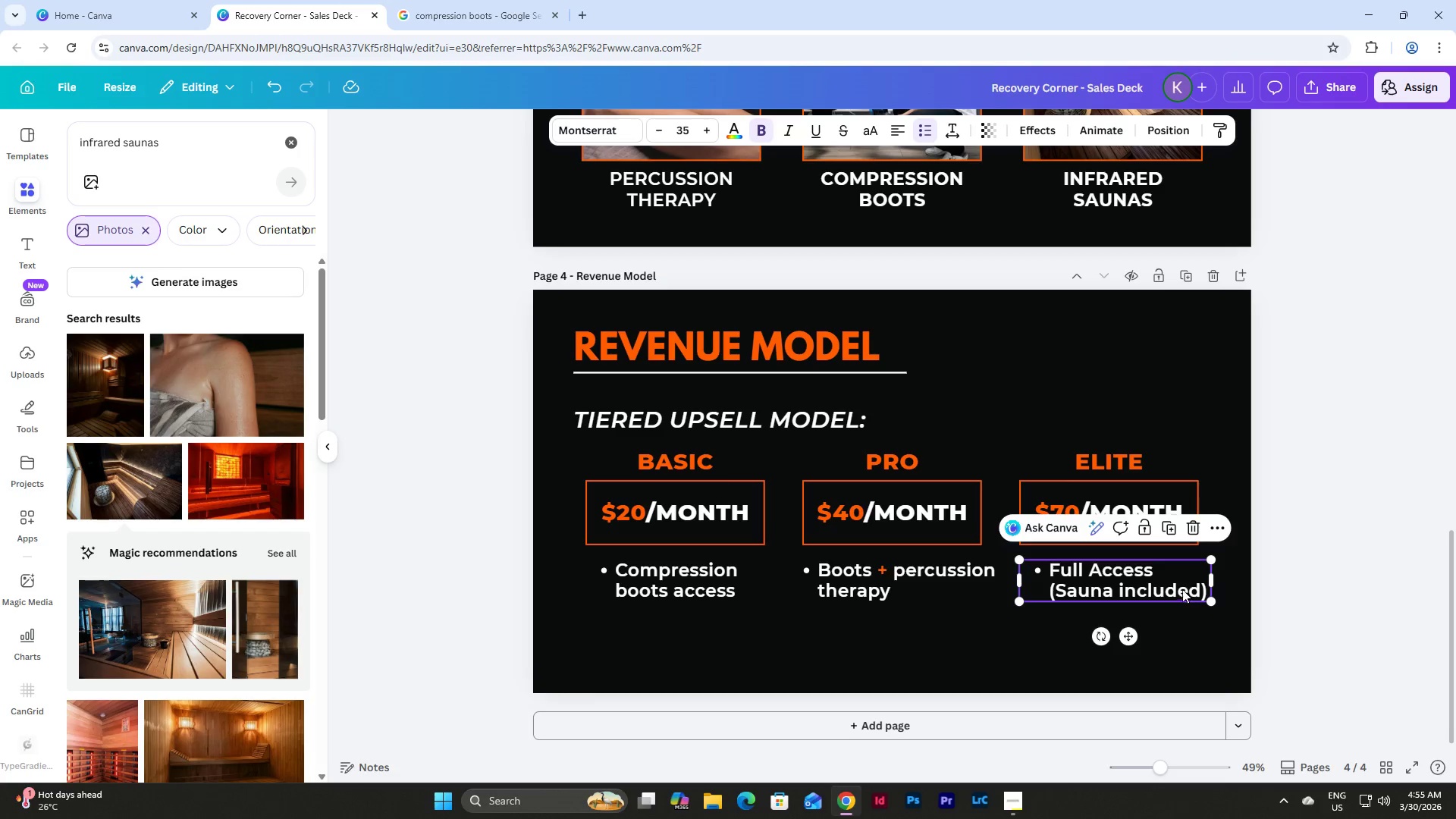 
left_click_drag(start_coordinate=[1171, 584], to_coordinate=[1166, 580])
 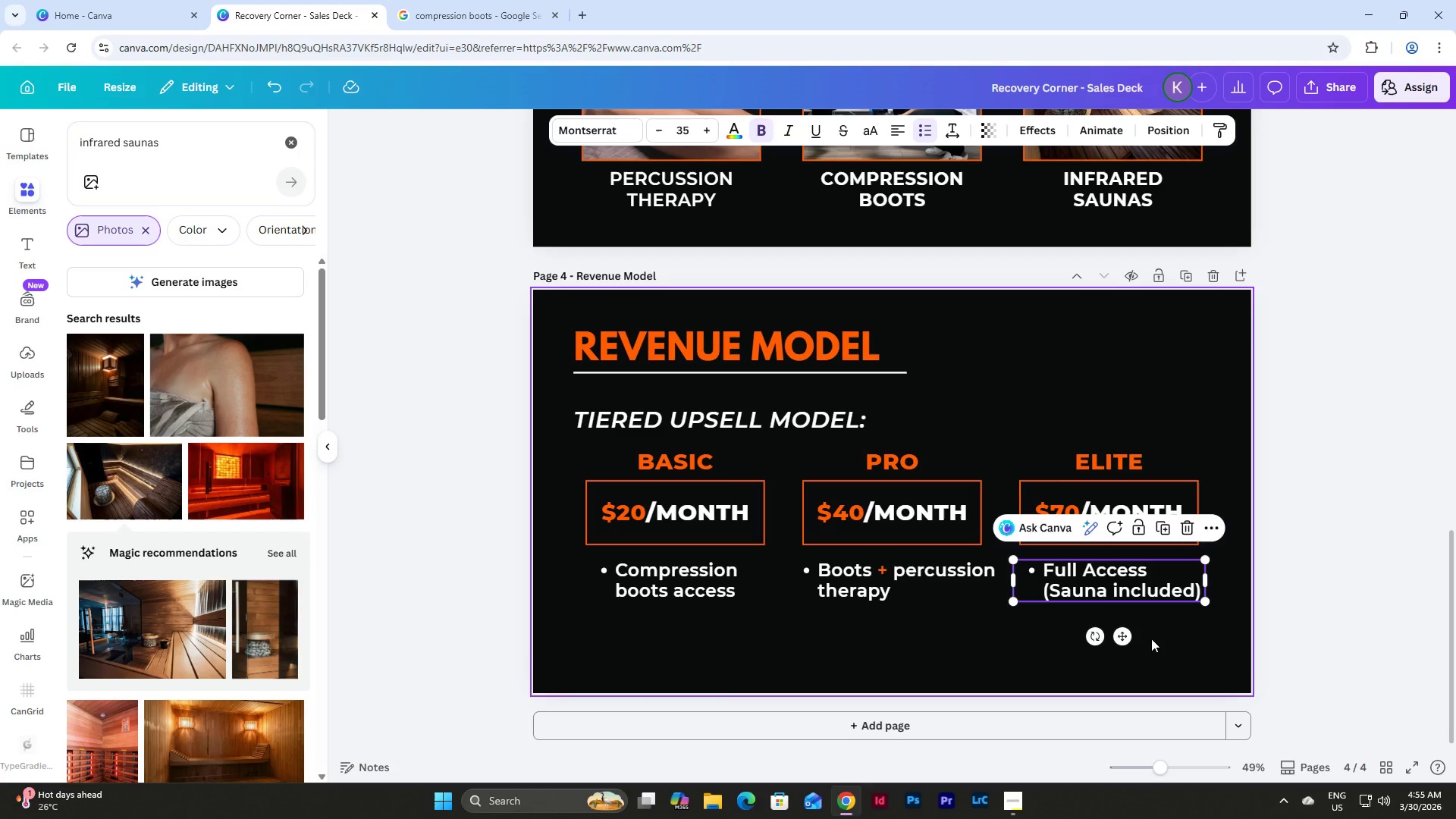 
left_click([1151, 642])
 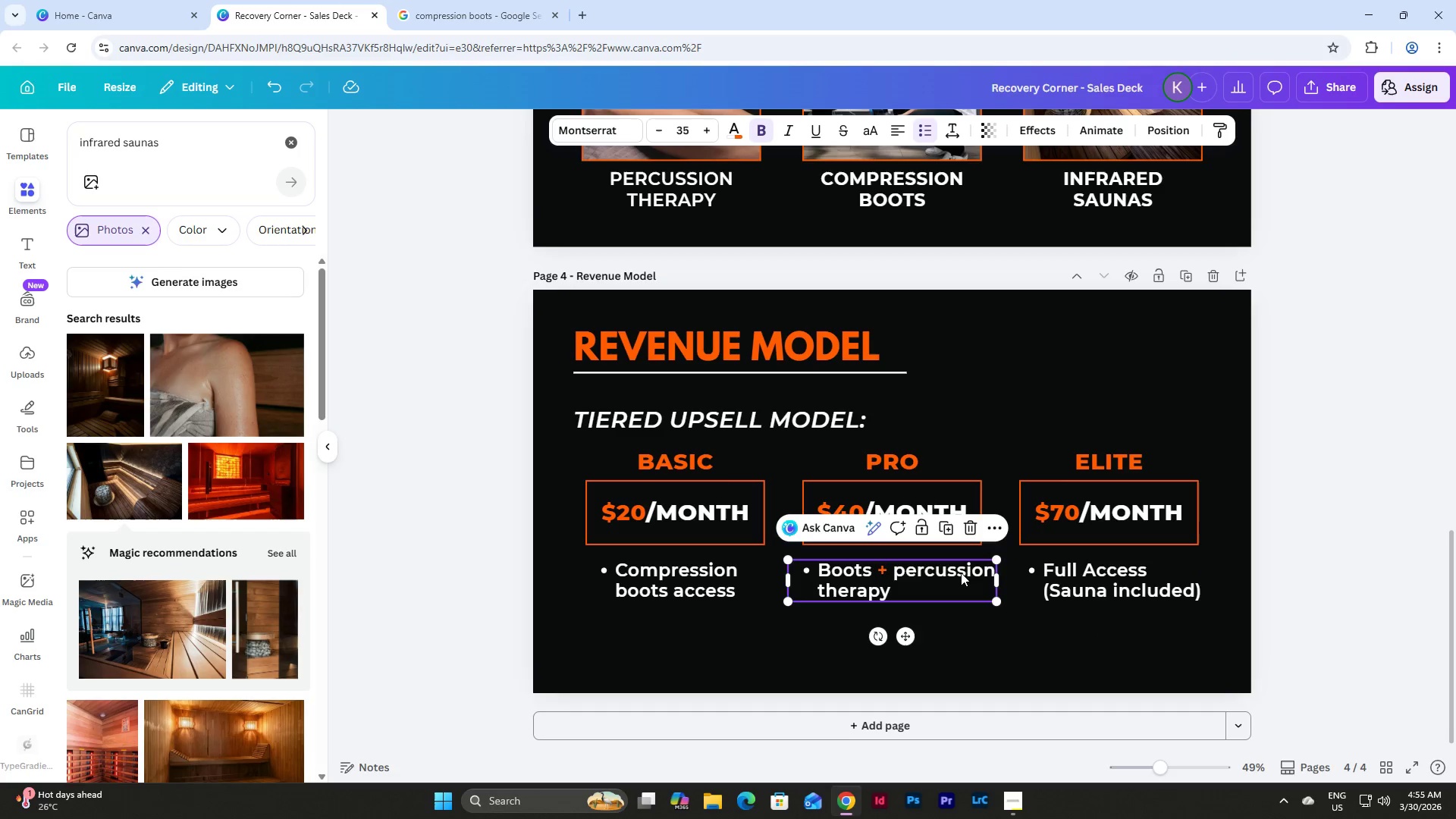 
double_click([1076, 573])
 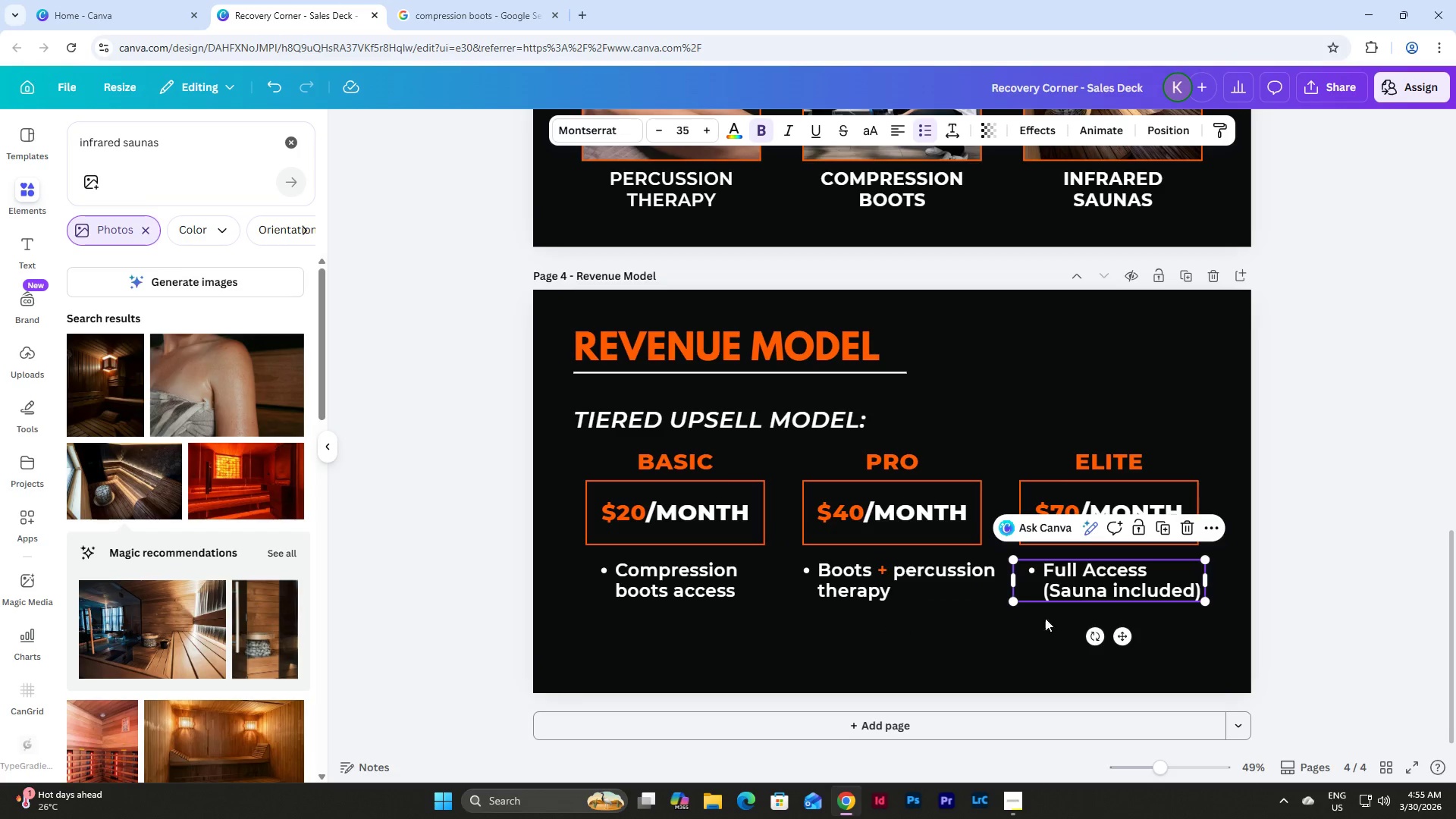 
left_click([1024, 636])
 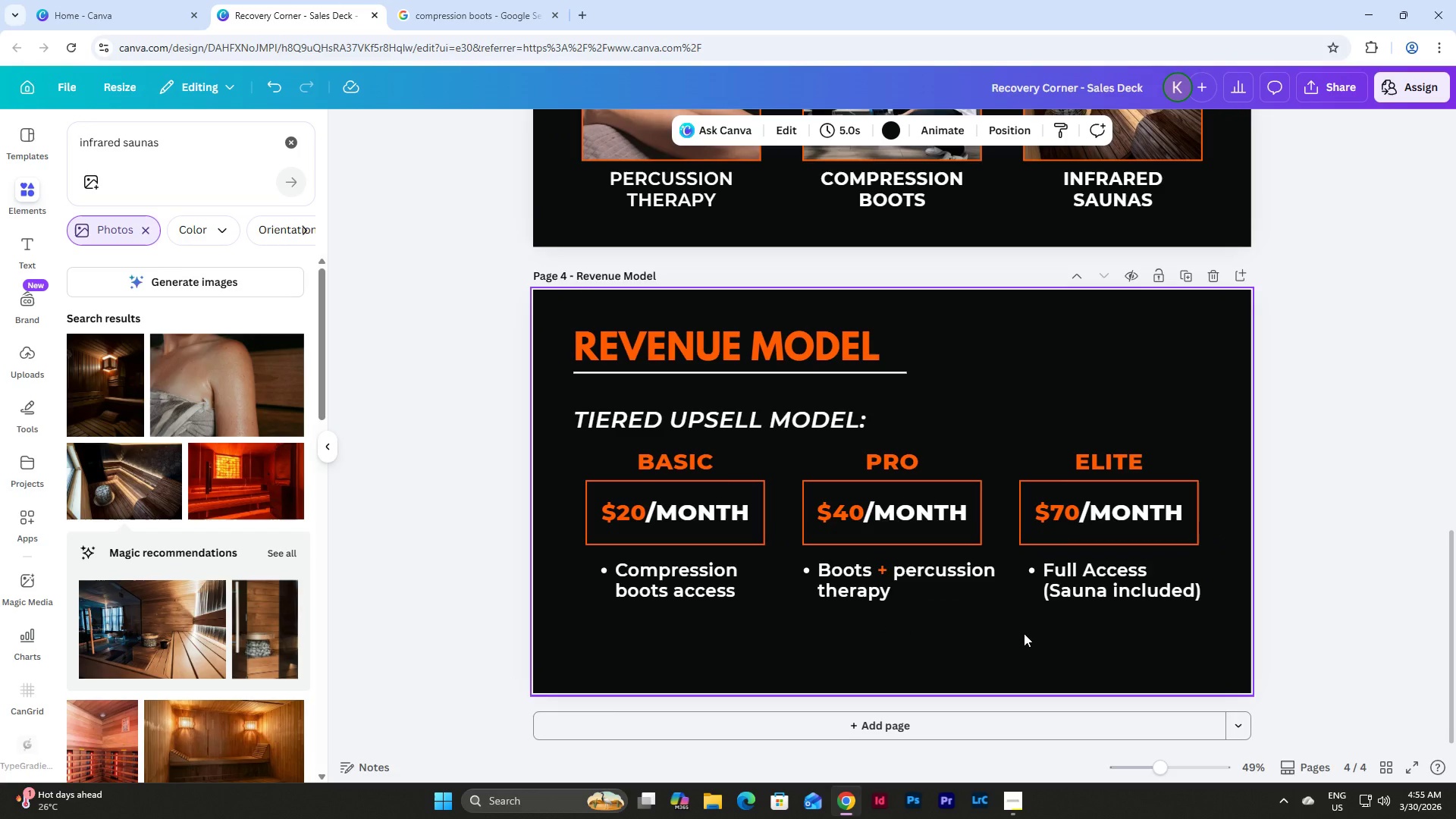 
left_click([1106, 588])
 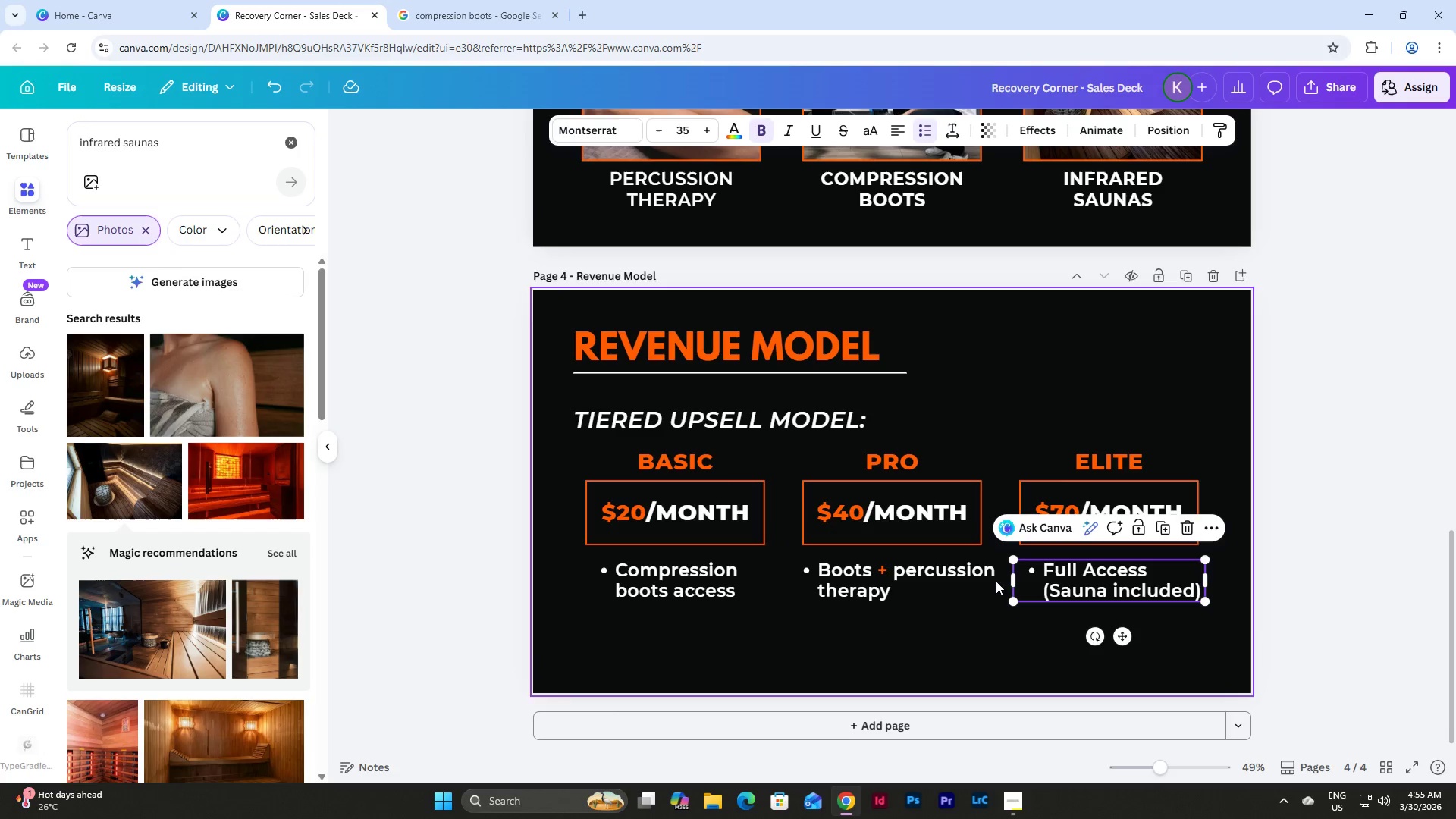 
left_click([974, 579])
 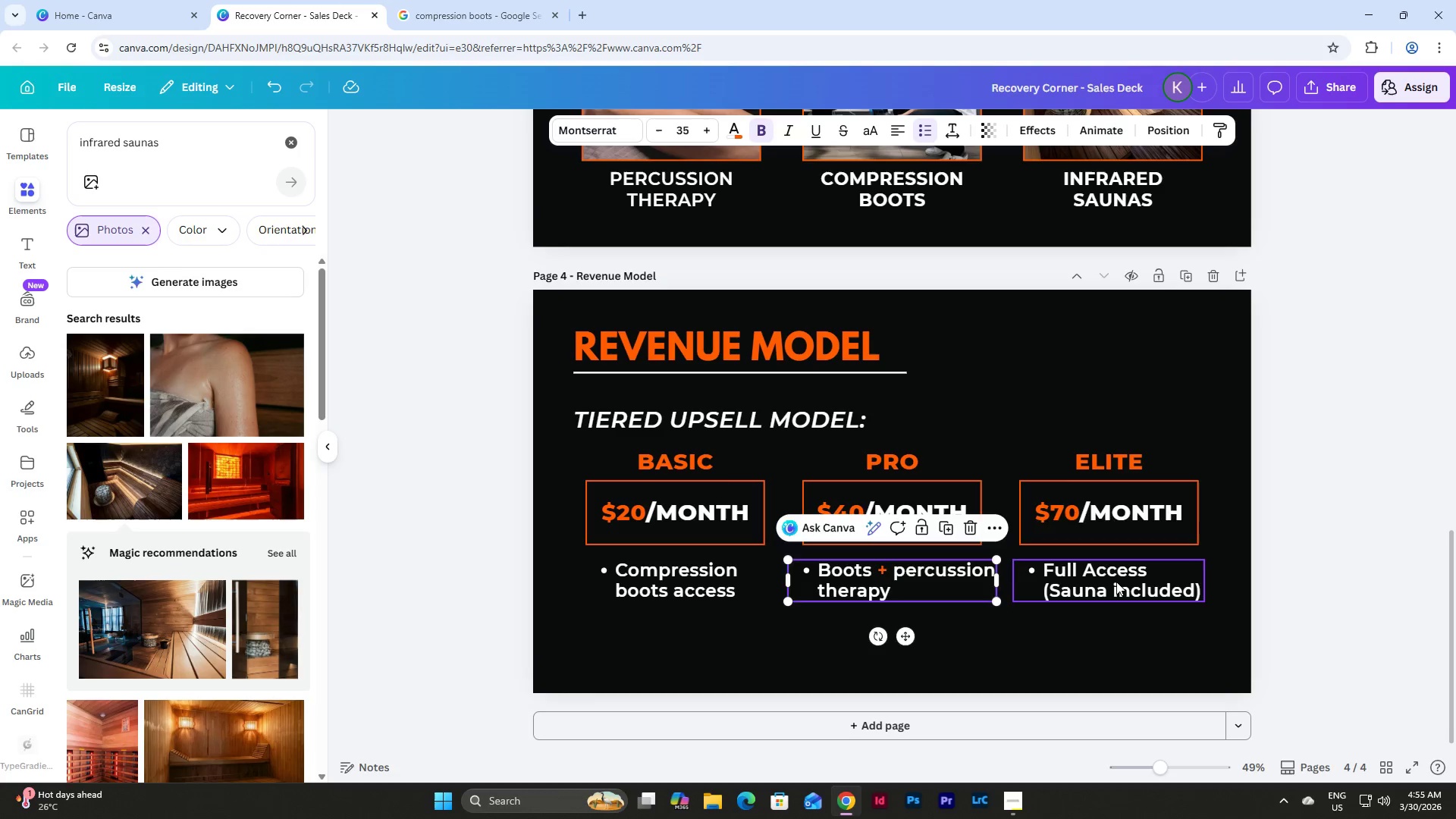 
double_click([1077, 592])
 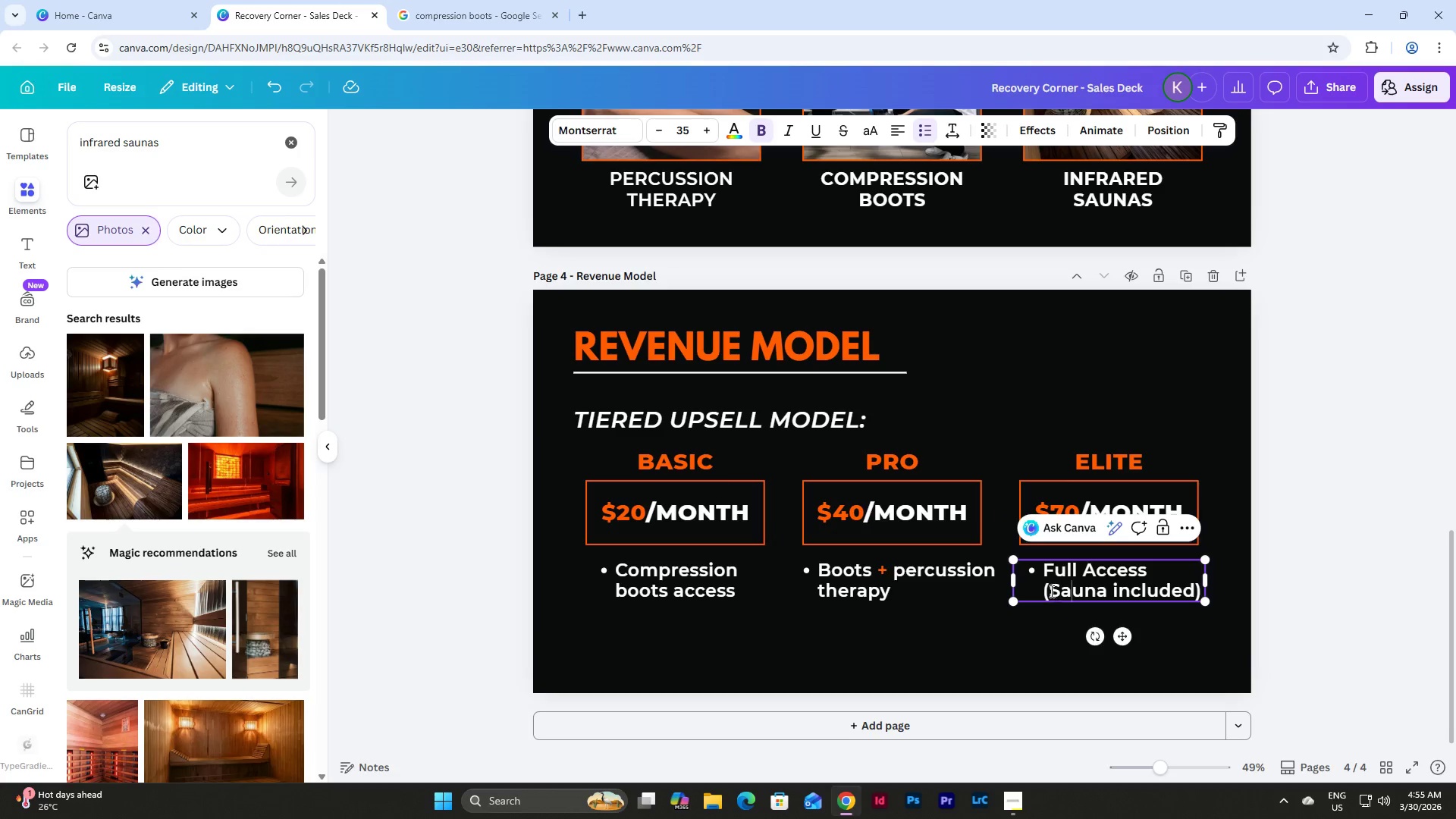 
left_click_drag(start_coordinate=[1050, 591], to_coordinate=[1196, 593])
 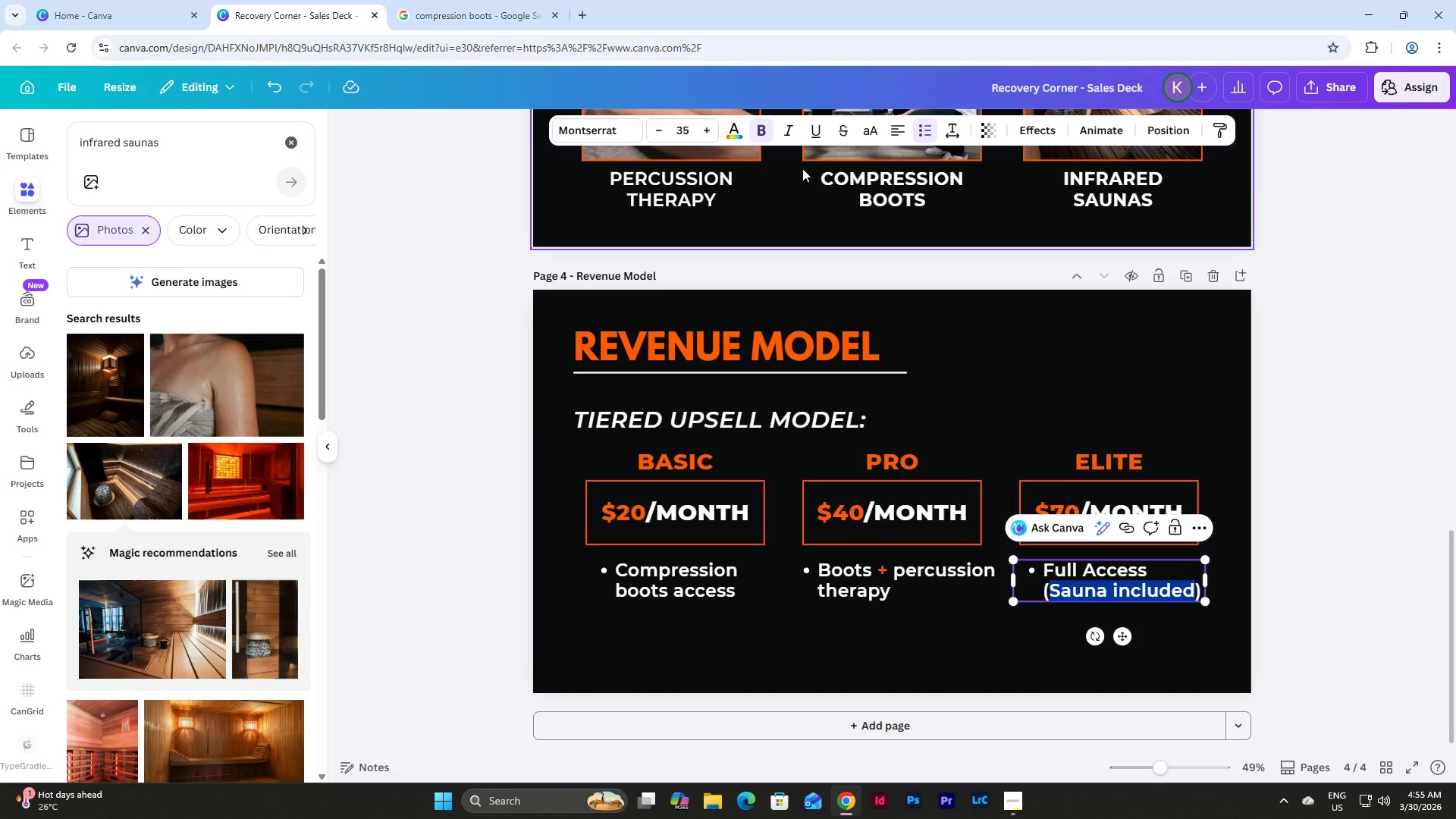 
left_click([785, 136])
 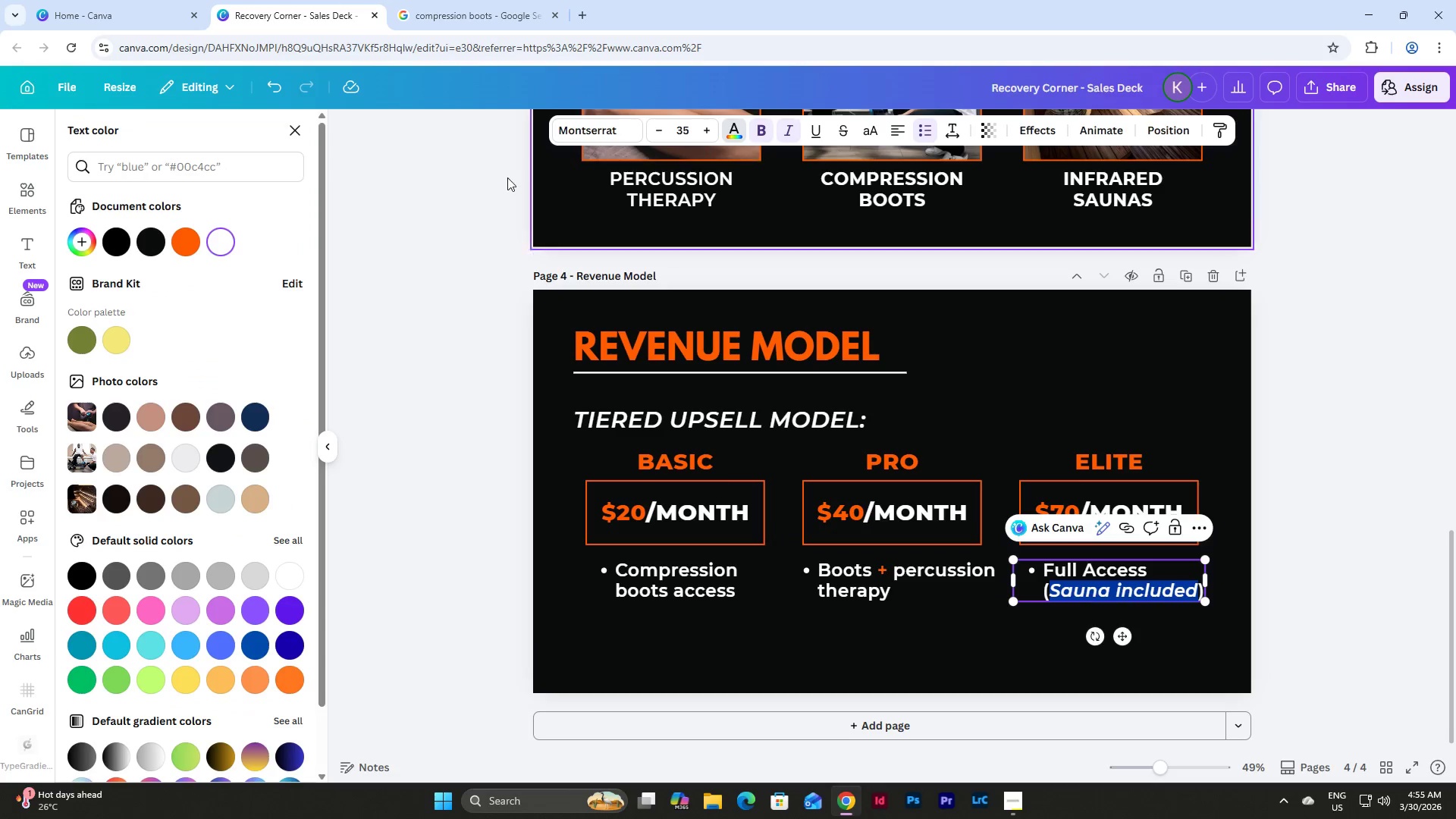 
left_click([193, 243])
 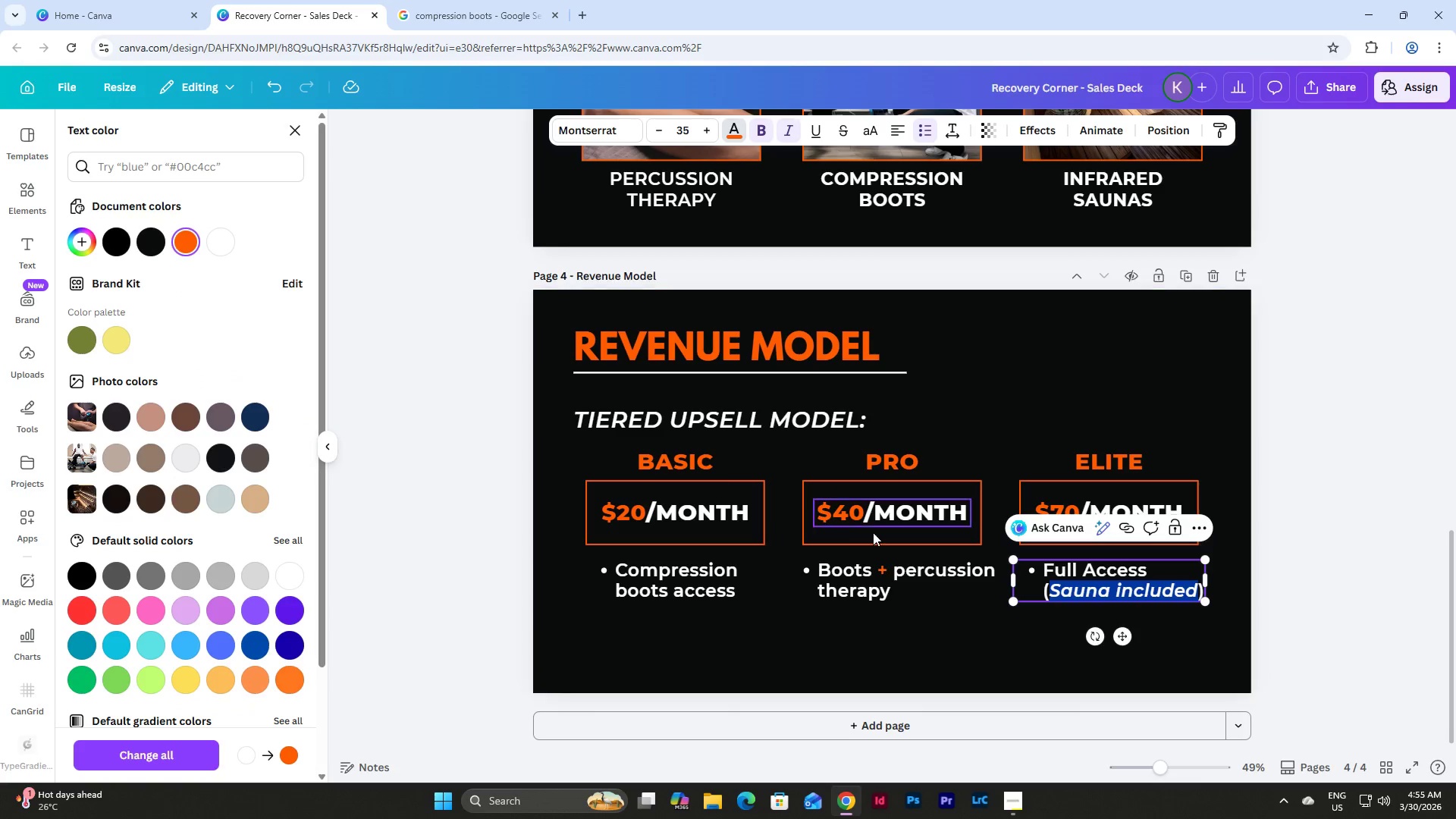 
left_click([978, 619])
 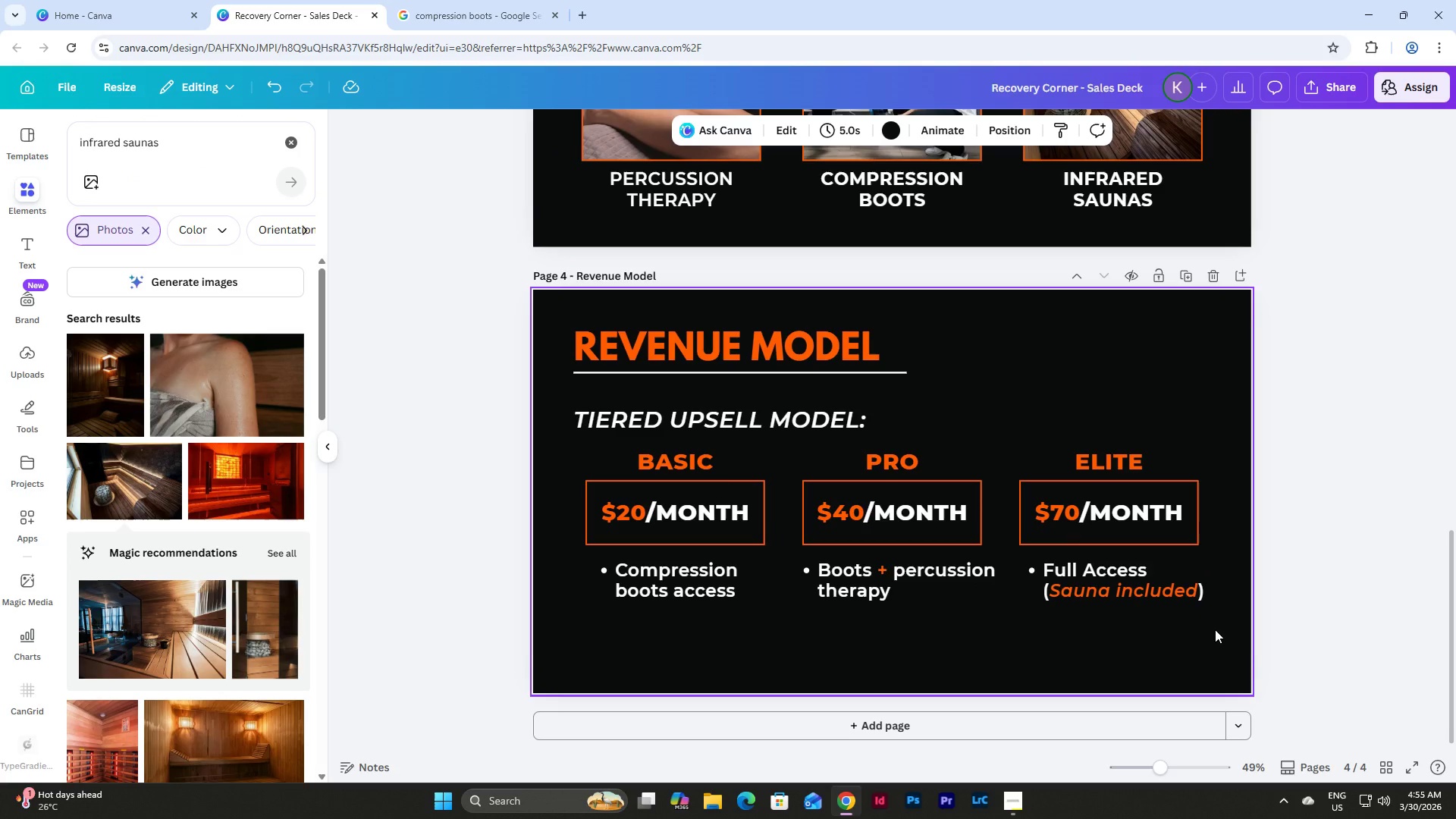 
wait(6.47)
 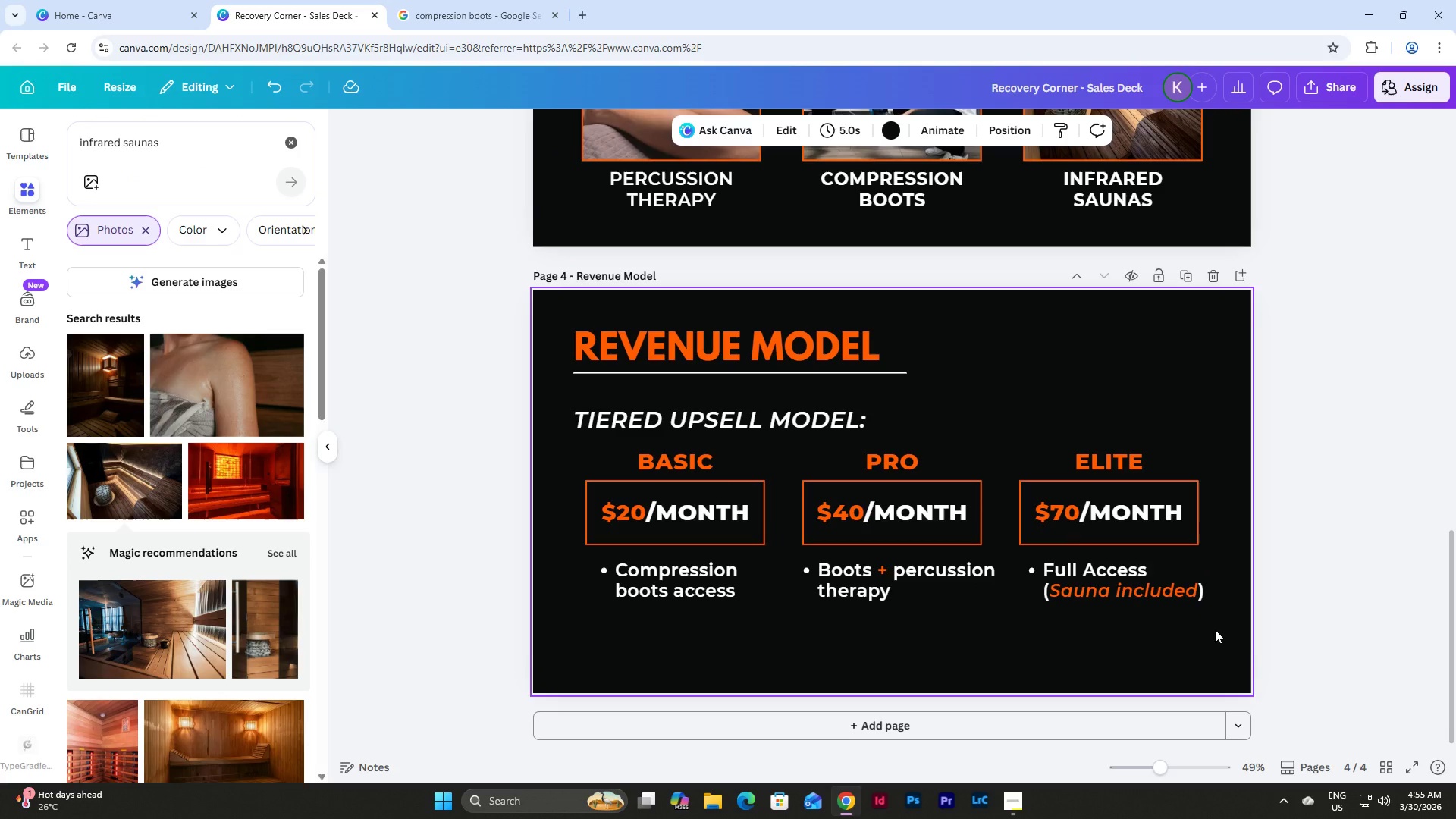 
left_click([1215, 629])
 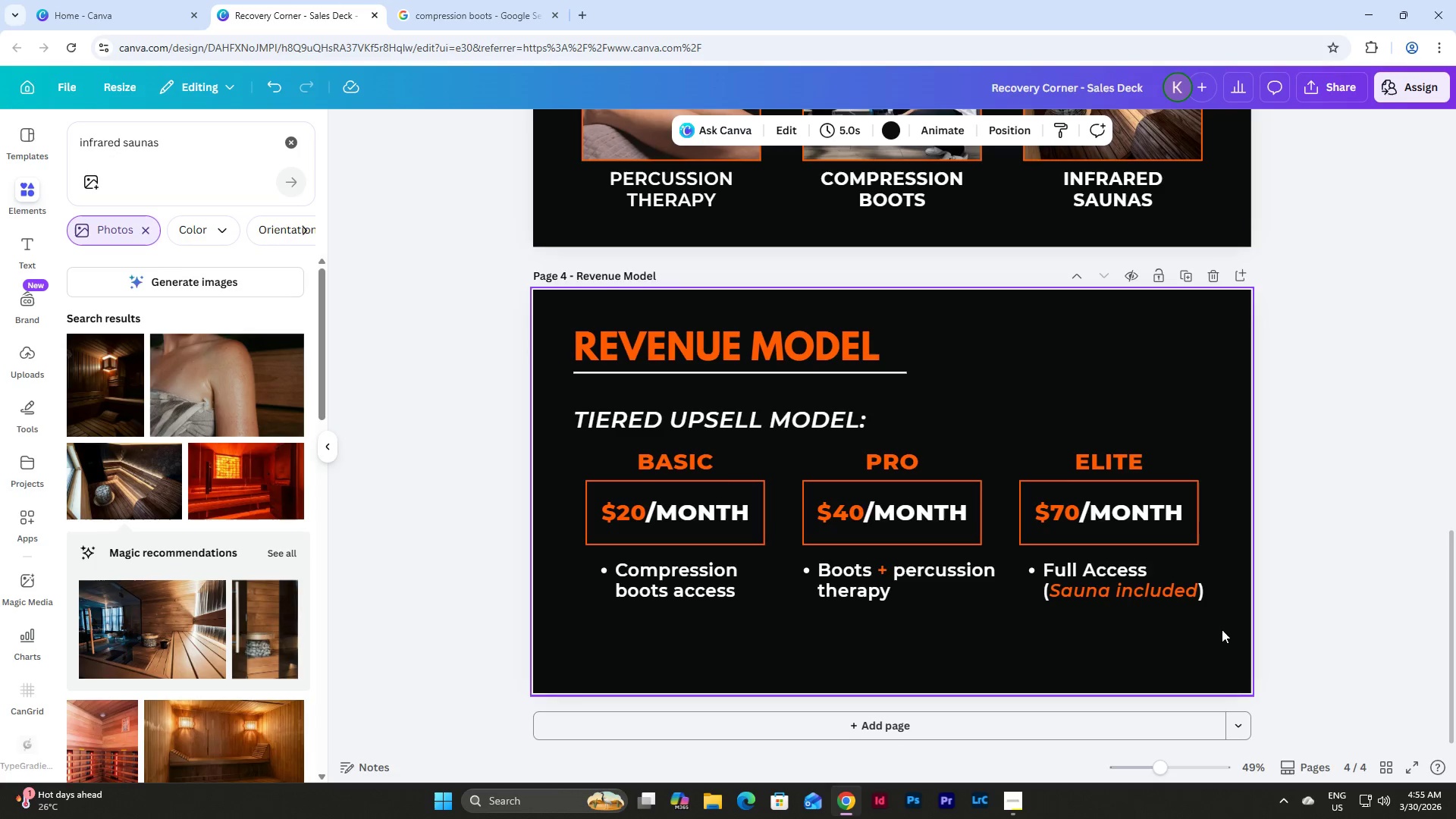 
left_click_drag(start_coordinate=[1225, 630], to_coordinate=[579, 453])
 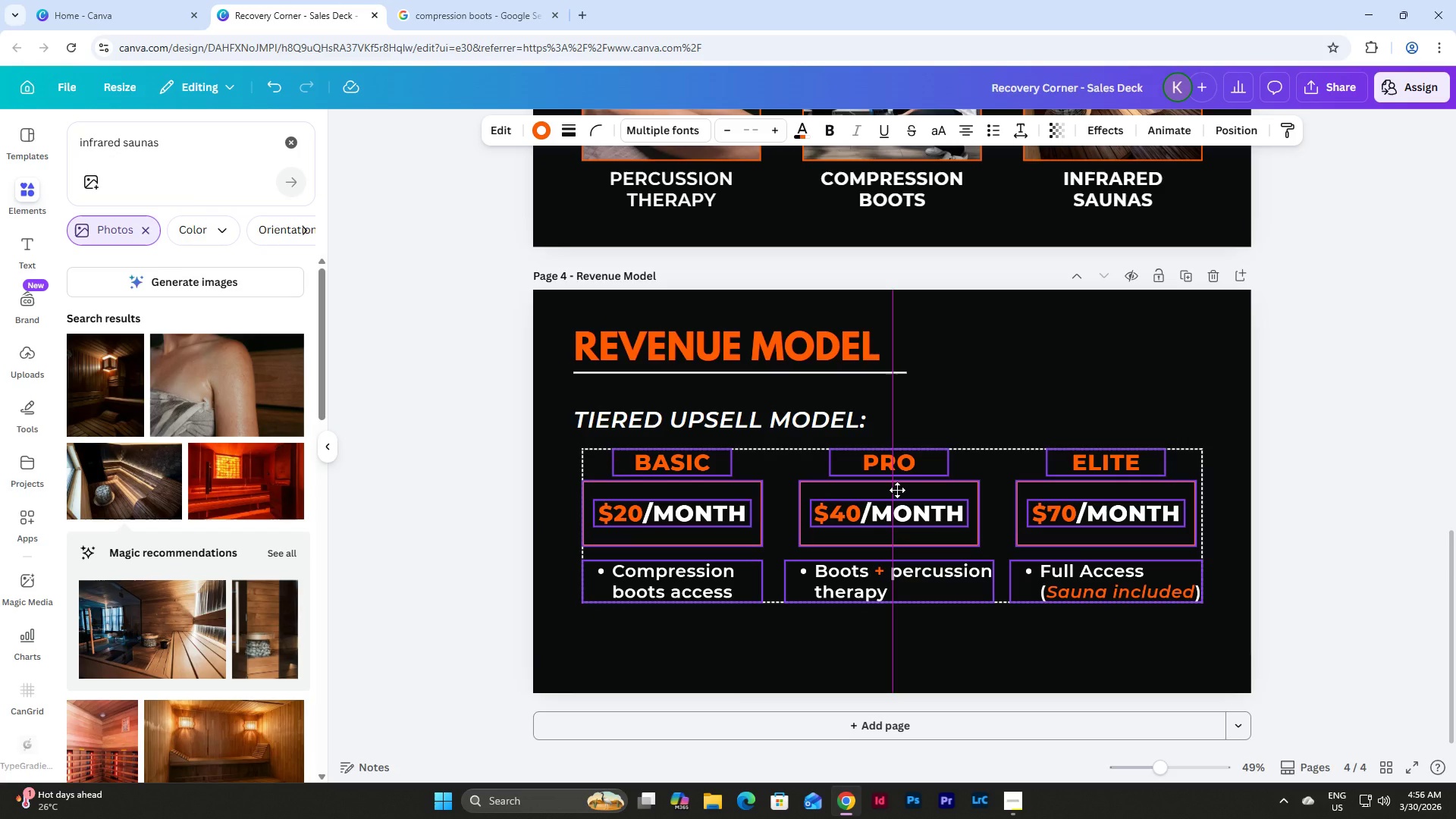 
wait(6.05)
 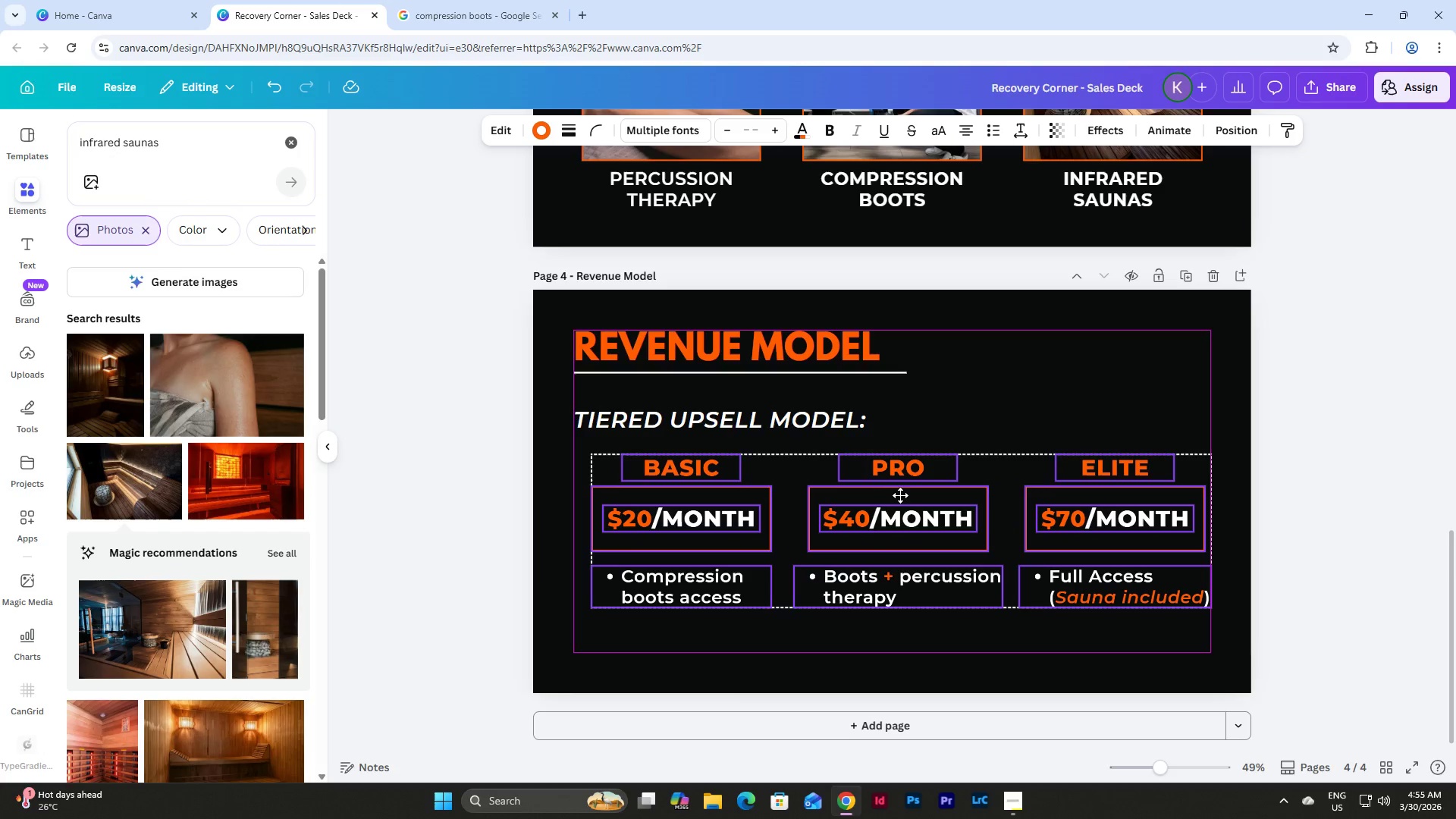 
left_click([1062, 377])
 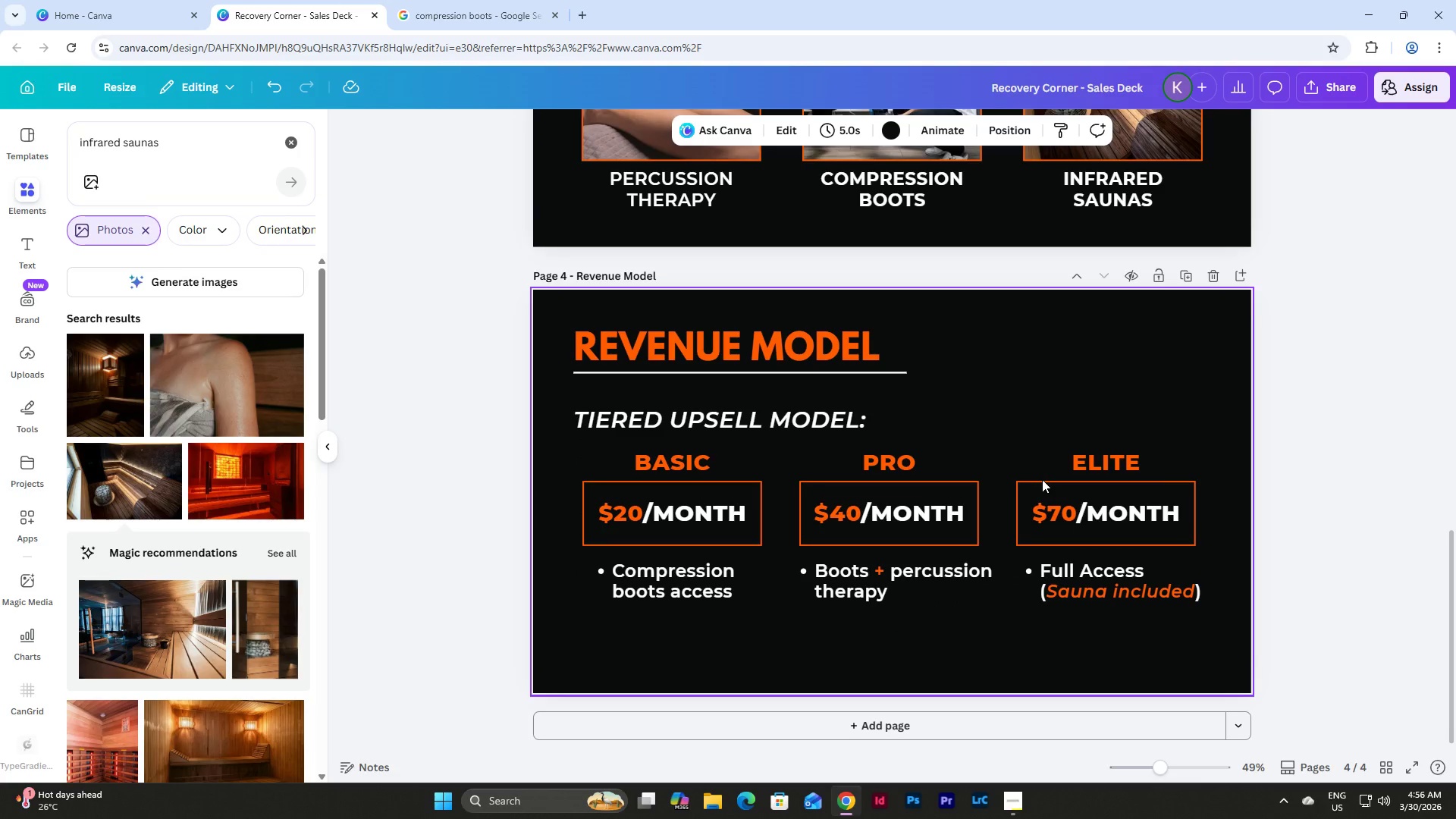 
wait(12.03)
 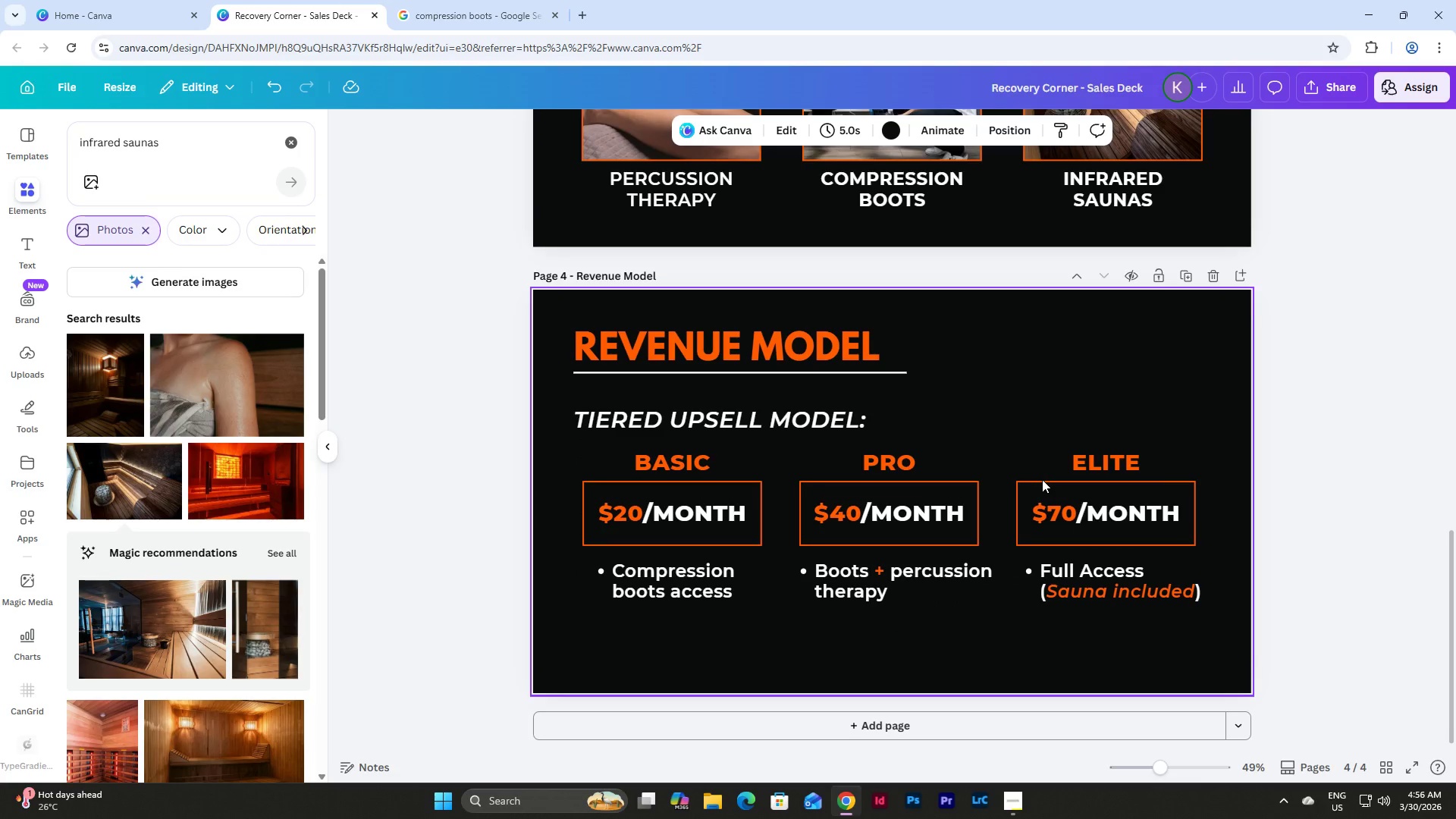 
scroll: coordinate [1054, 472], scroll_direction: down, amount: 1.0
 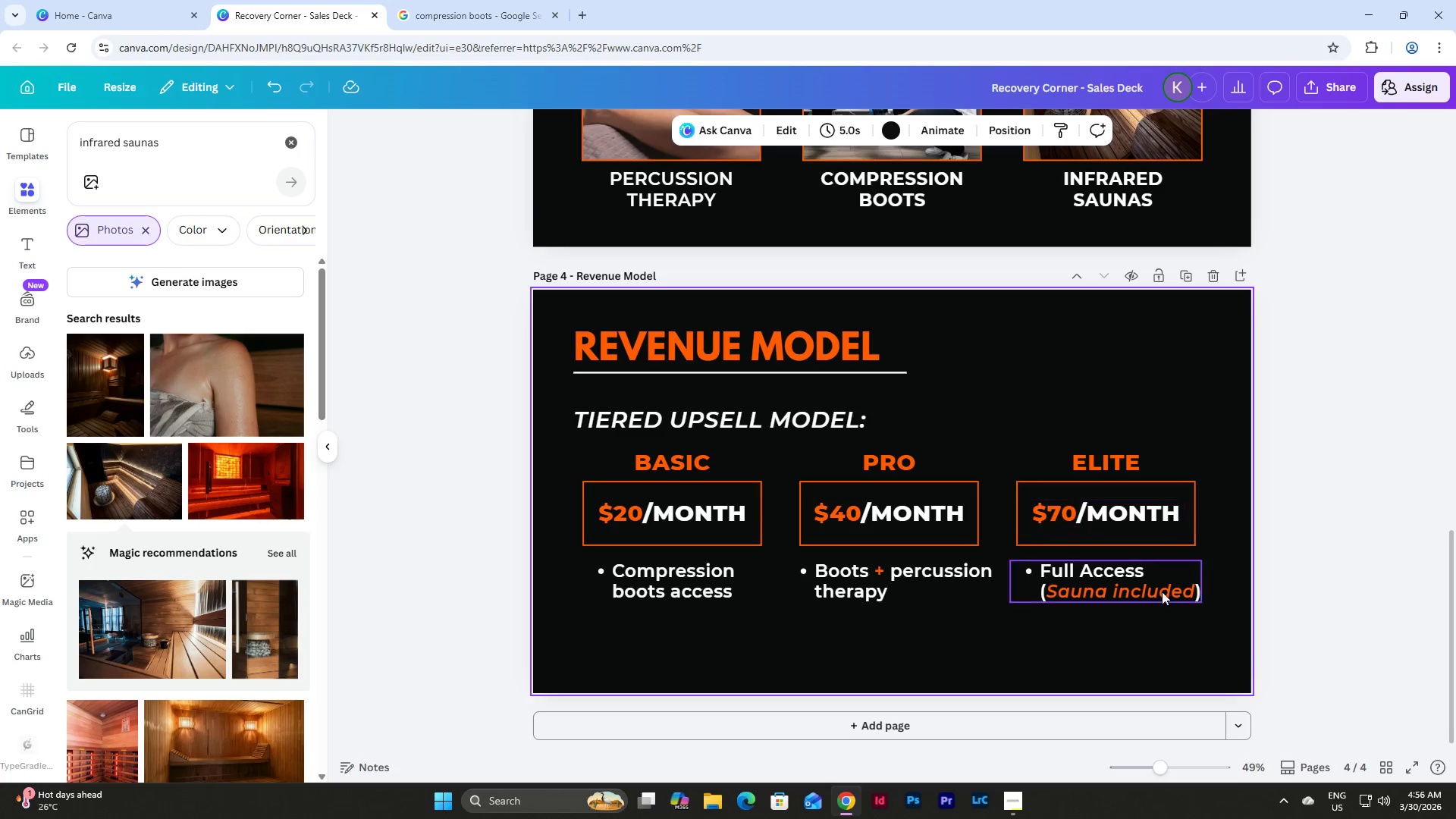 
left_click_drag(start_coordinate=[1200, 625], to_coordinate=[593, 455])
 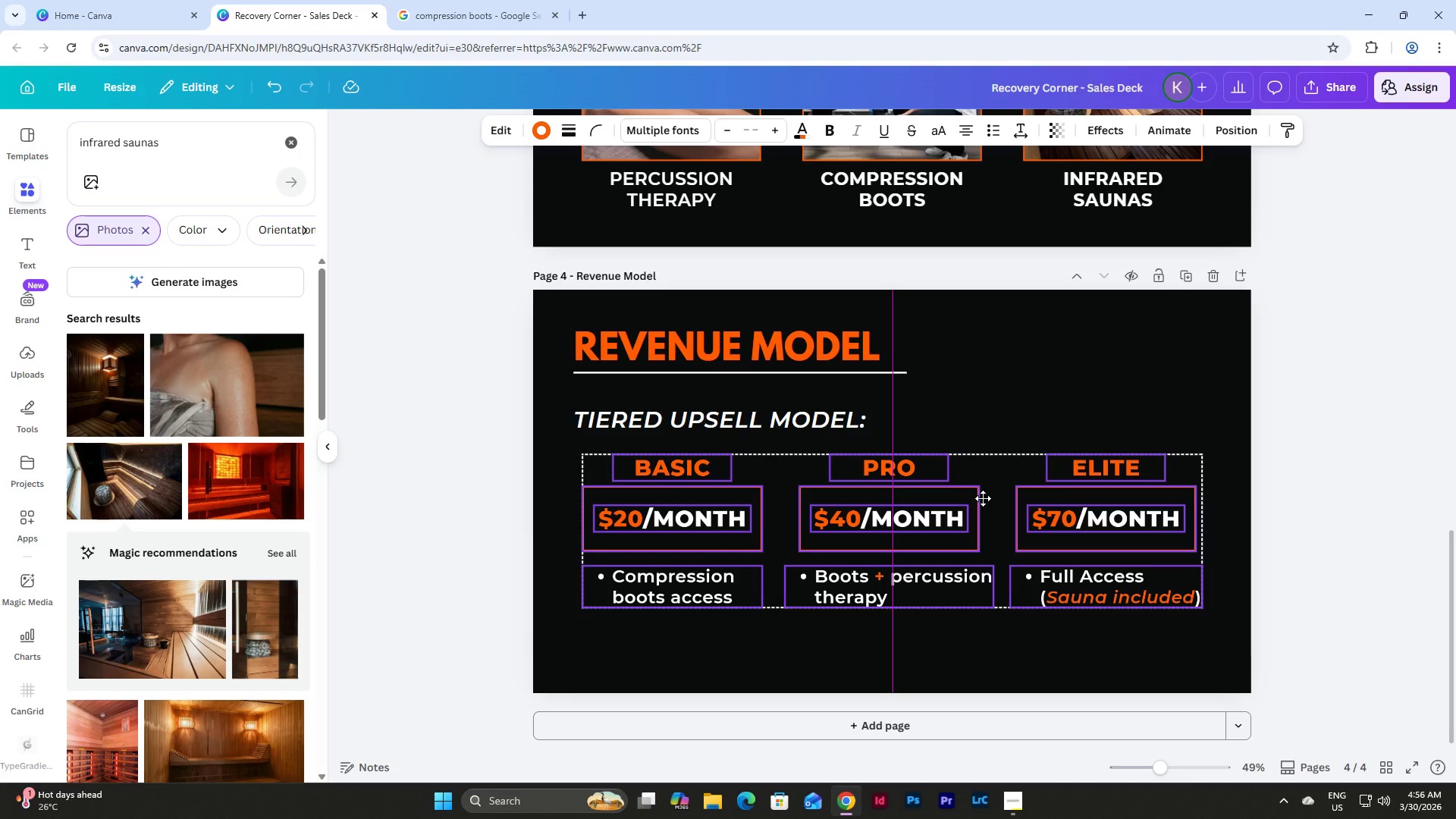 
wait(11.03)
 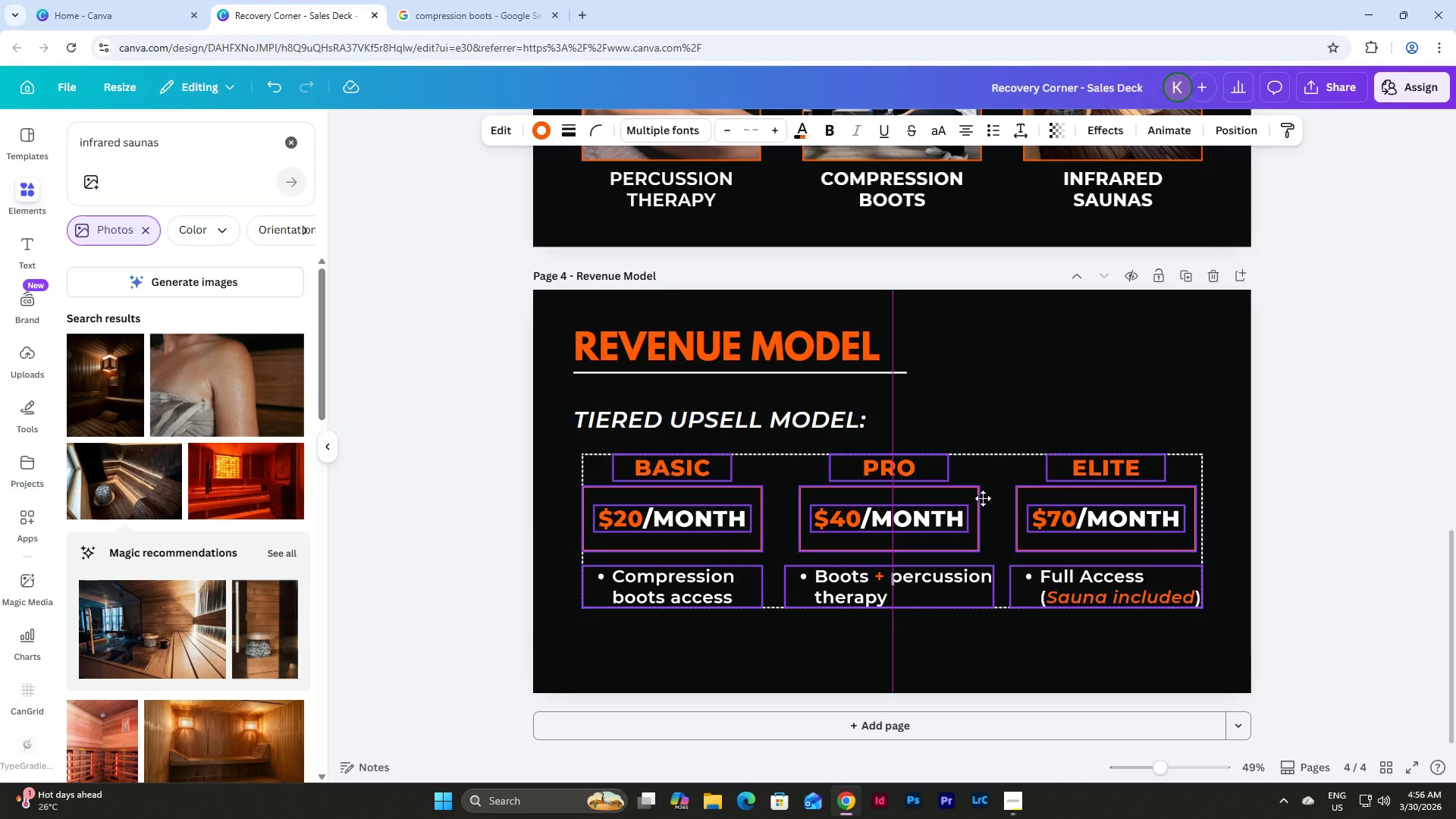 
left_click([1015, 627])
 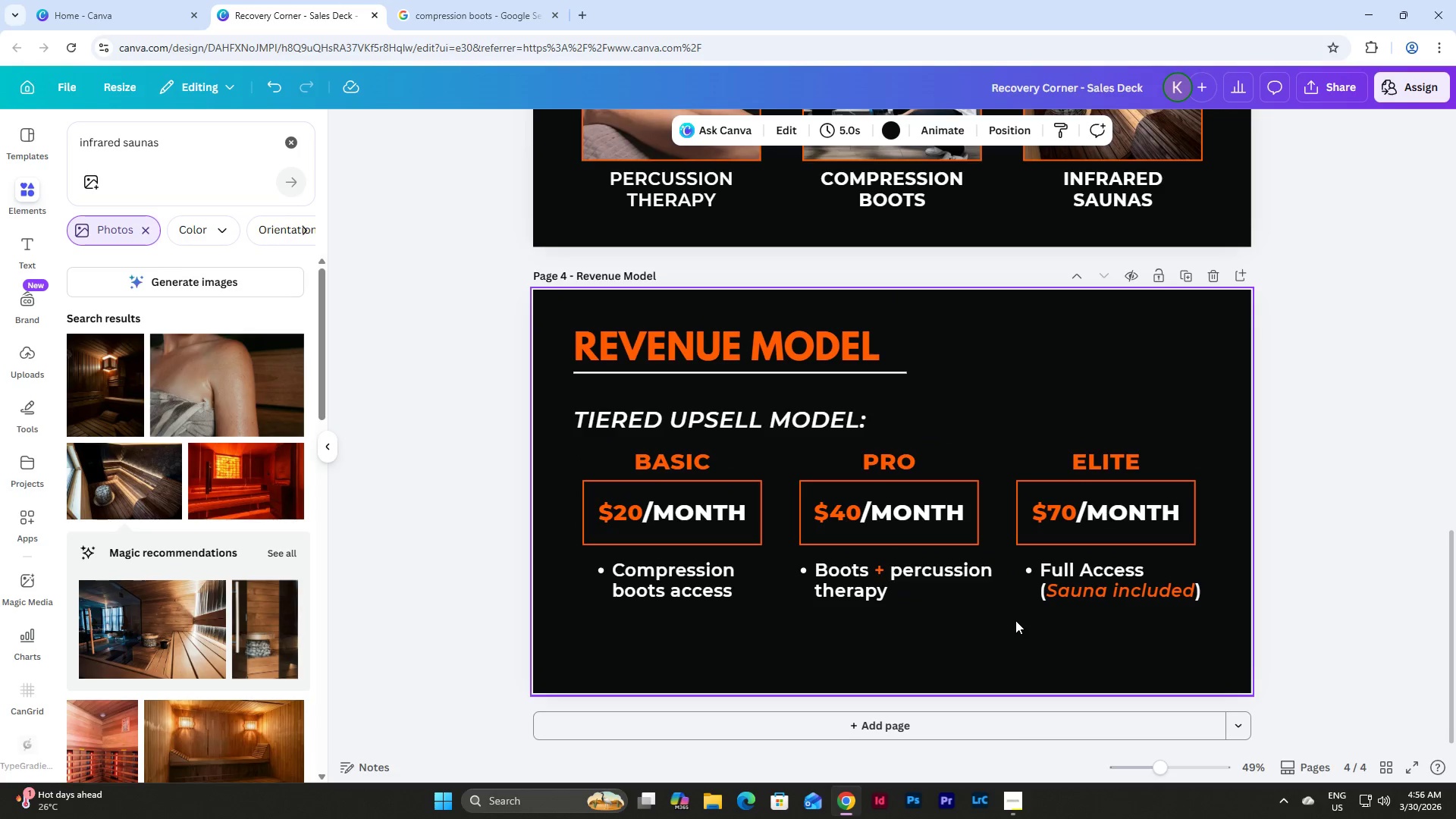 
scroll: coordinate [1046, 607], scroll_direction: up, amount: 1.0
 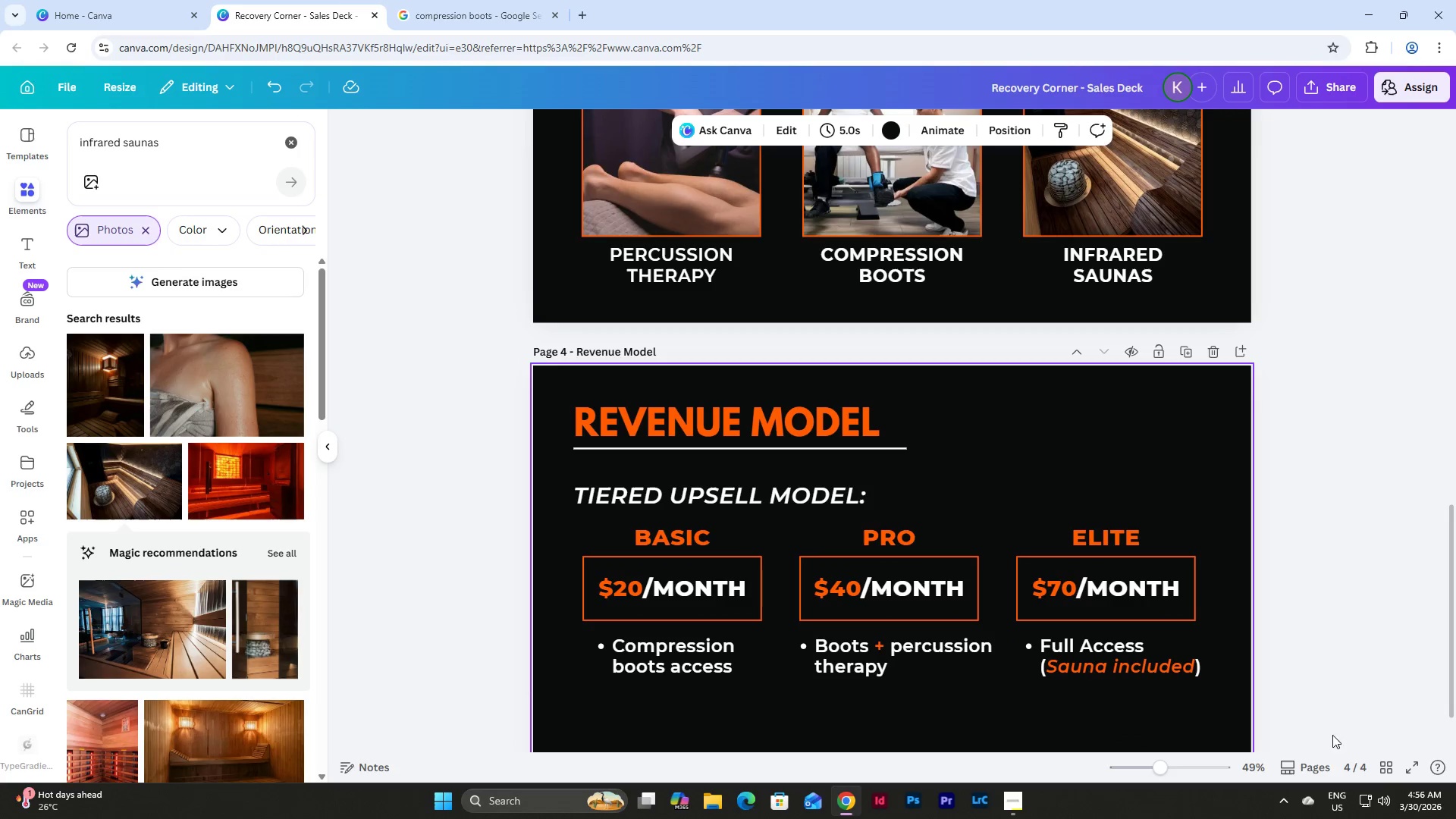 
left_click([1384, 764])
 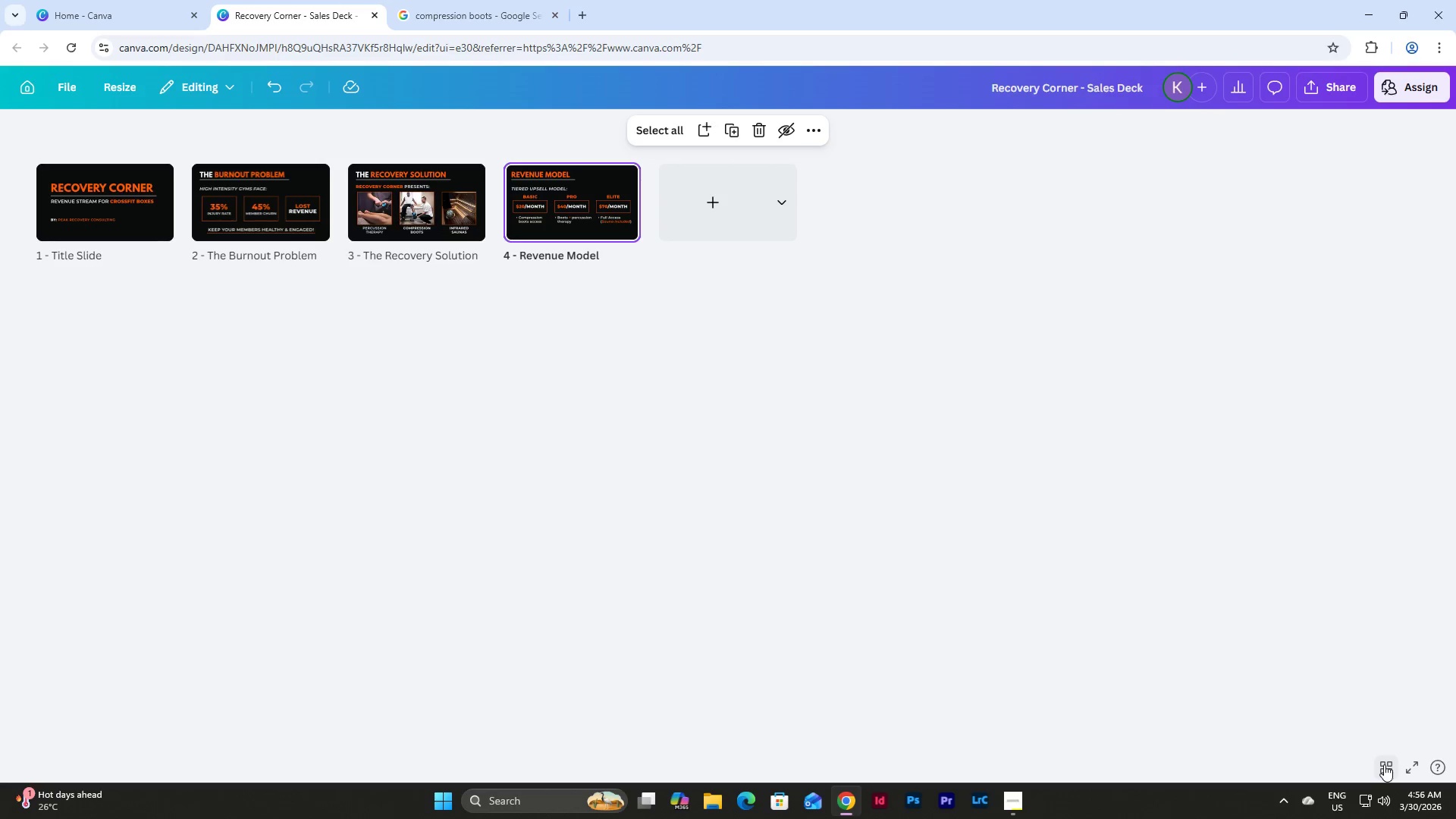 
left_click([1384, 764])
 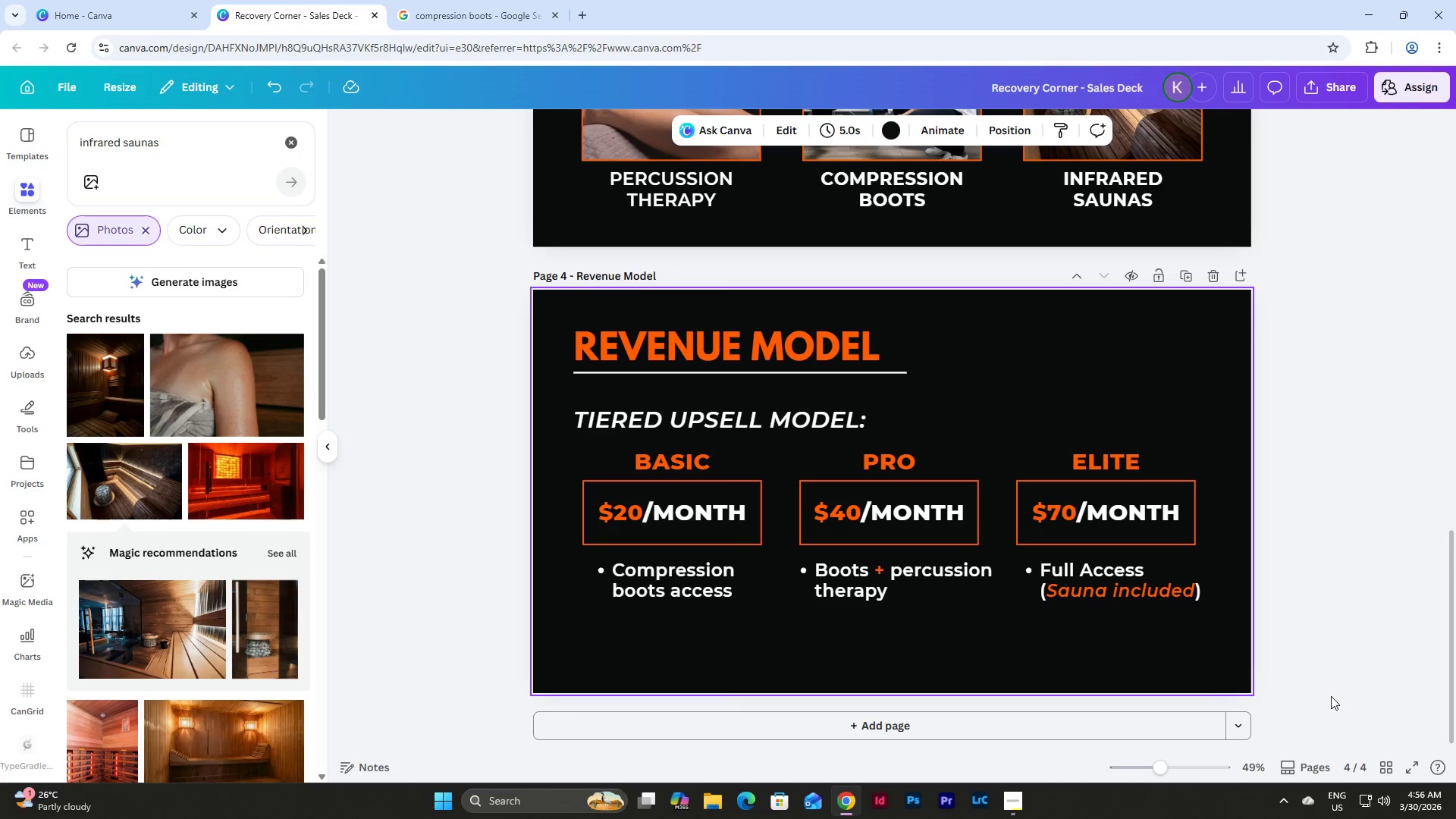 
wait(9.11)
 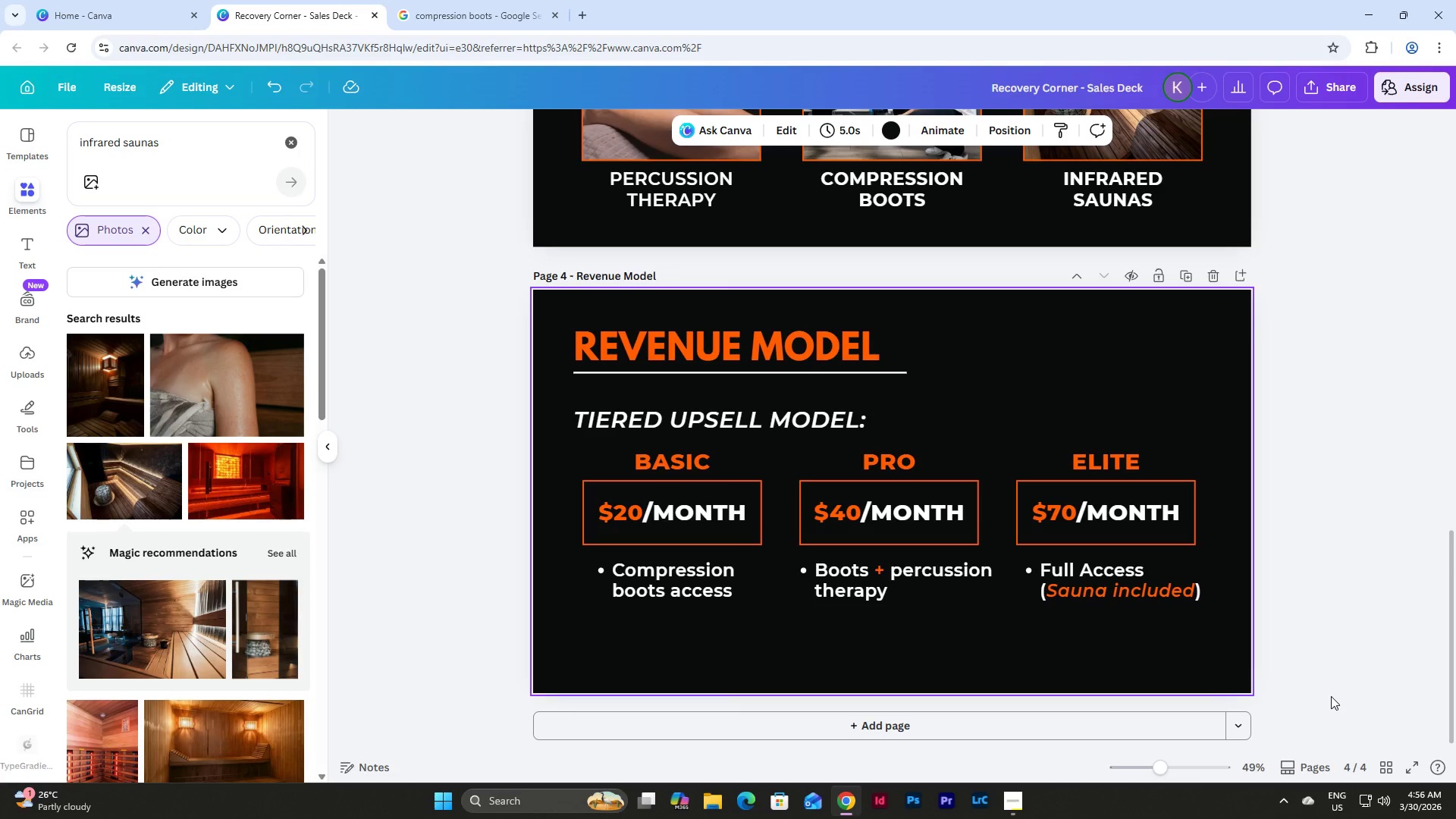 
left_click([1198, 610])
 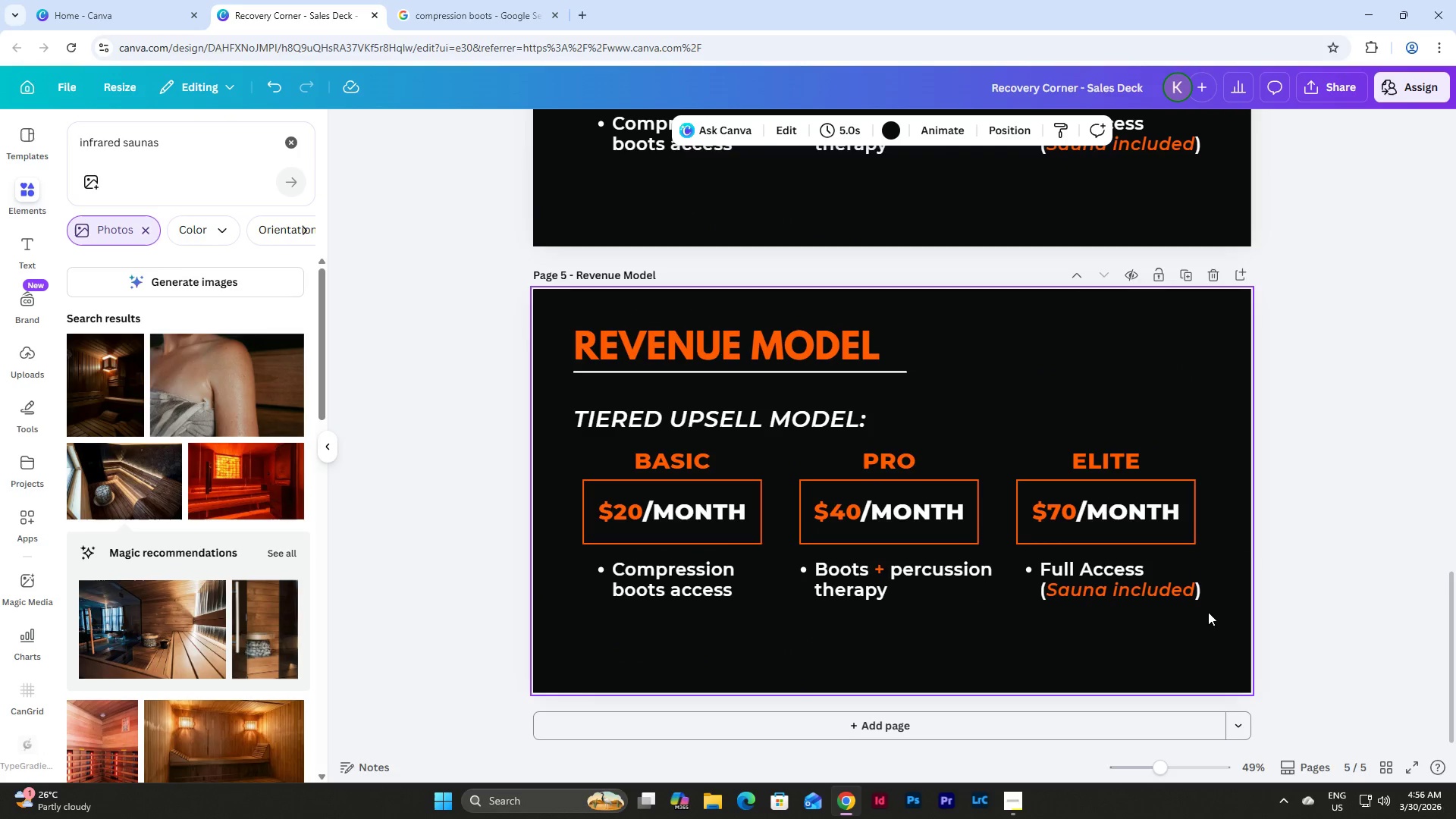 
left_click_drag(start_coordinate=[1213, 613], to_coordinate=[590, 447])
 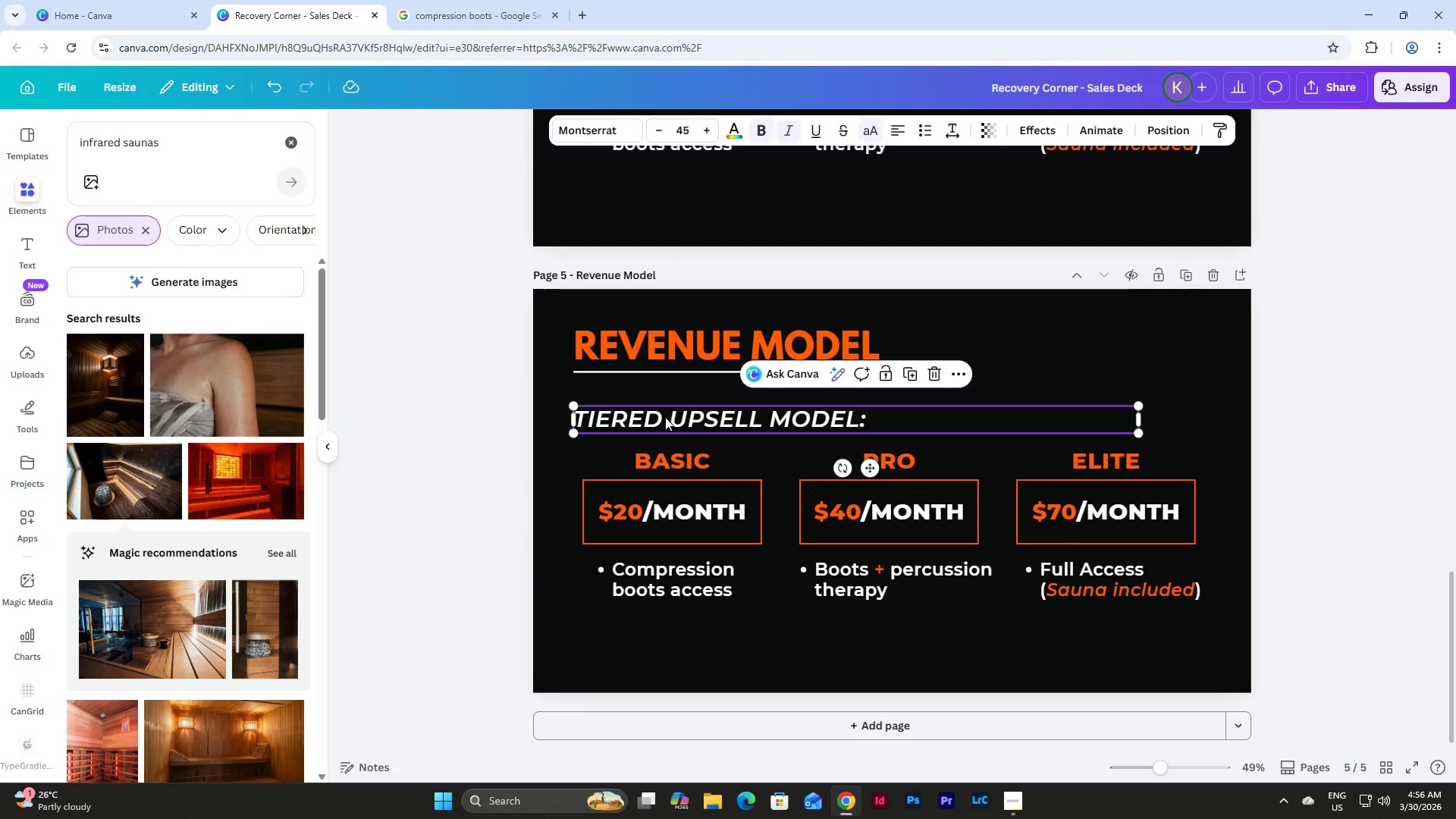 
double_click([665, 417])
 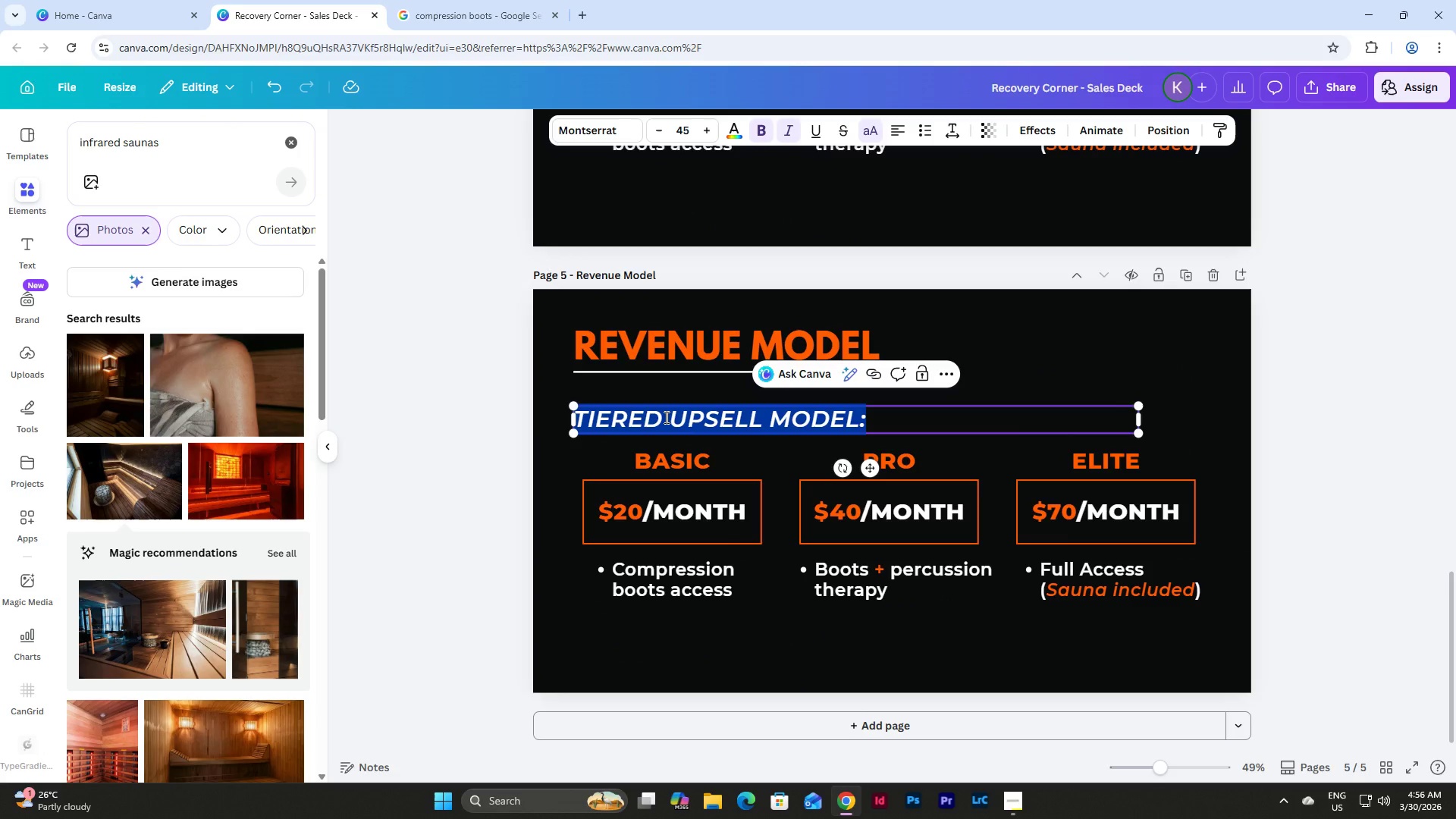 
type(EXAMPLE (100 MEMBERS):)
 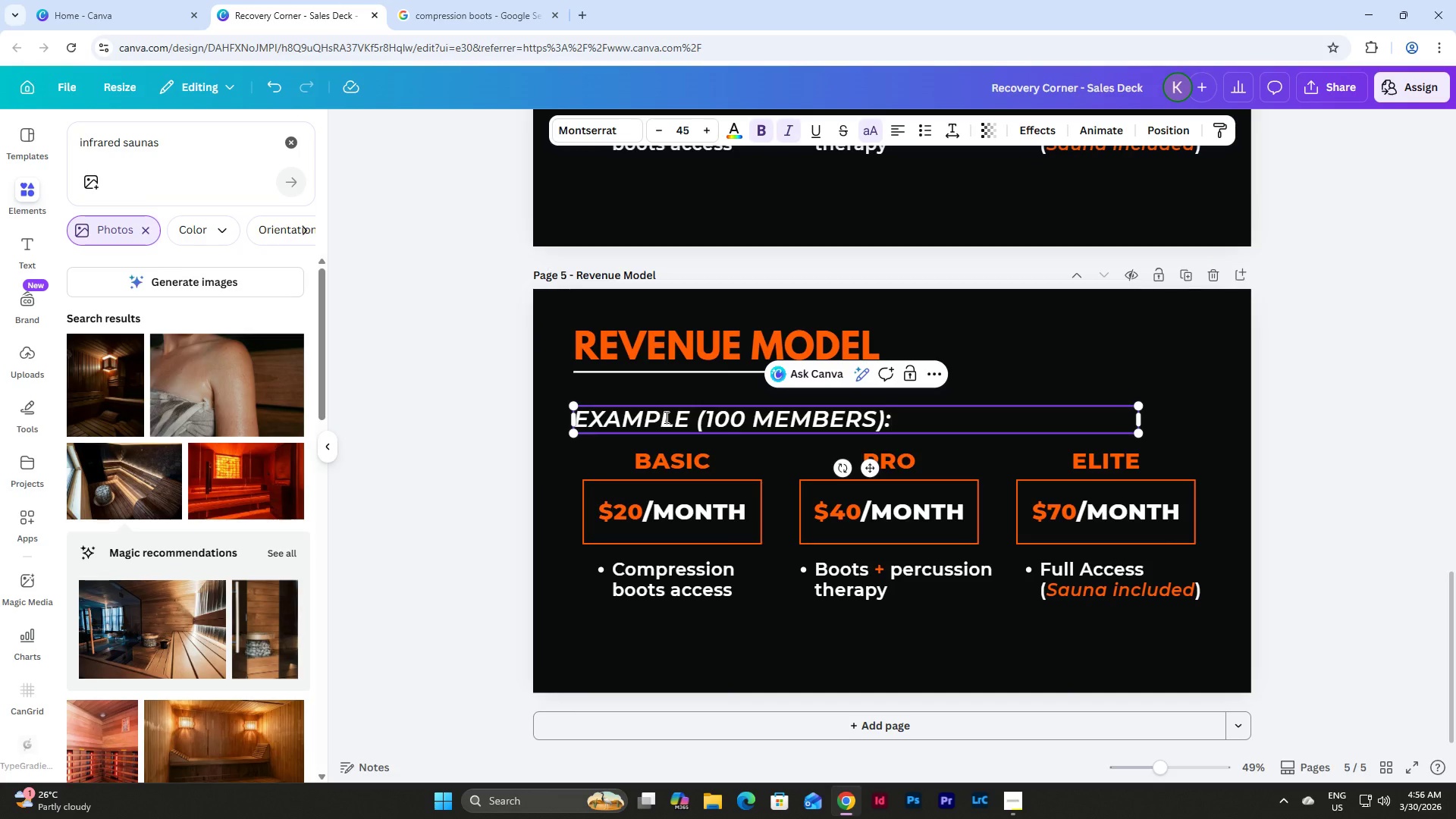 
double_click([707, 417])
 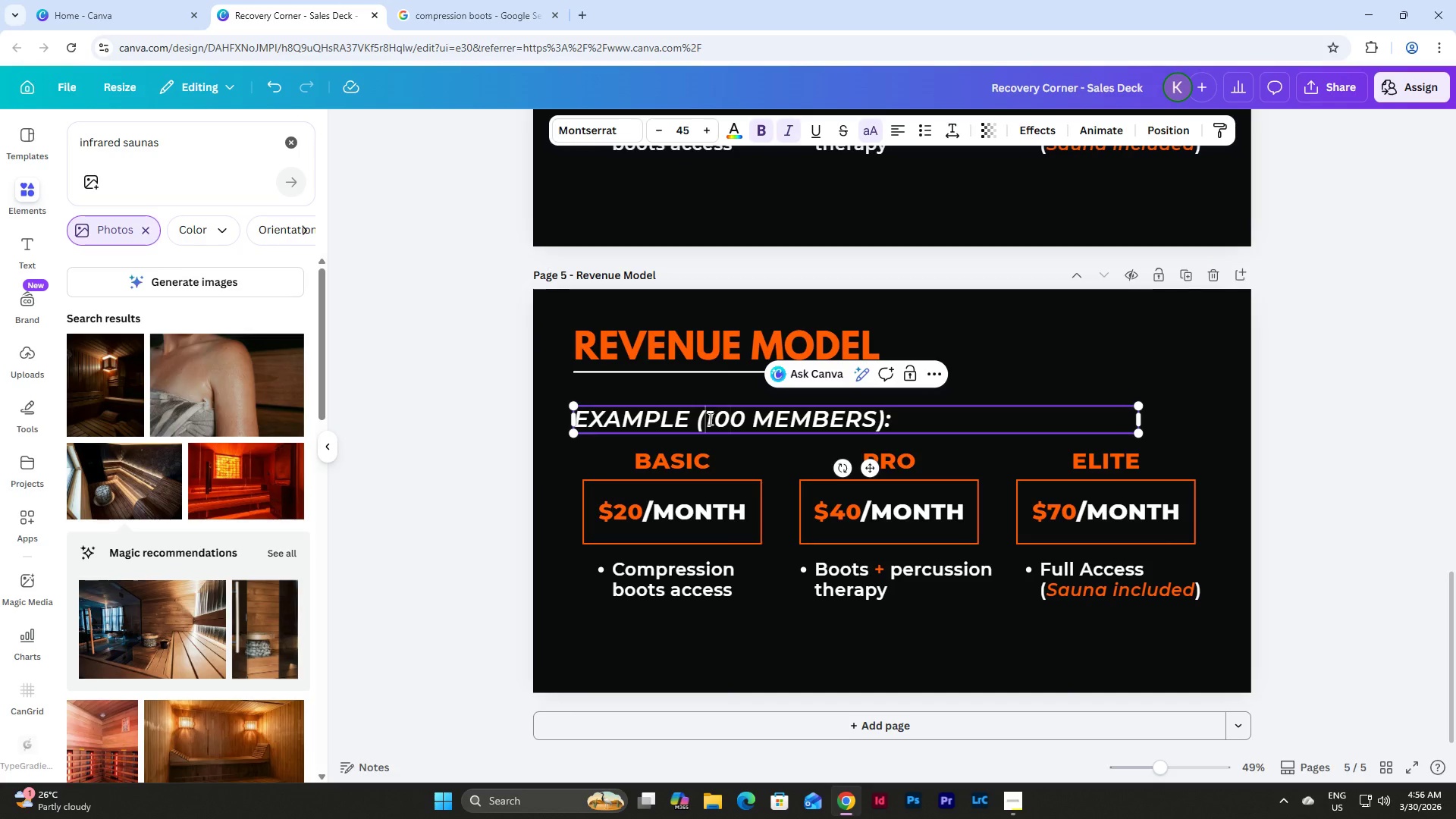 
key(Backspace)
 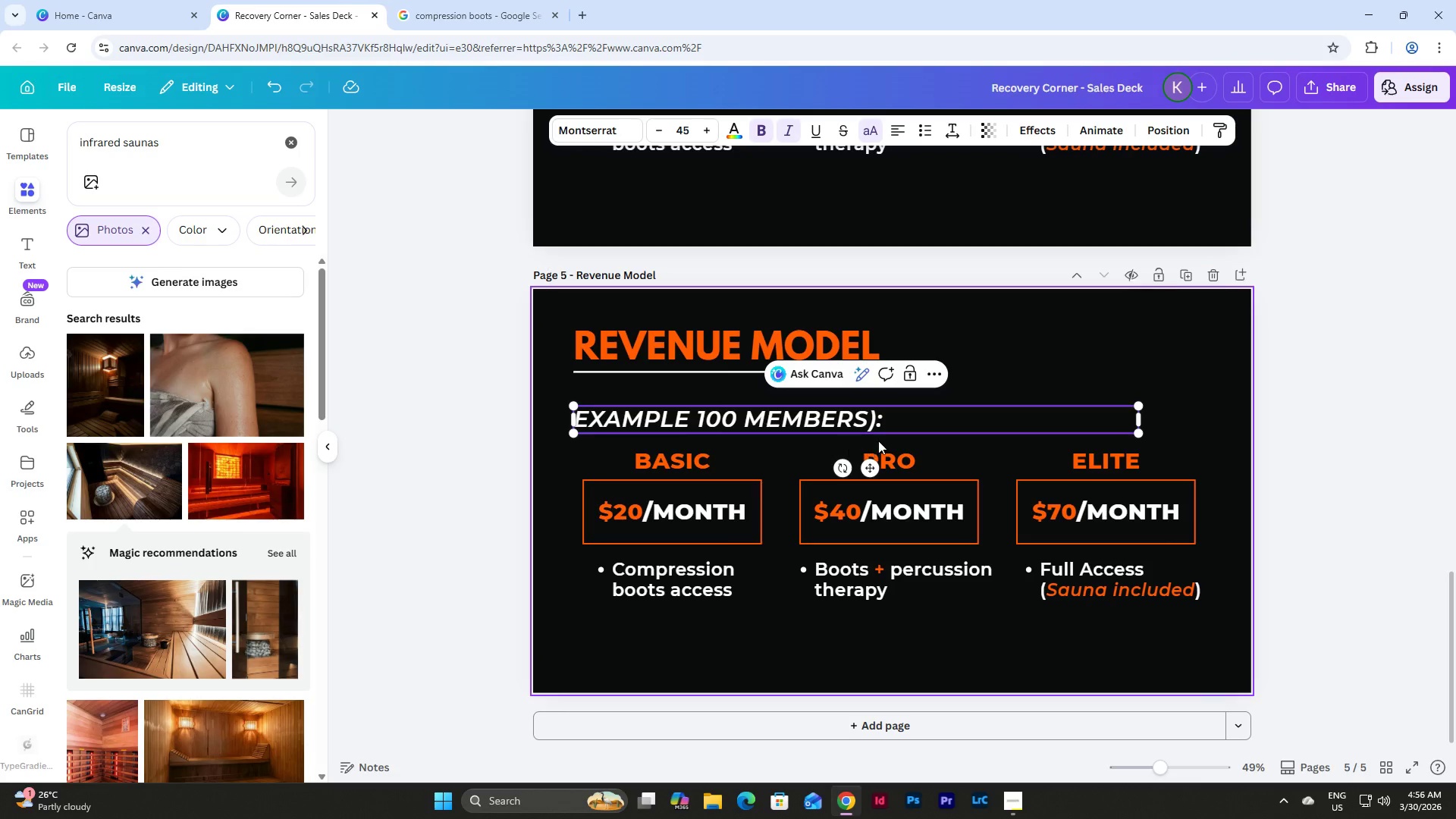 
left_click([874, 423])
 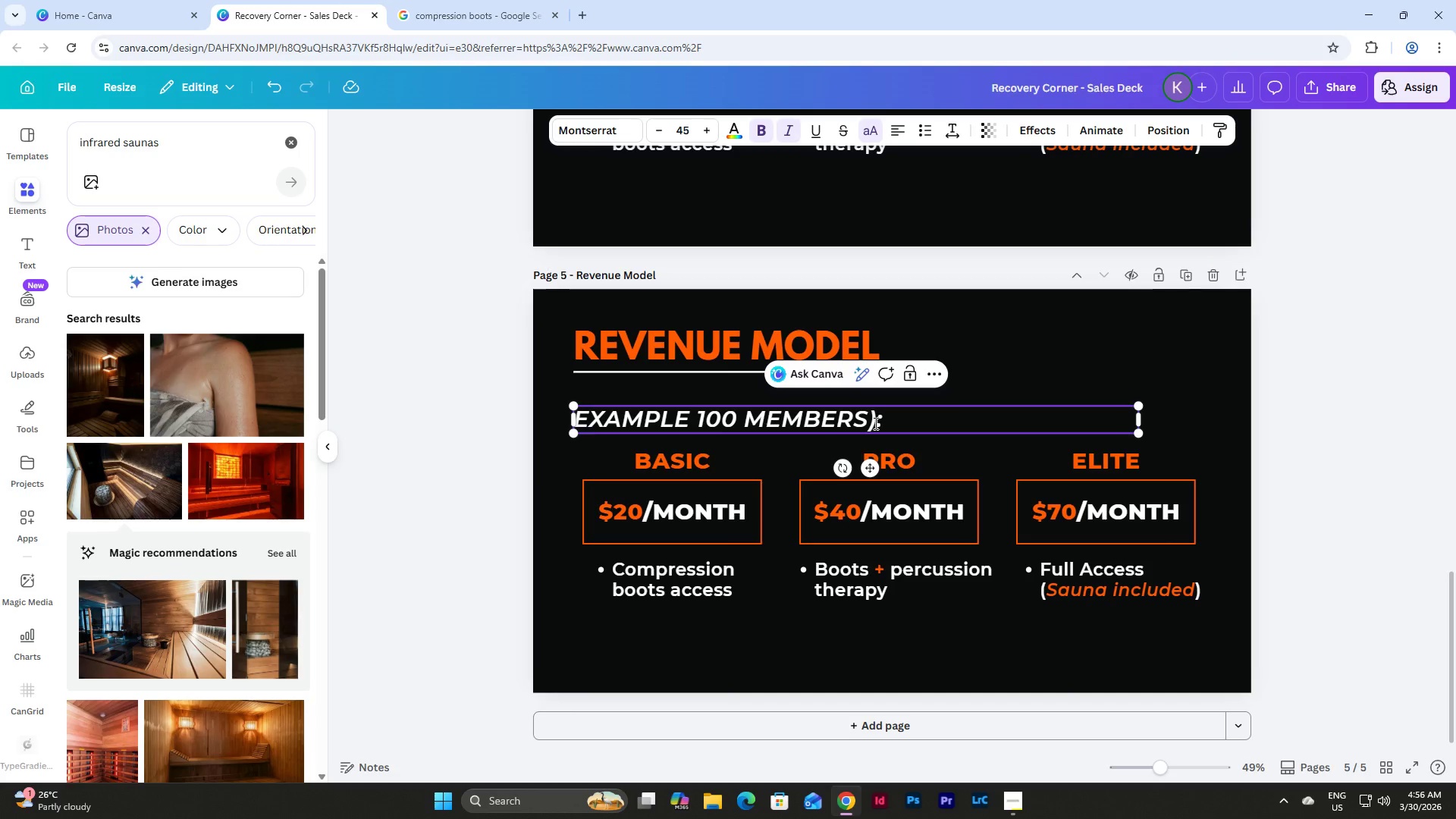 
key(Backspace)
 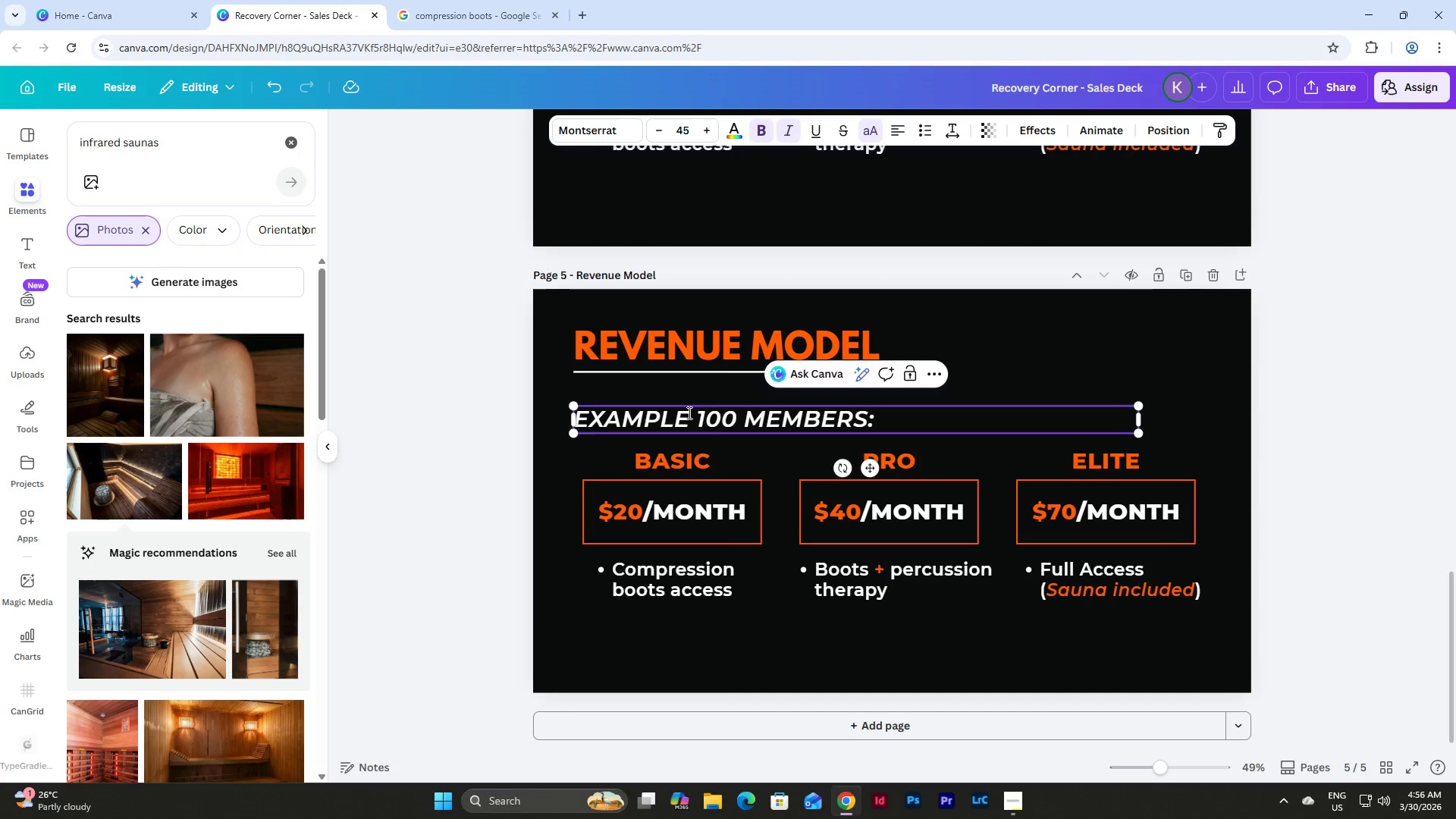 
left_click_drag(start_coordinate=[699, 422], to_coordinate=[868, 421])
 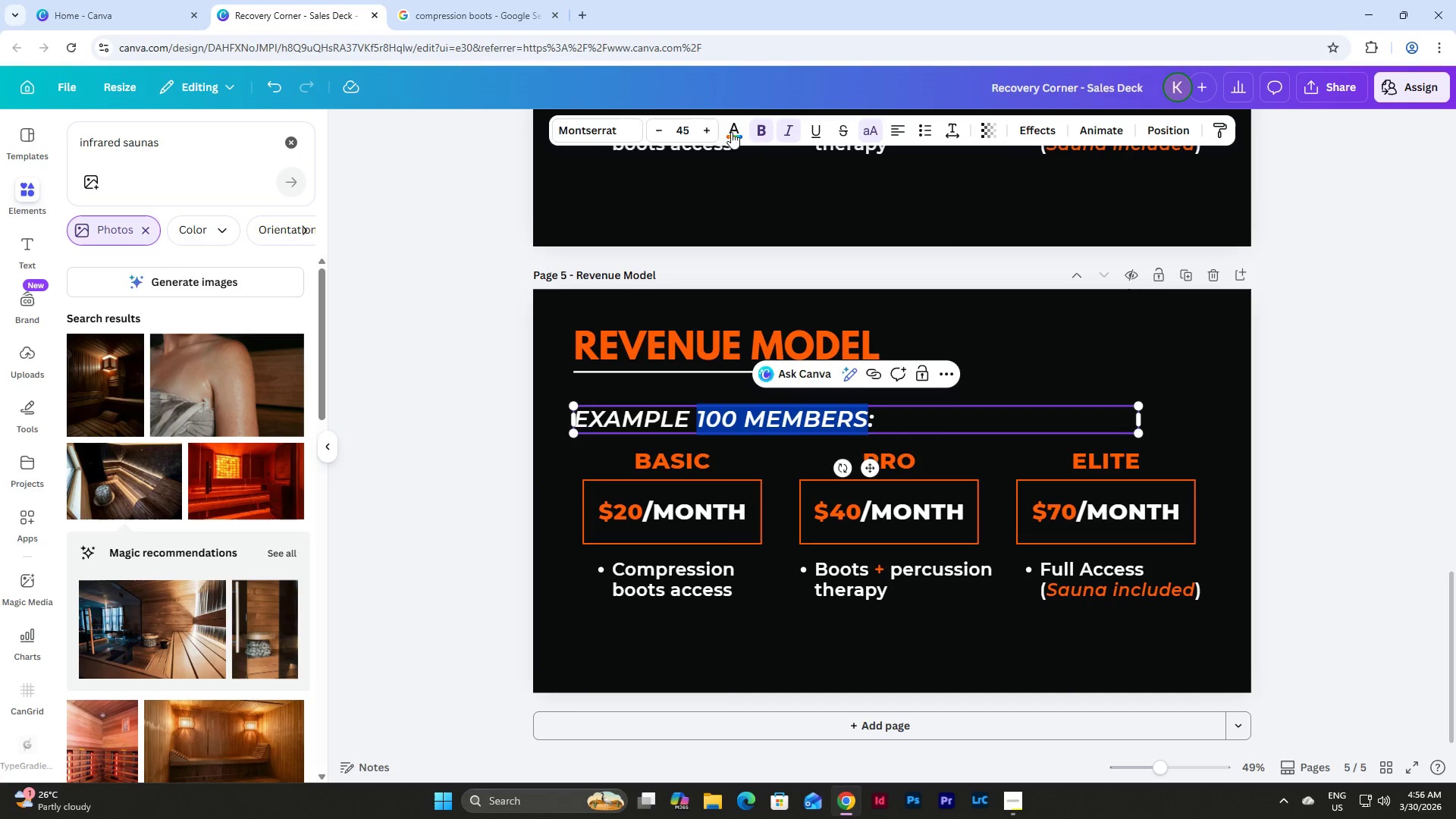 
left_click([732, 121])
 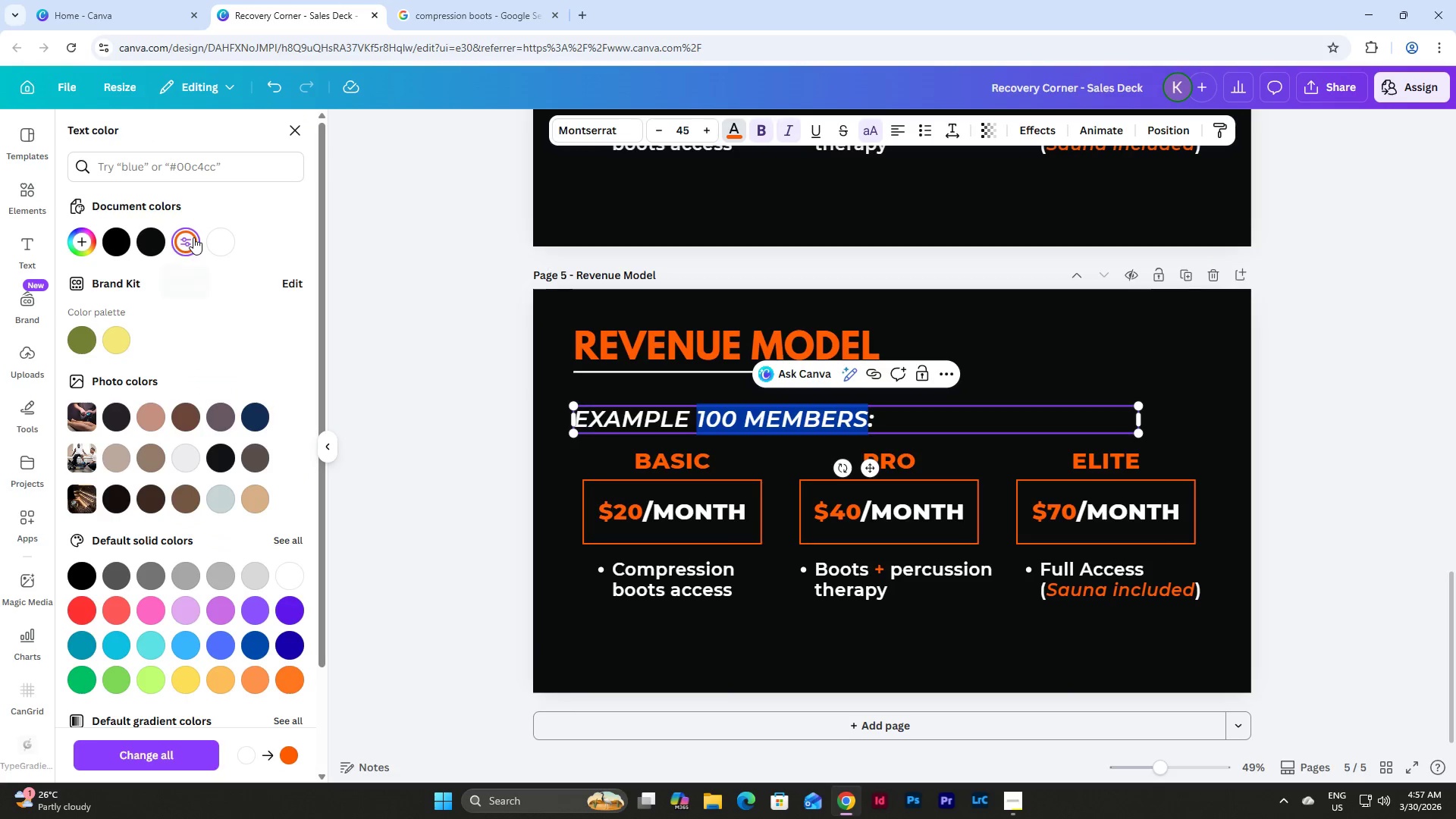 
left_click([1023, 590])
 